 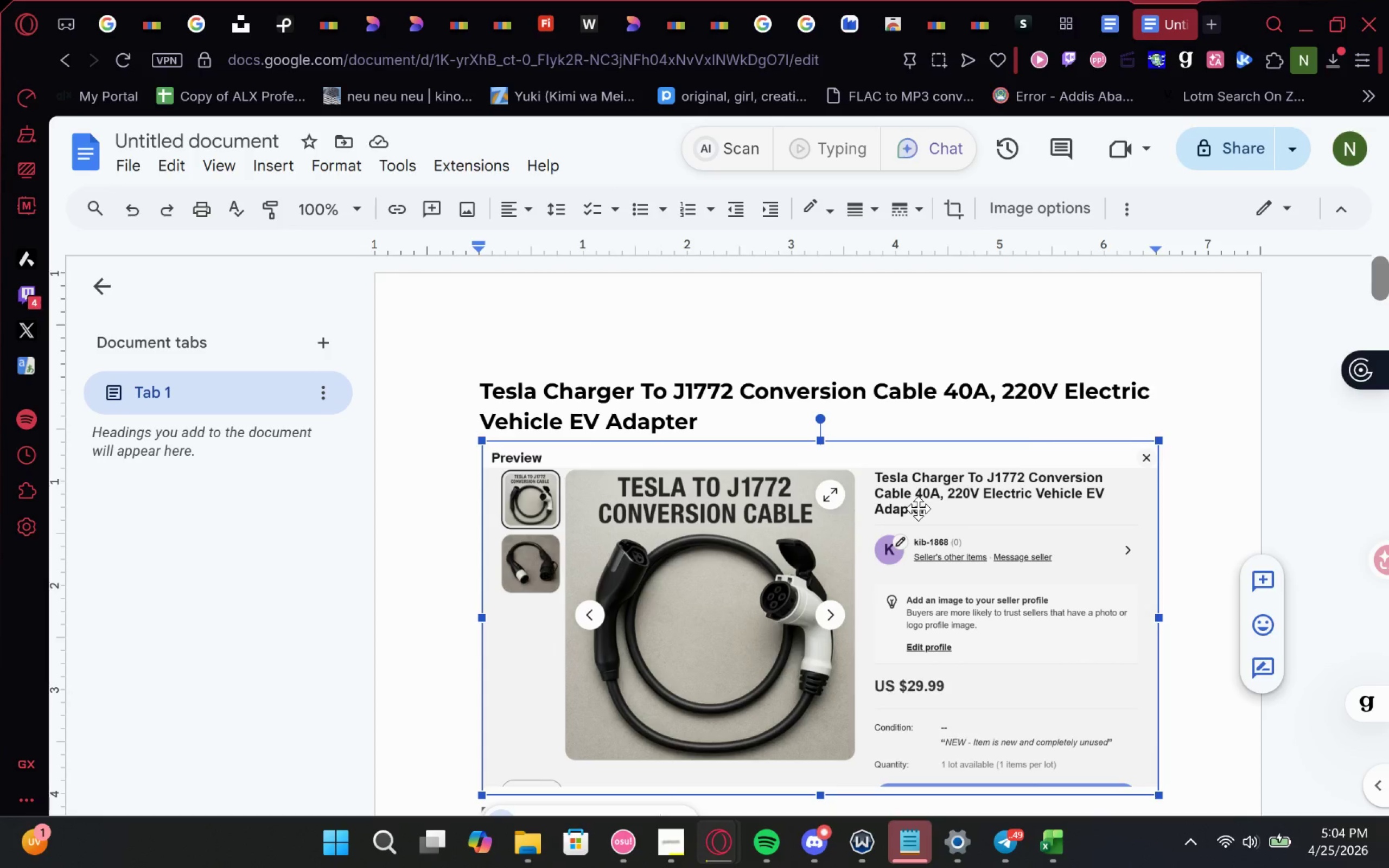 
key(Delete)
 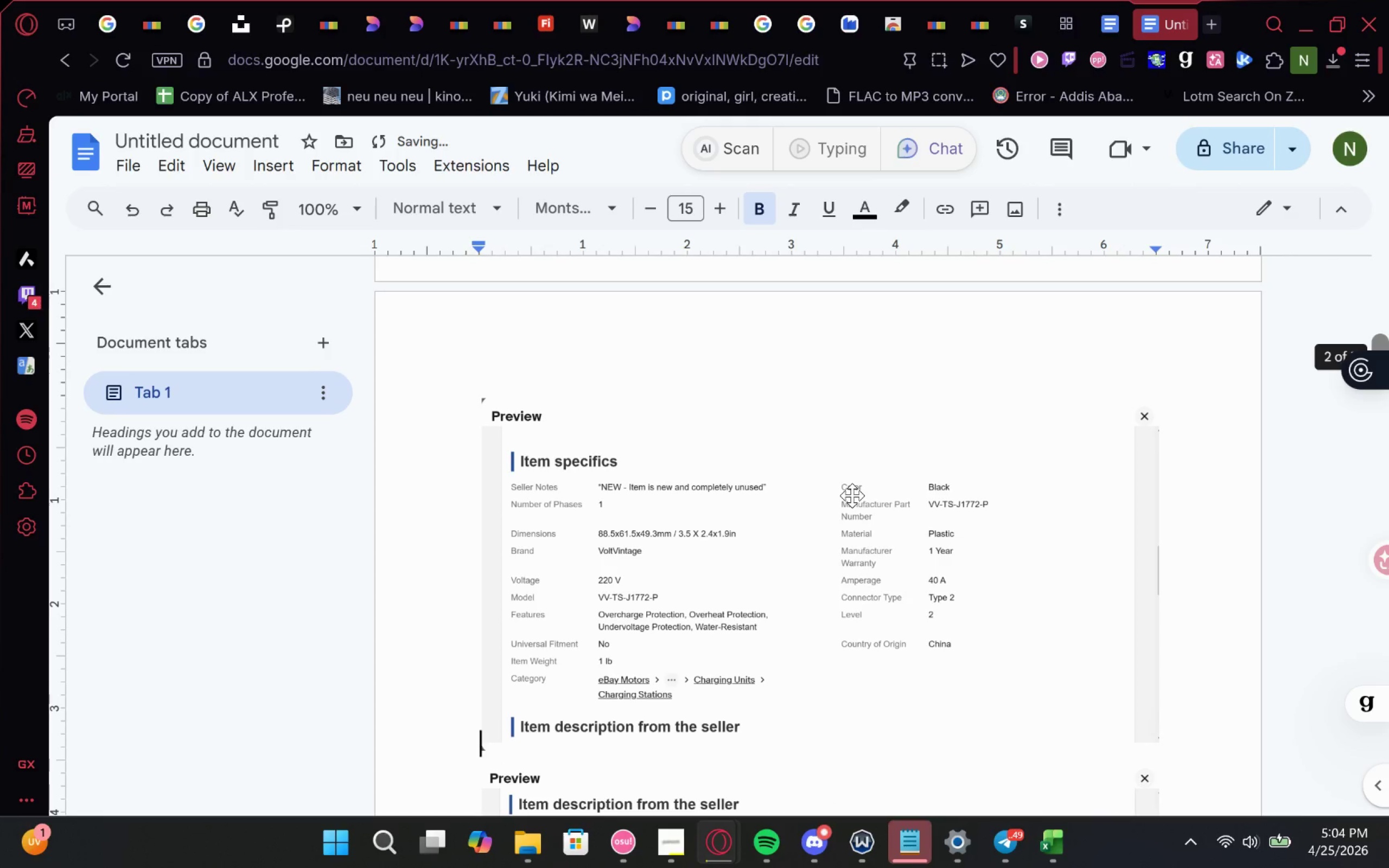 
scroll: coordinate [856, 494], scroll_direction: up, amount: 1.0
 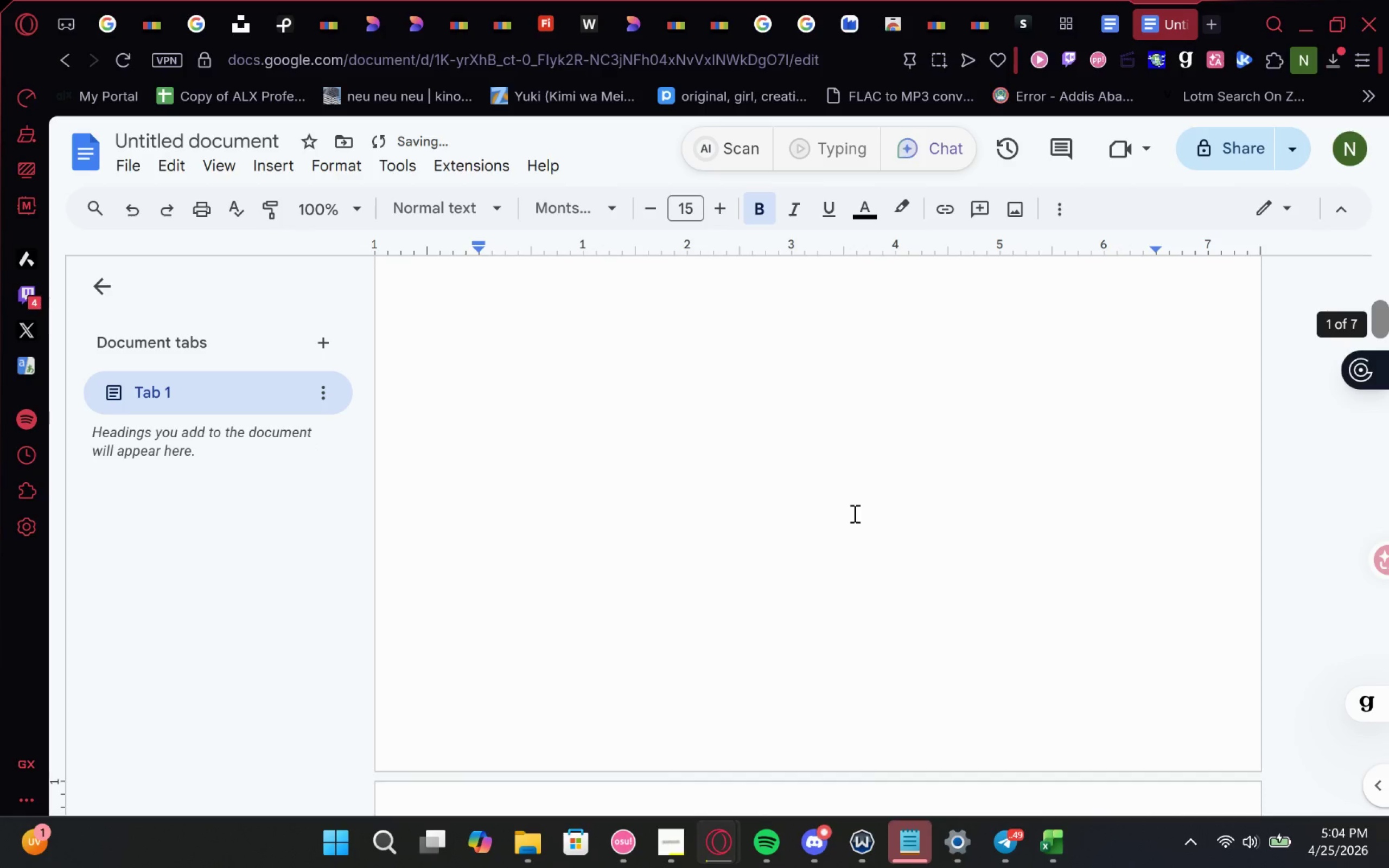 
key(Control+Z)
 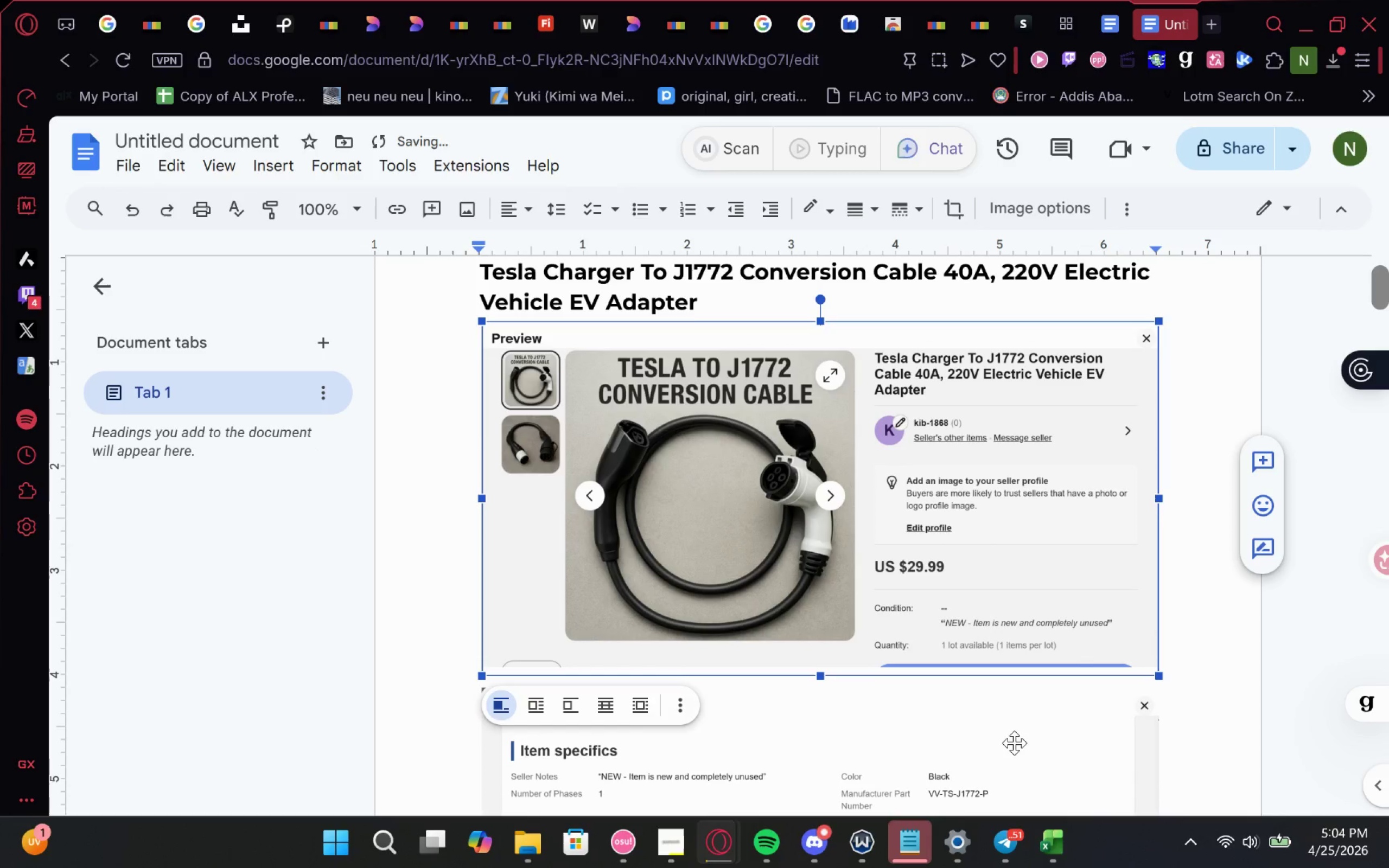 
hold_key(key=ControlLeft, duration=0.58)
left_click([1014, 743])
 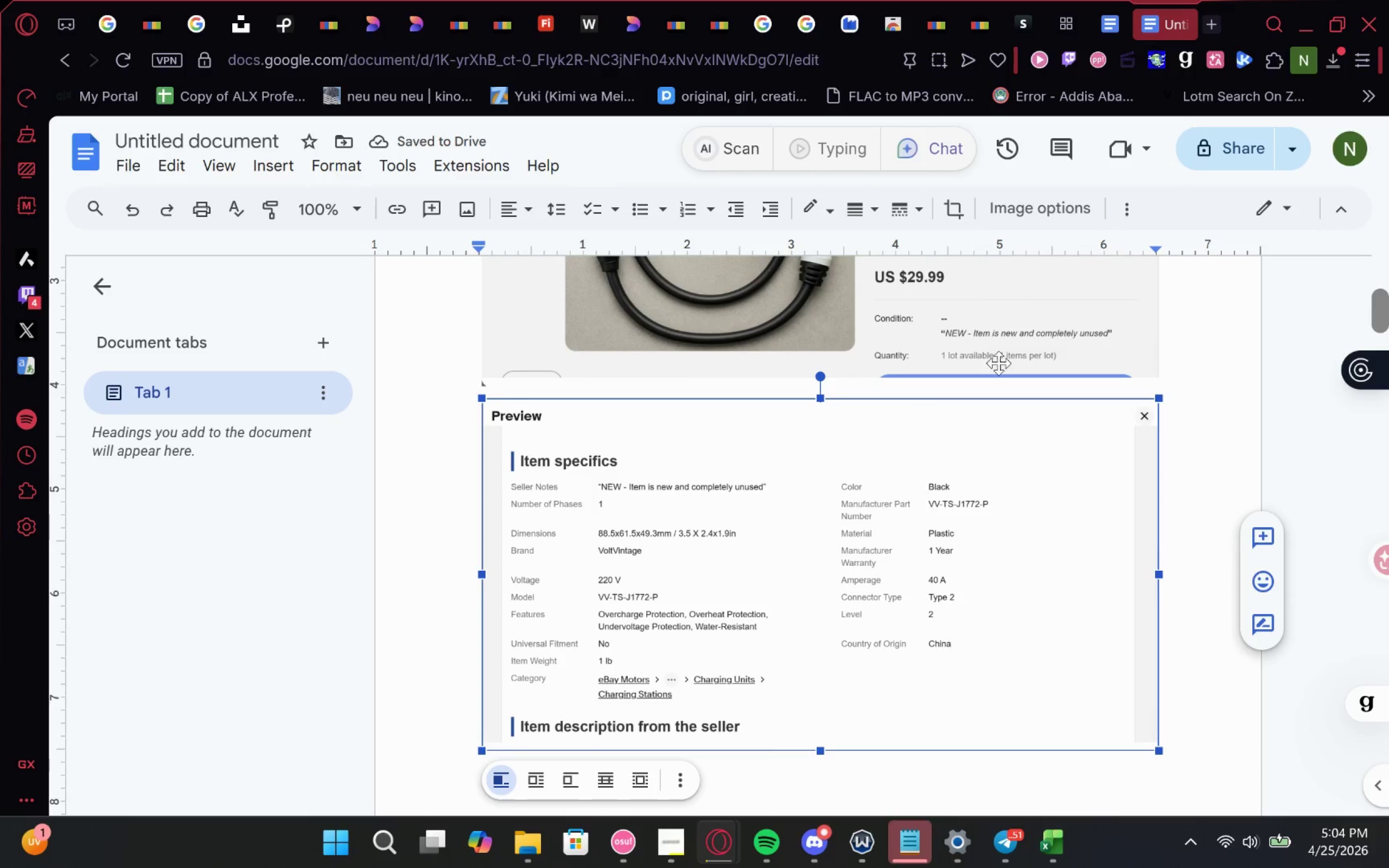 
hold_key(key=ShiftLeft, duration=0.58)
left_click([1036, 322])
 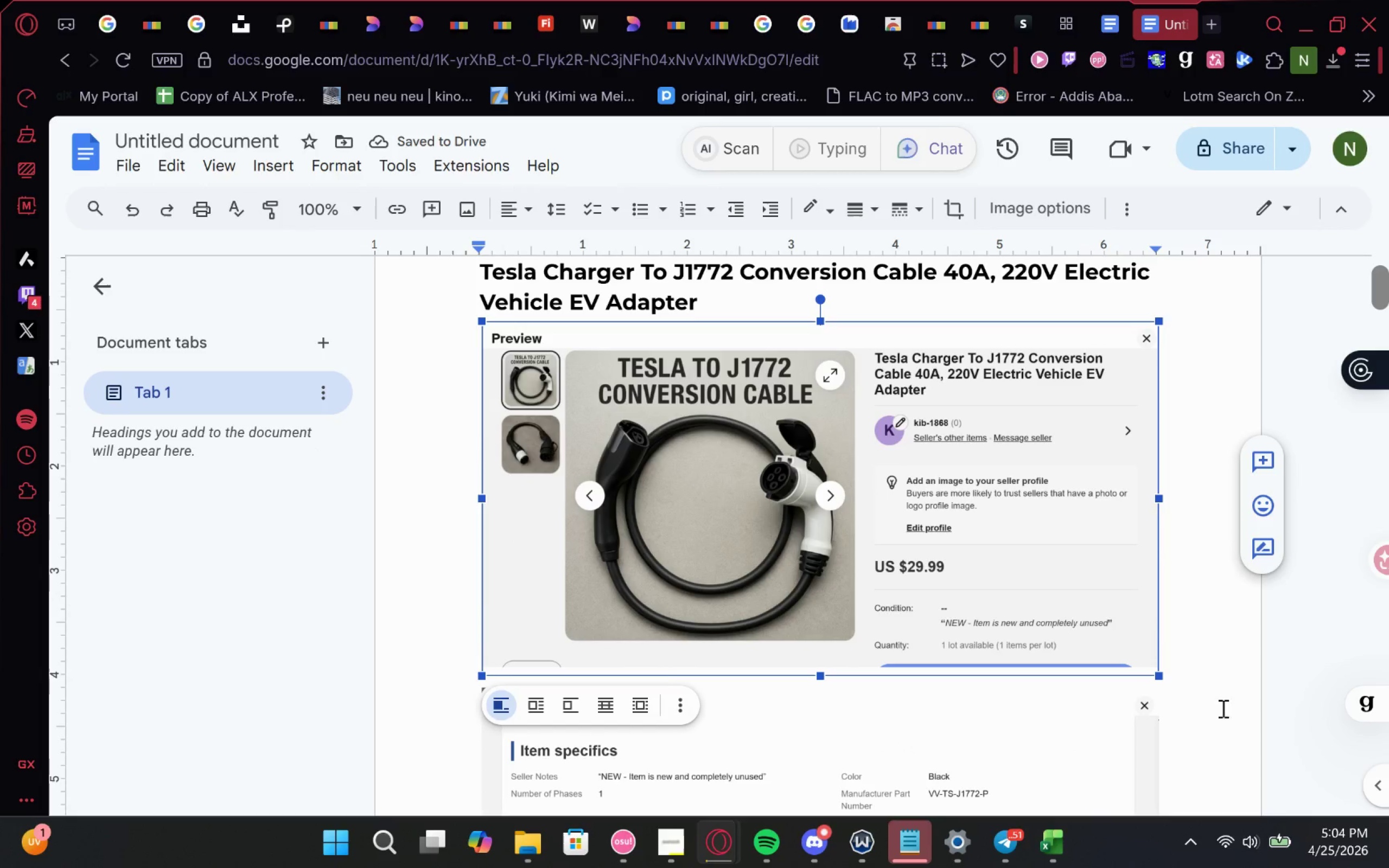 
hold_key(key=ShiftLeft, duration=0.98)
left_click([1011, 745])
 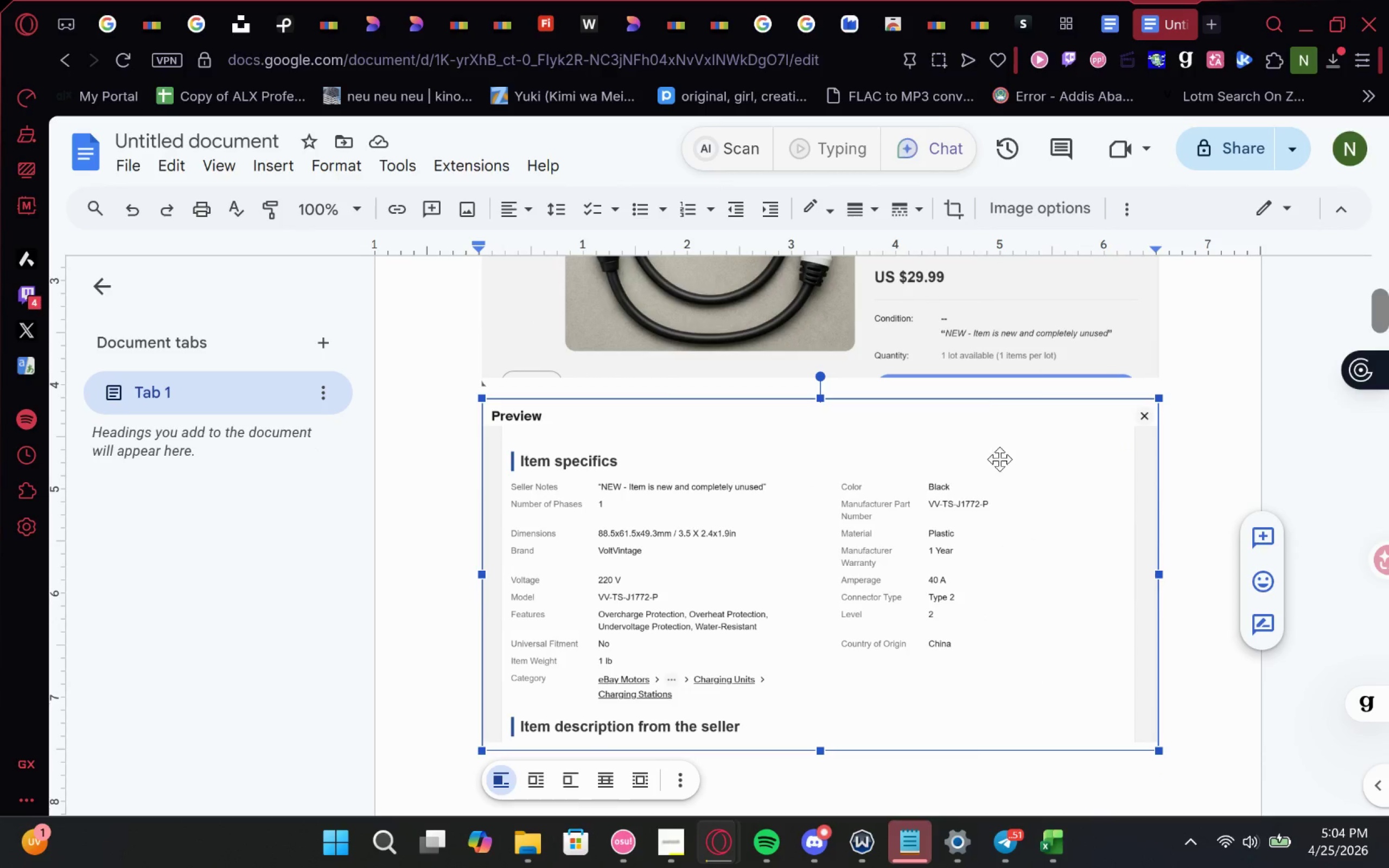 
hold_key(key=ControlLeft, duration=0.58)
left_click([1045, 345])
 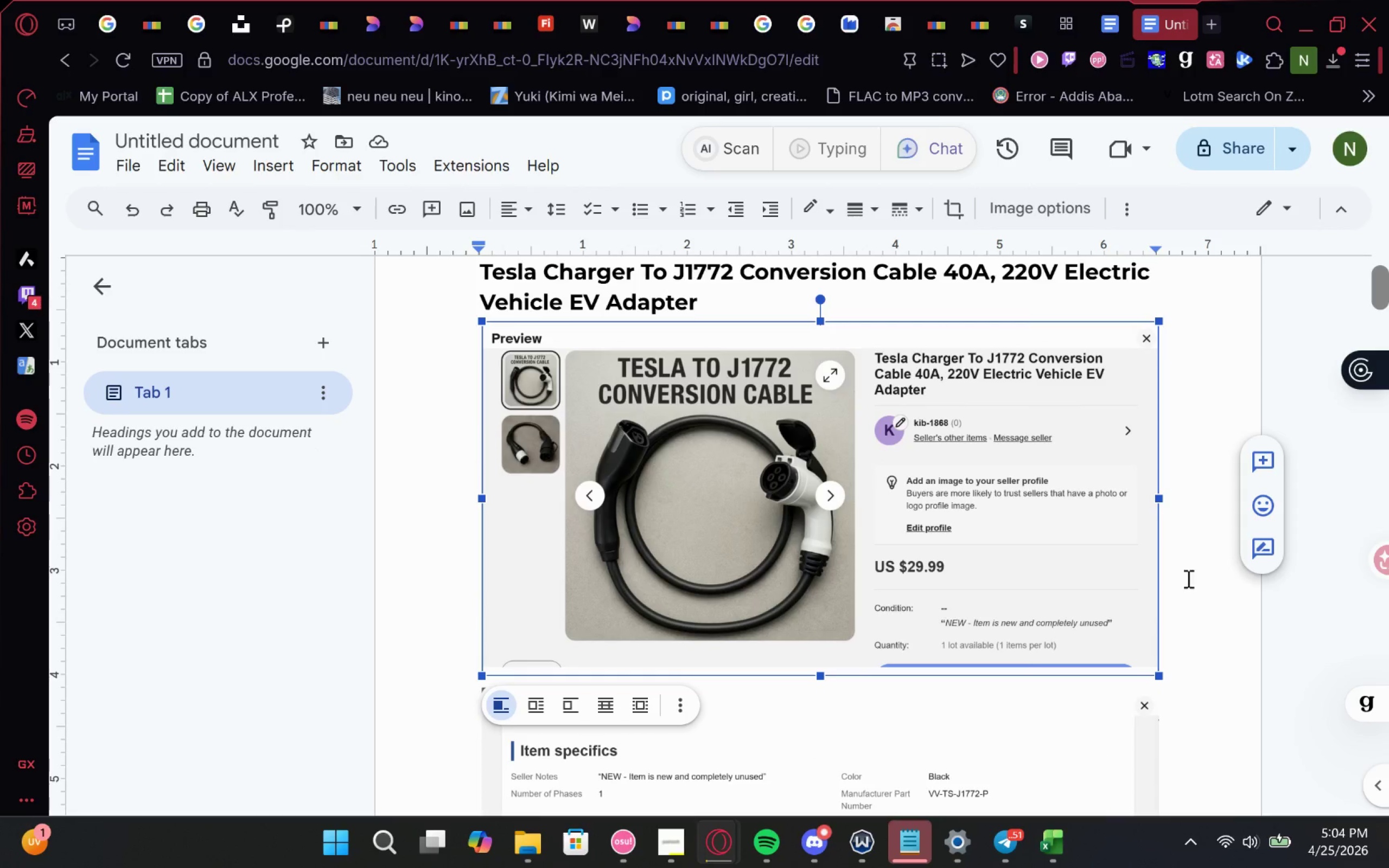 
left_click_drag(start_coordinate=[1187, 578], to_coordinate=[1044, 699])
 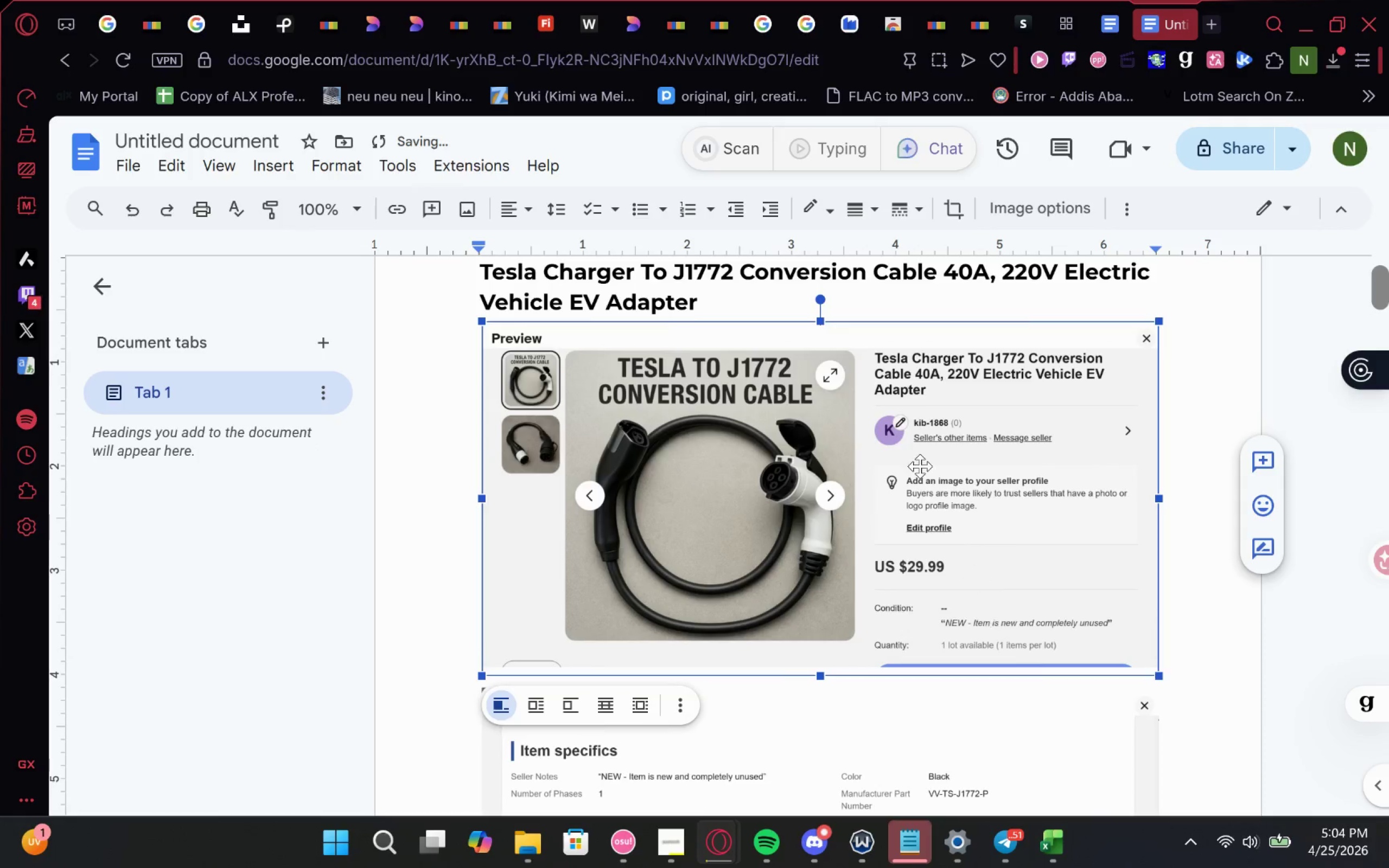 
right_click([920, 463])
 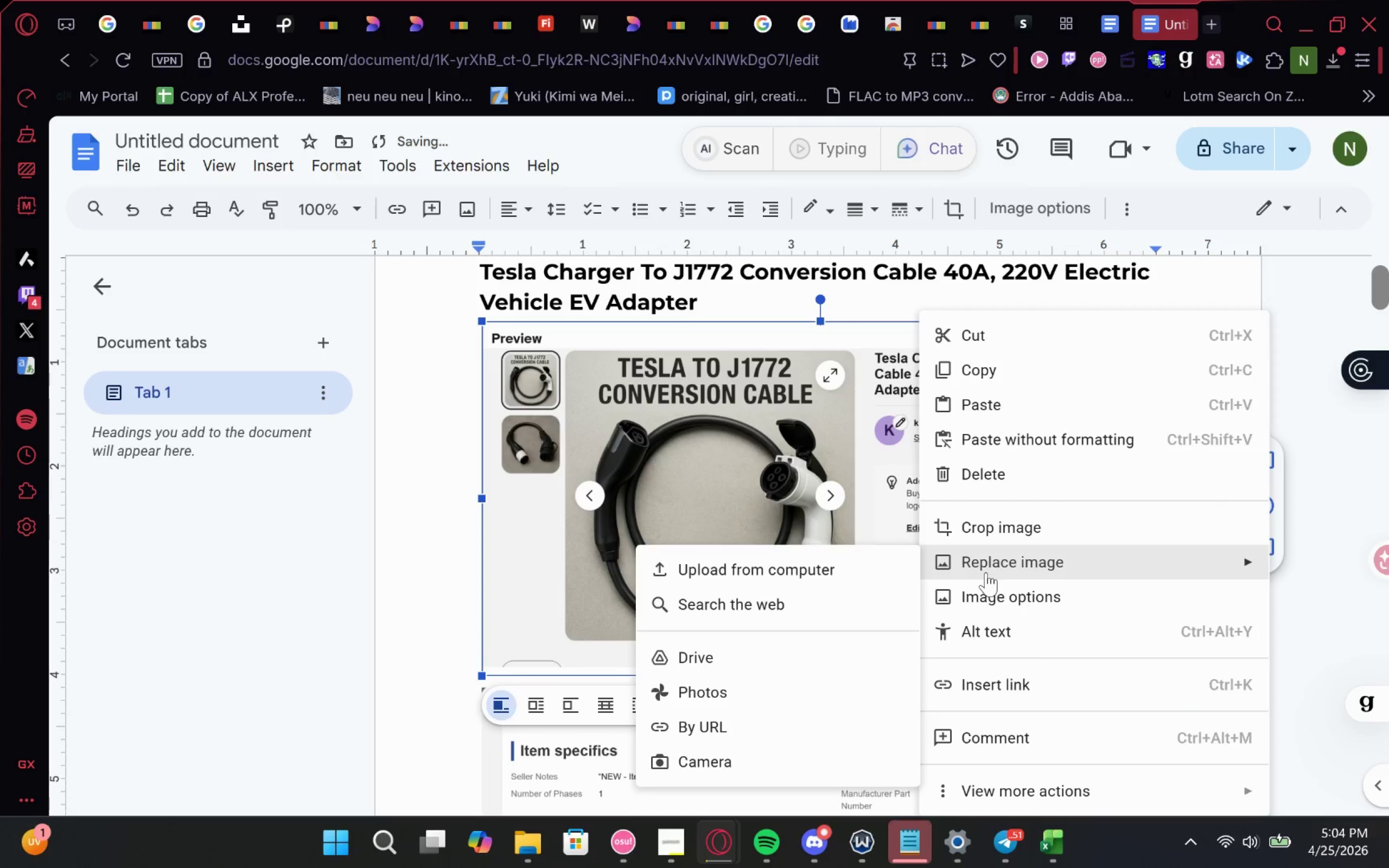 
left_click([884, 570])
 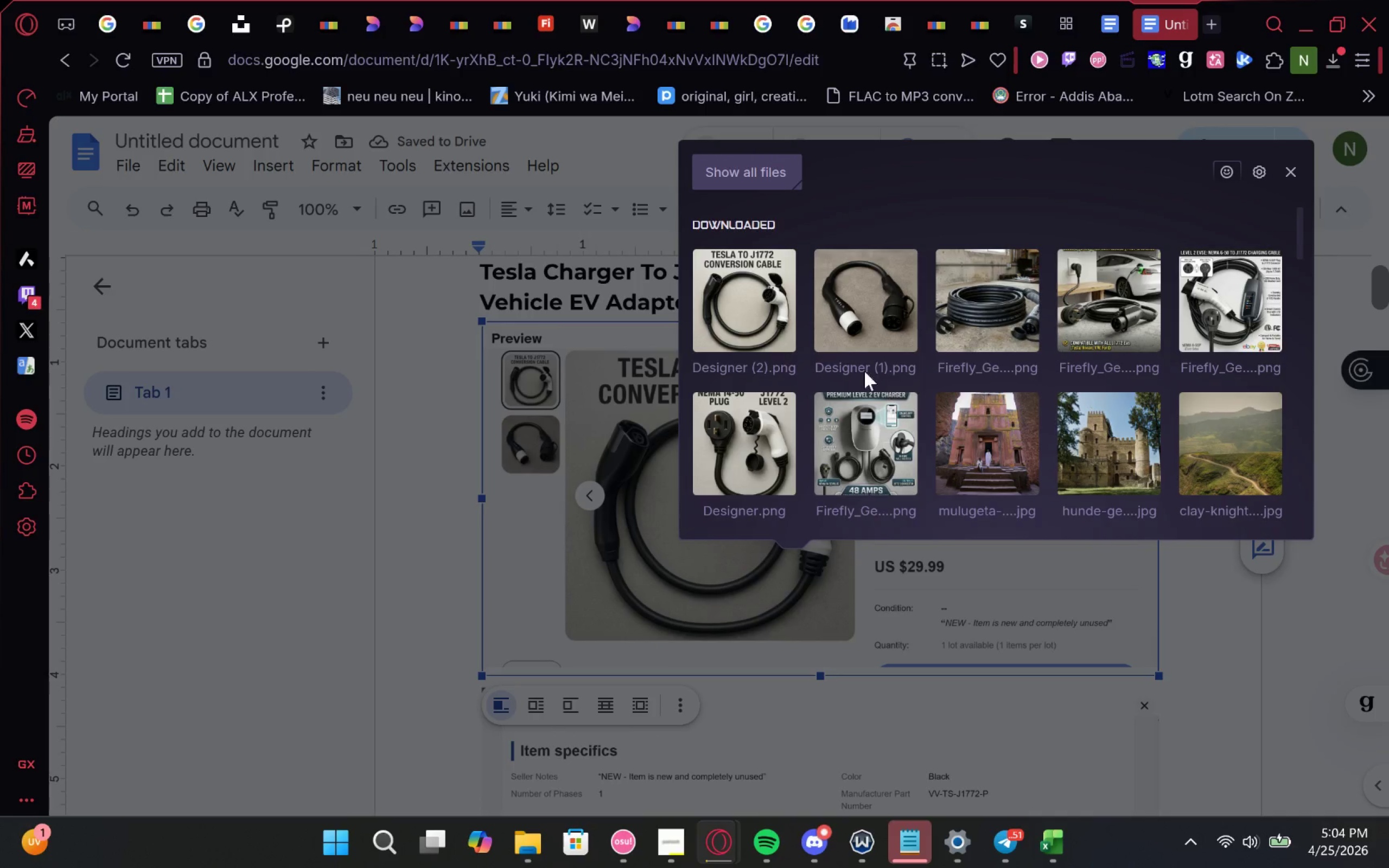 
left_click([761, 299])
 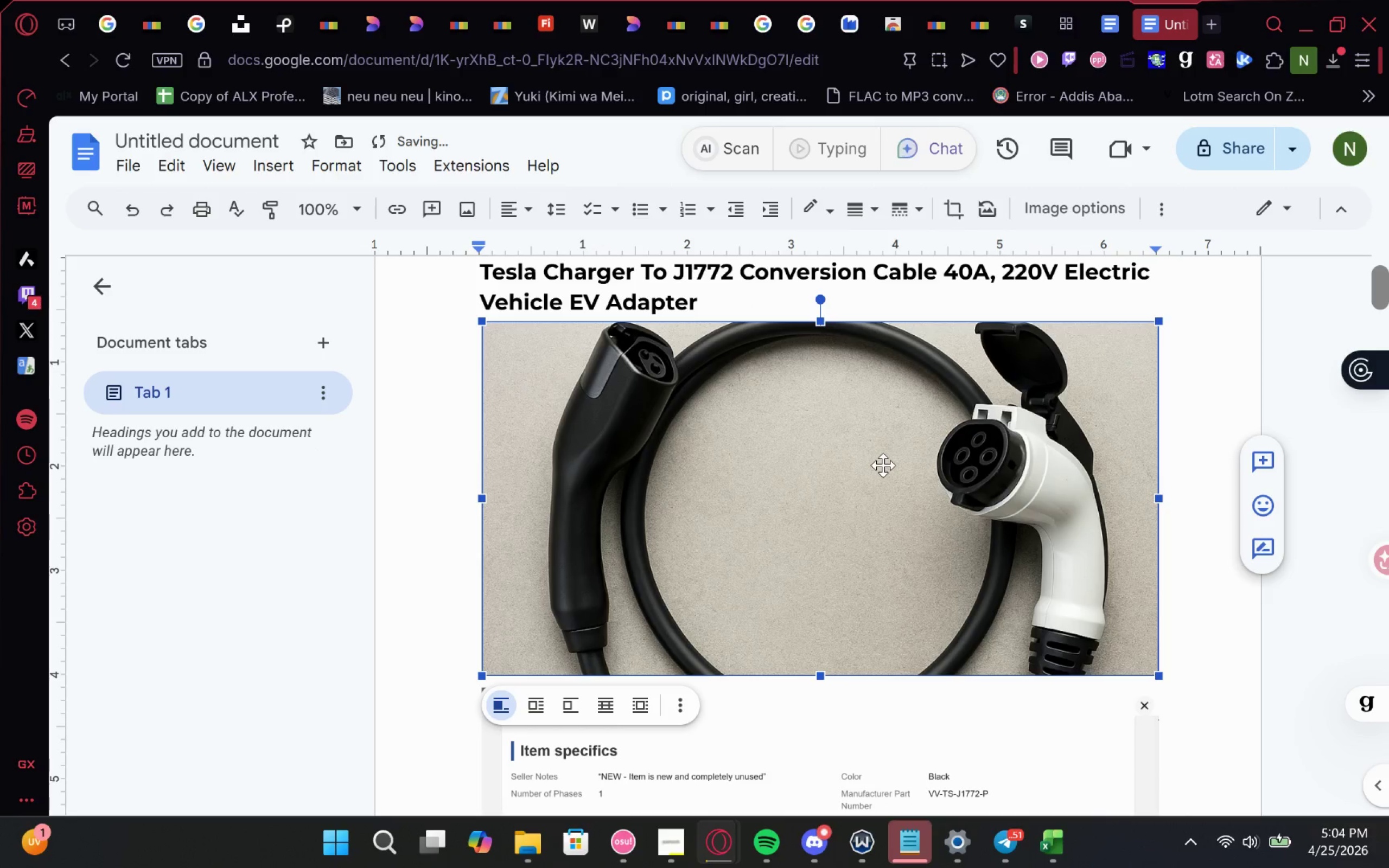 
double_click([883, 465])
 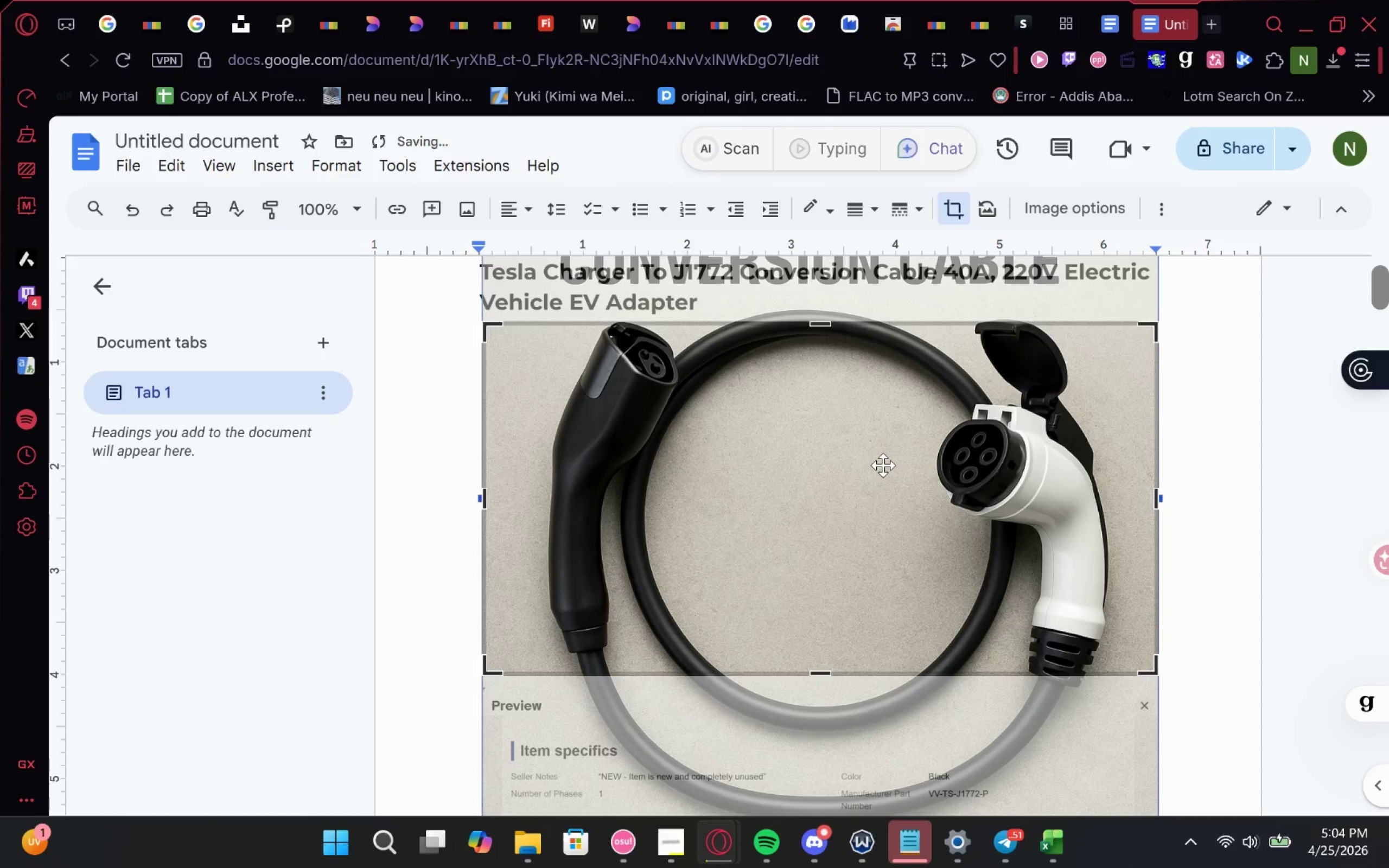 
scroll: coordinate [883, 465], scroll_direction: none, amount: 0.0
 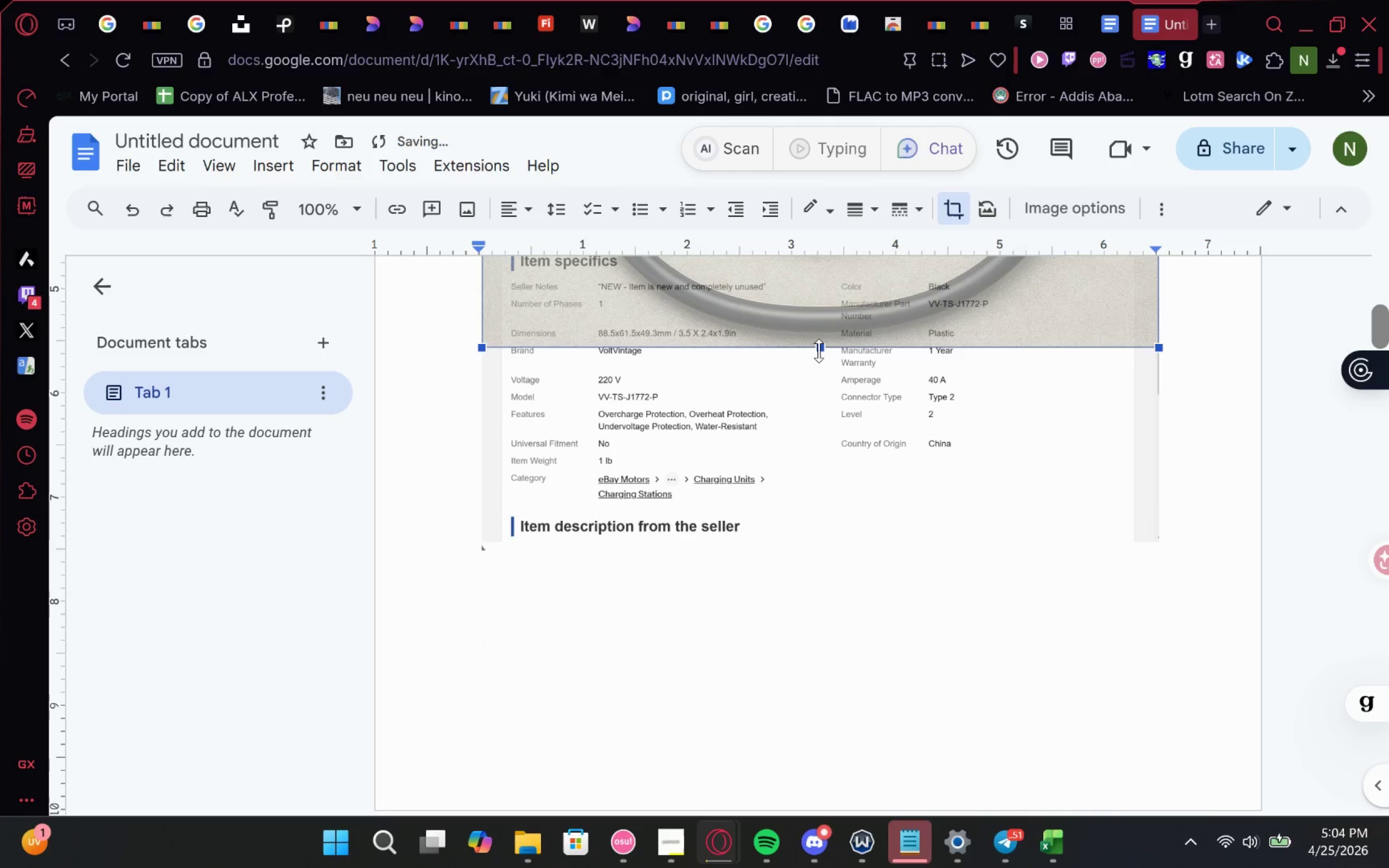 
left_click_drag(start_coordinate=[819, 347], to_coordinate=[822, 190])
 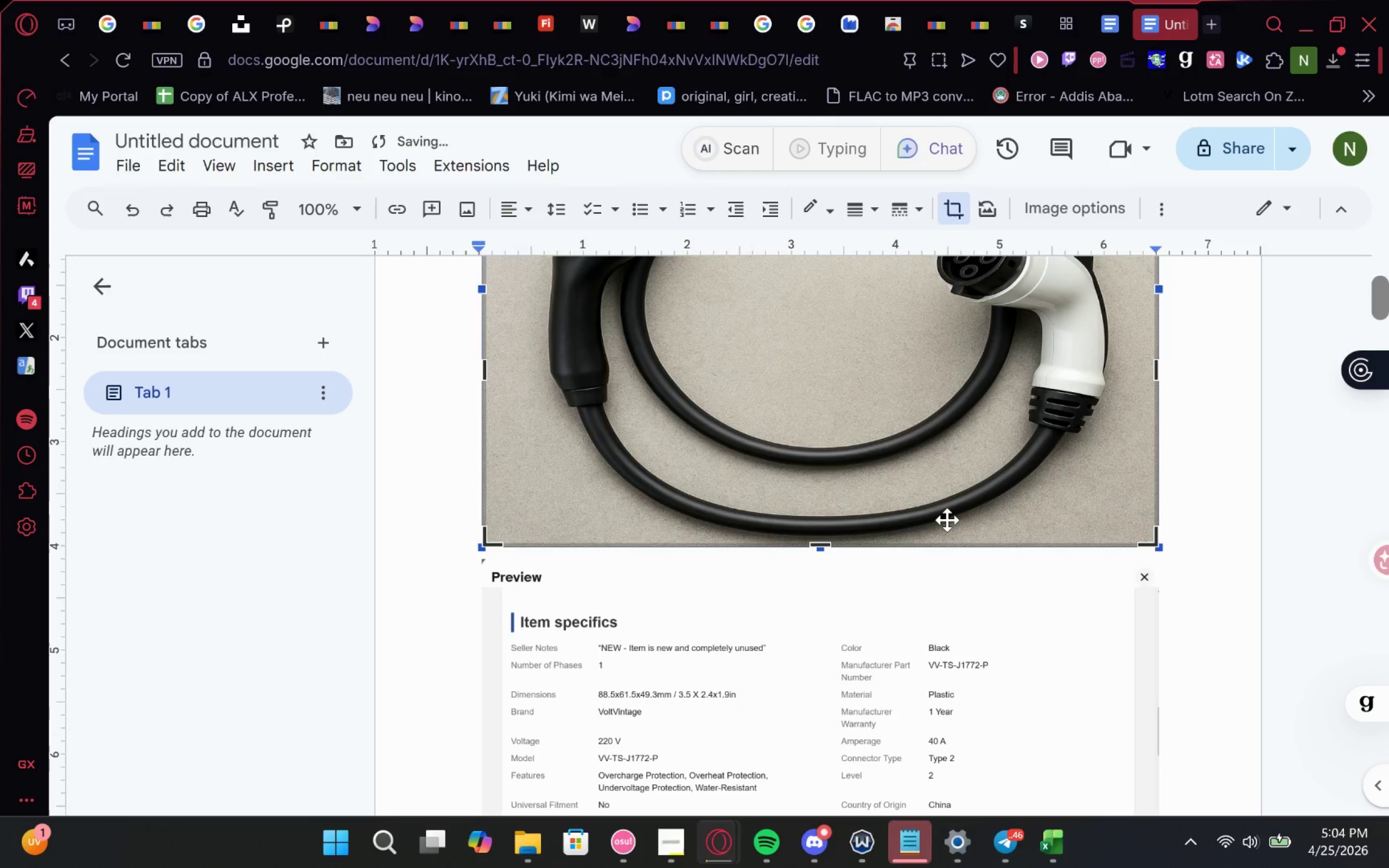 
key(Control+ControlLeft)
 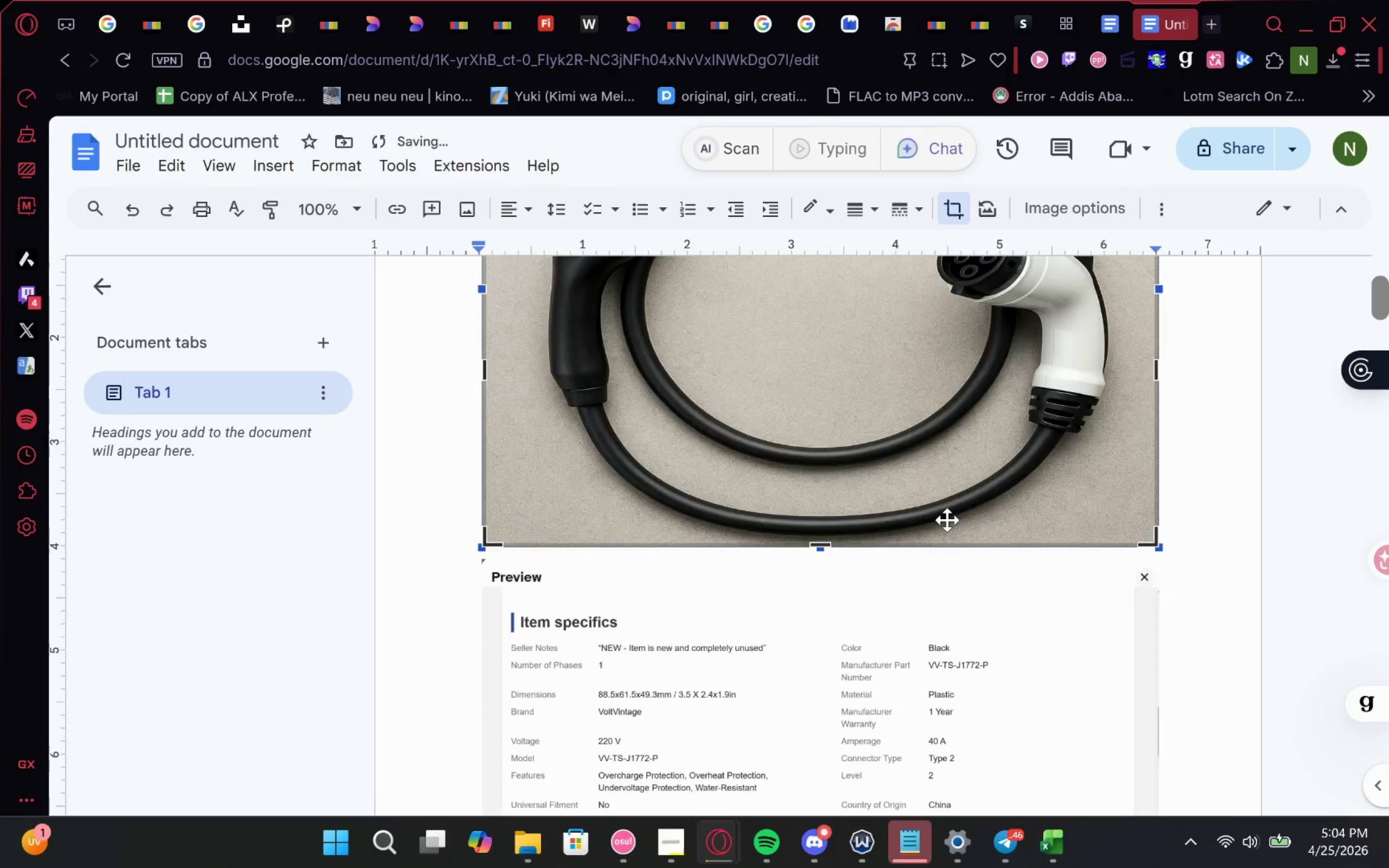 
key(Control+Z)
 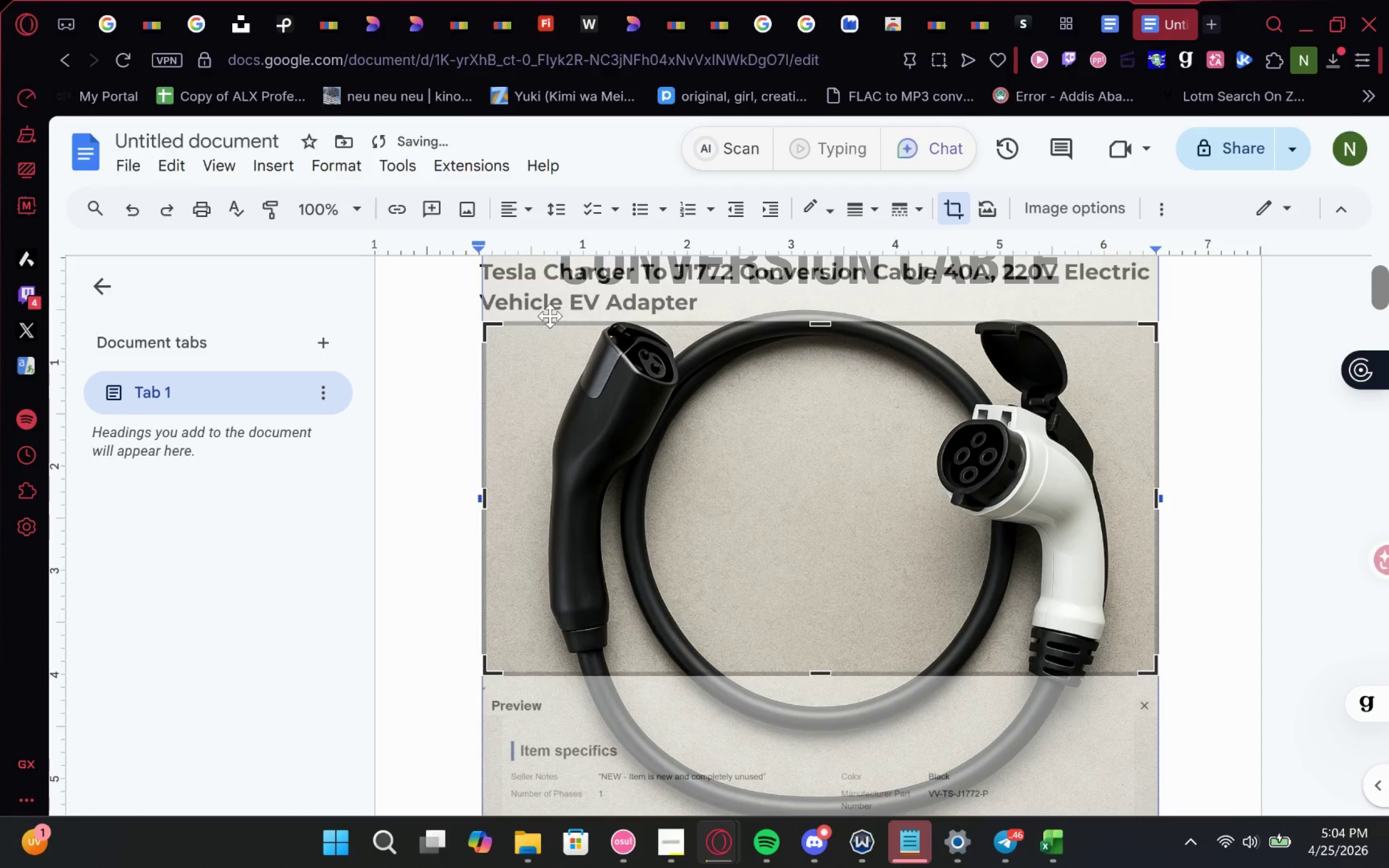 
scroll: coordinate [594, 424], scroll_direction: none, amount: 0.0
 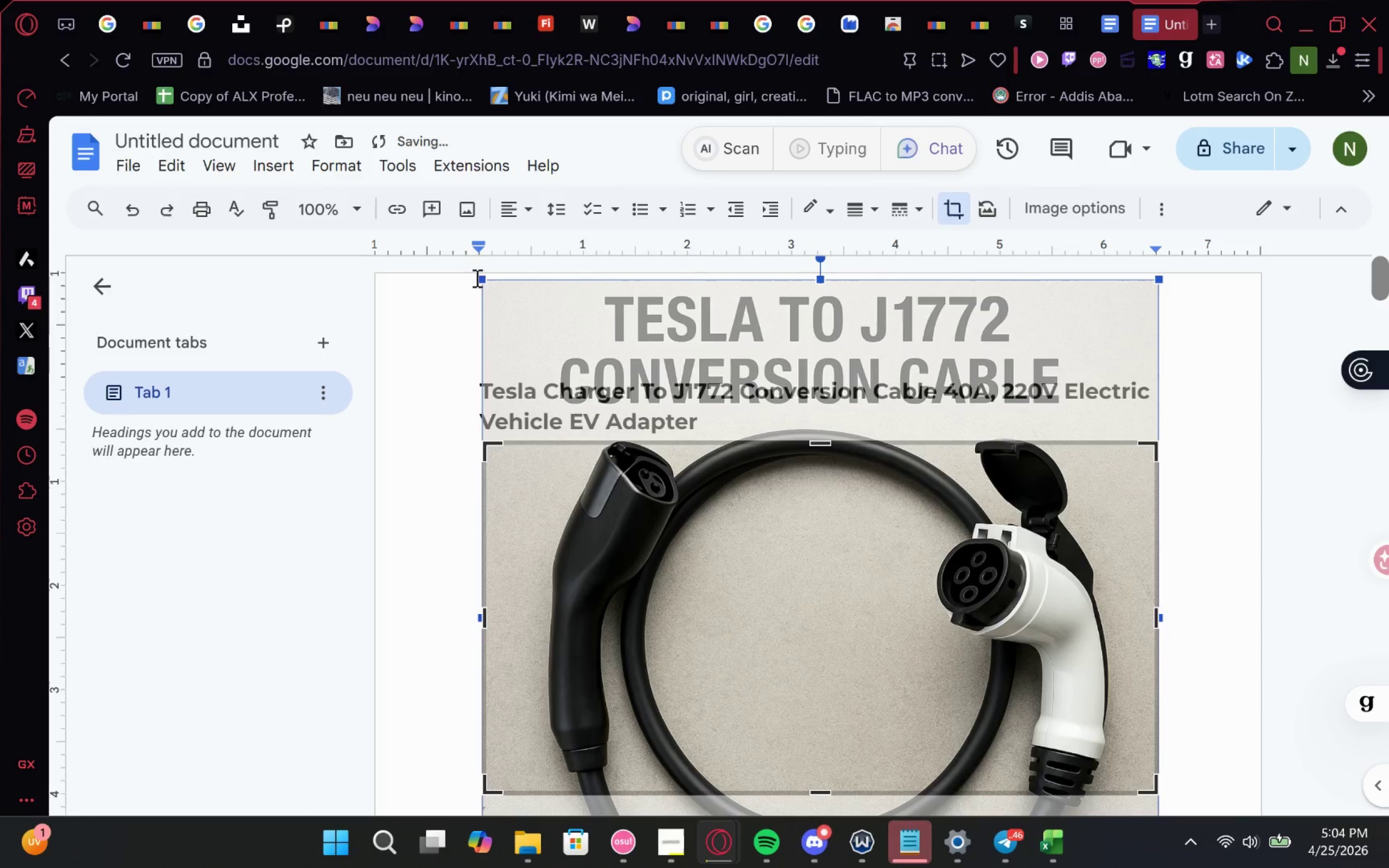 
left_click_drag(start_coordinate=[479, 279], to_coordinate=[769, 621])
 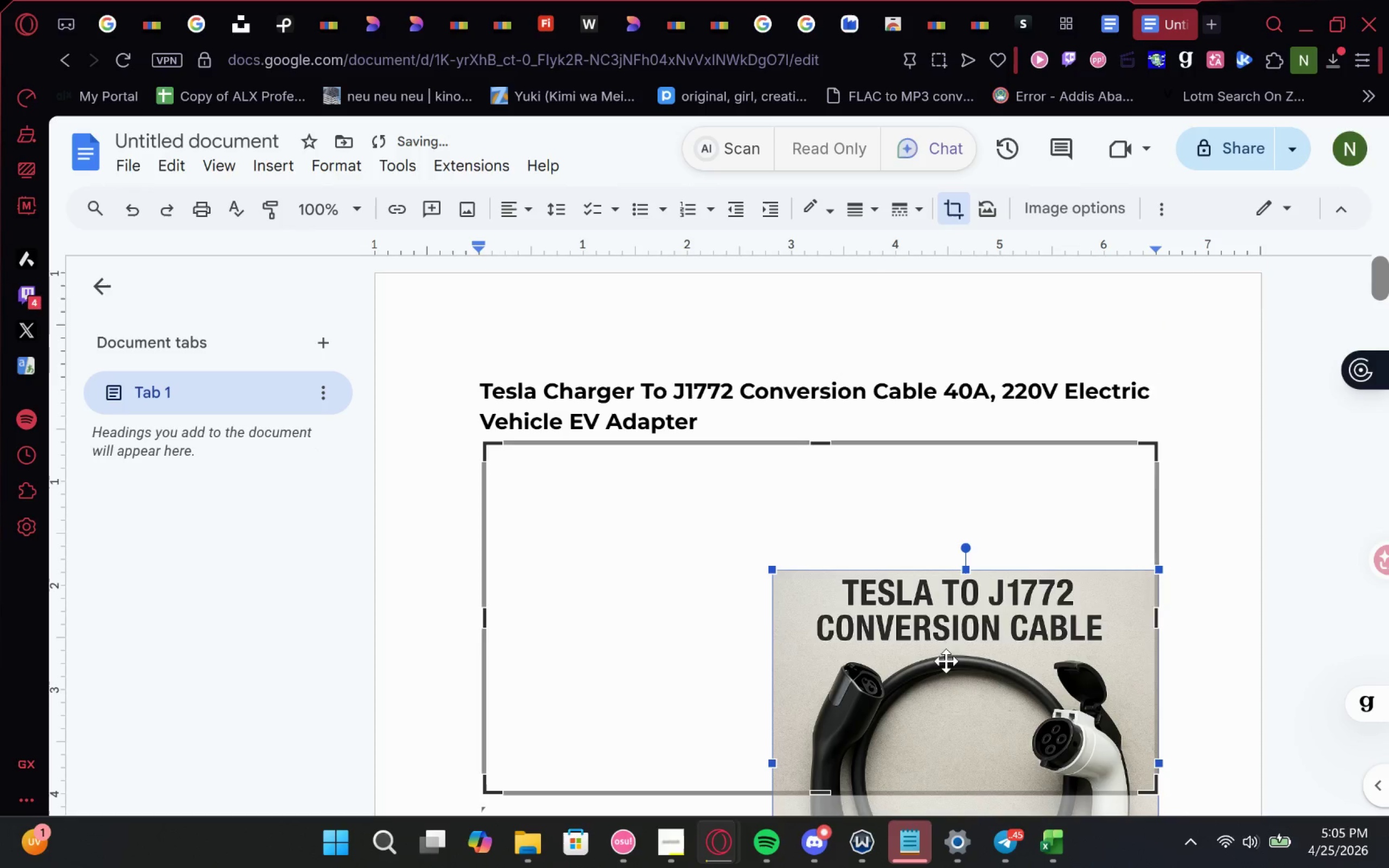 
left_click_drag(start_coordinate=[947, 661], to_coordinate=[932, 533])
 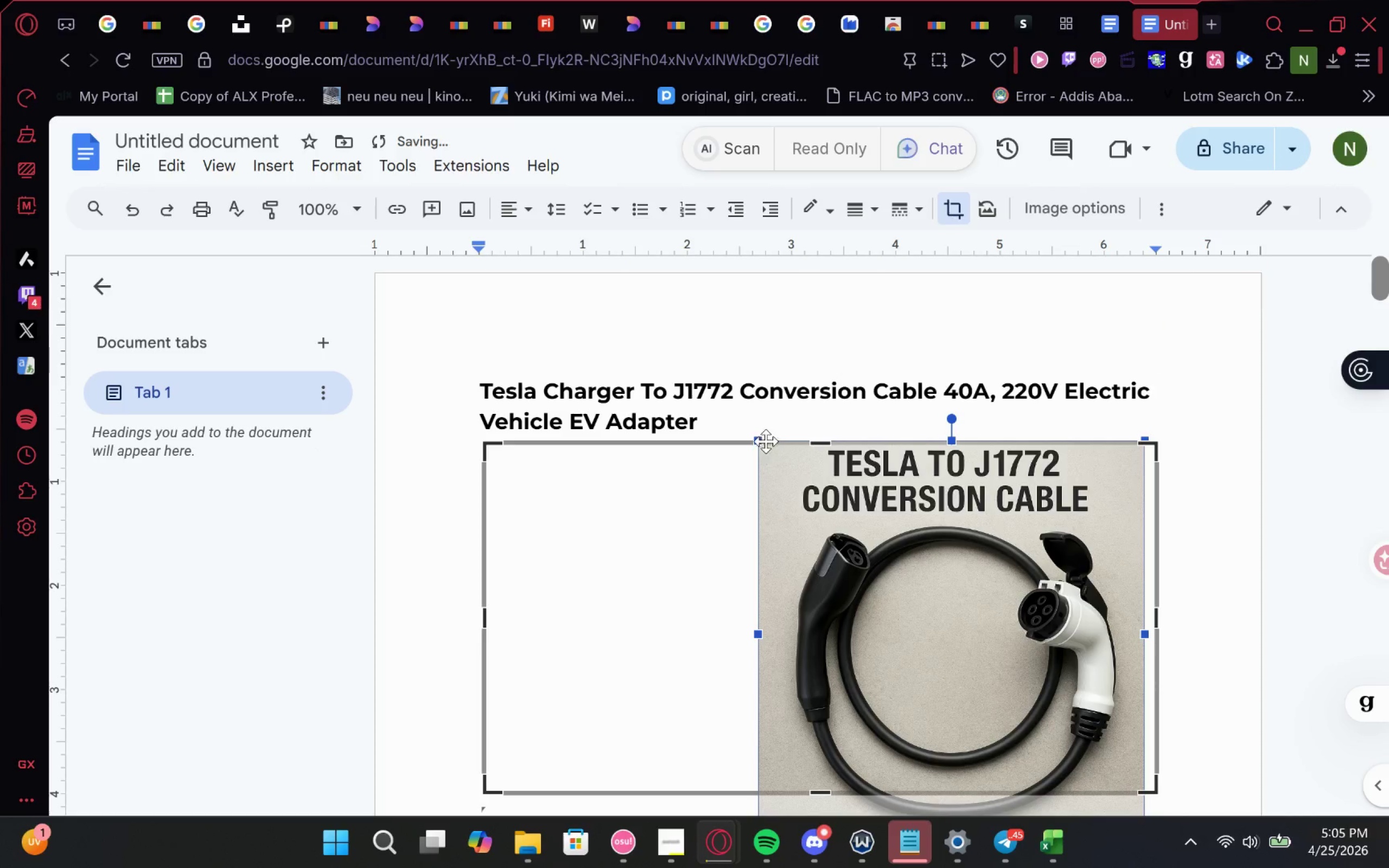 
left_click_drag(start_coordinate=[757, 441], to_coordinate=[821, 521])
 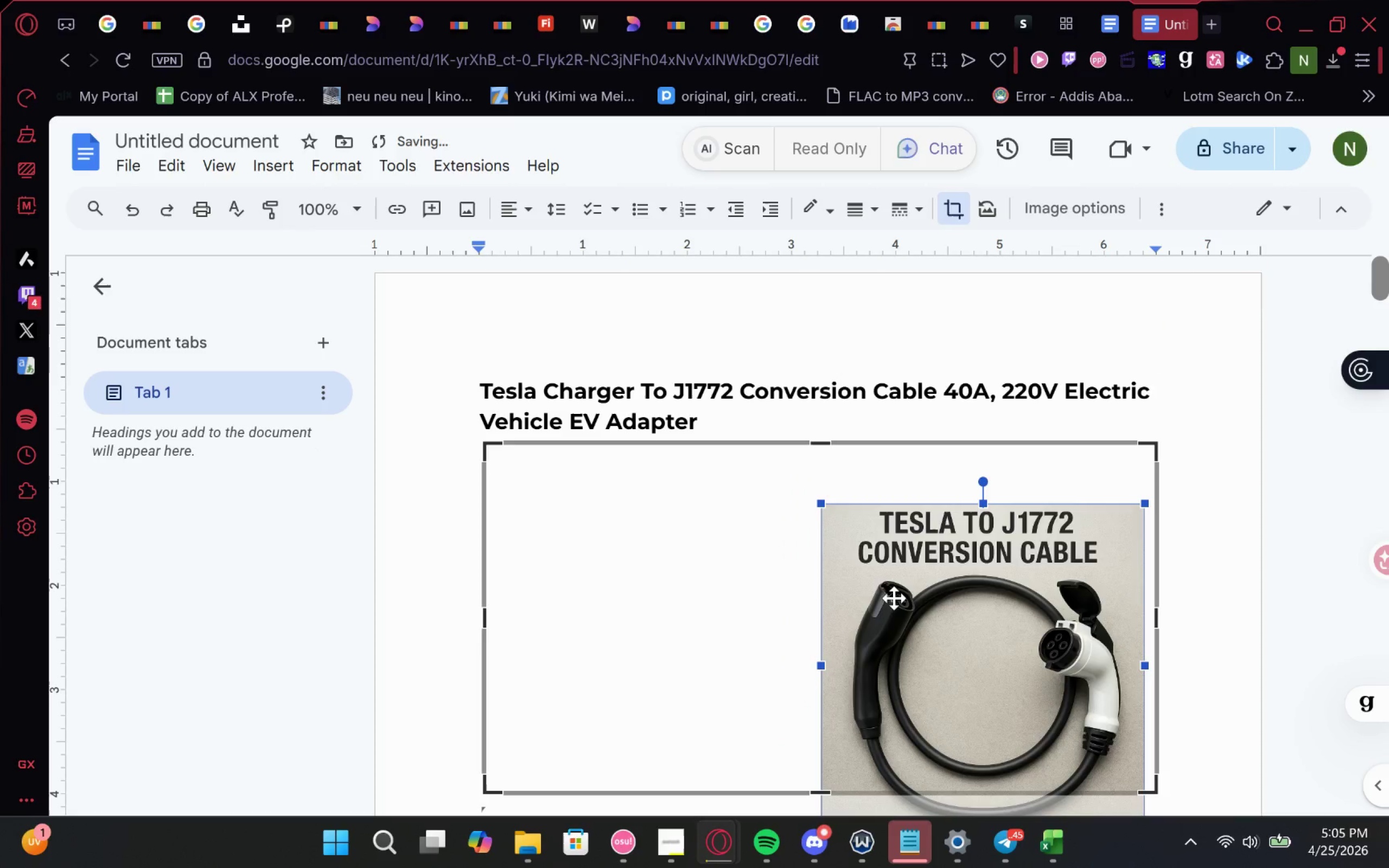 
left_click_drag(start_coordinate=[896, 598], to_coordinate=[907, 538])
 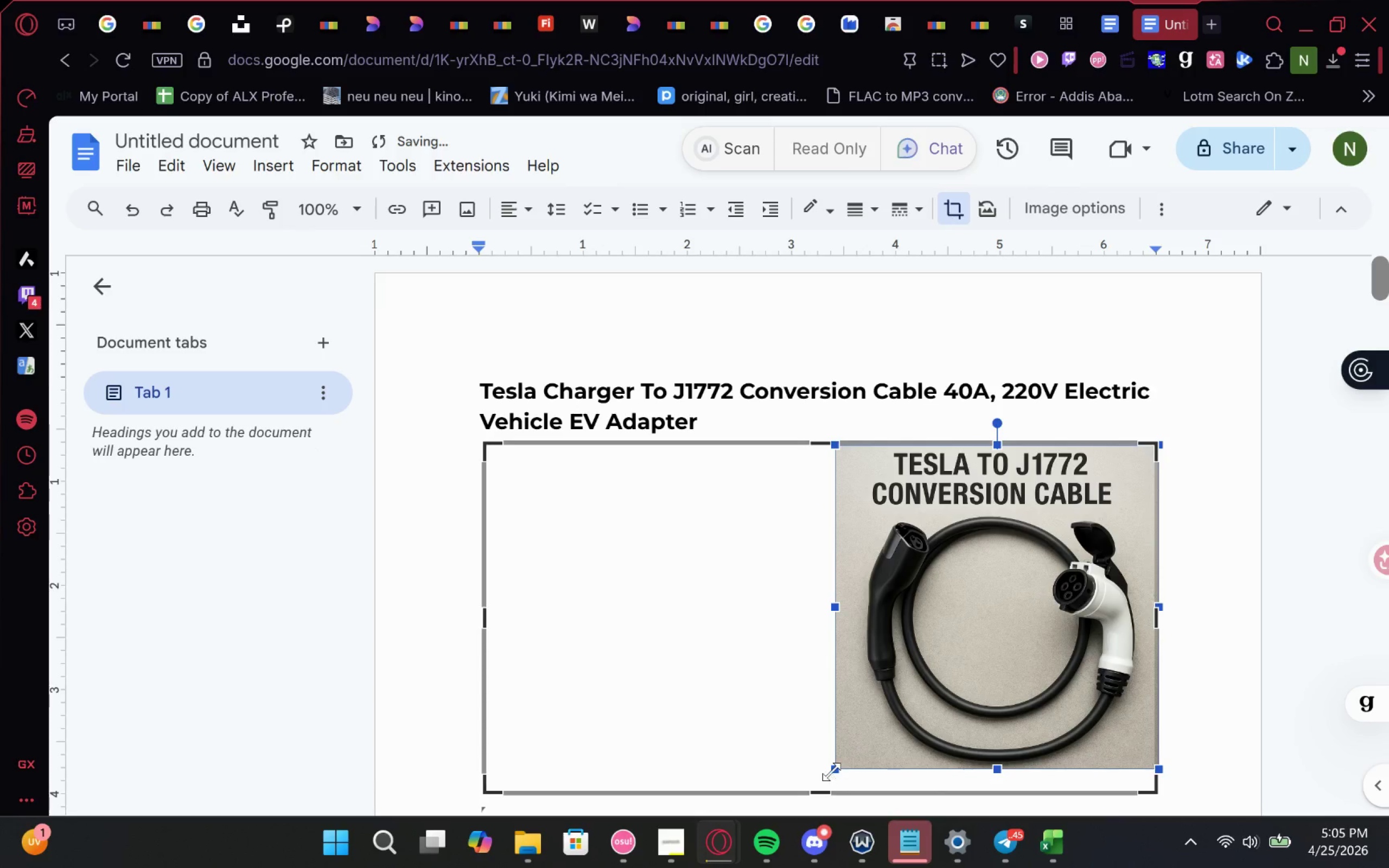 
left_click_drag(start_coordinate=[836, 767], to_coordinate=[826, 790])
 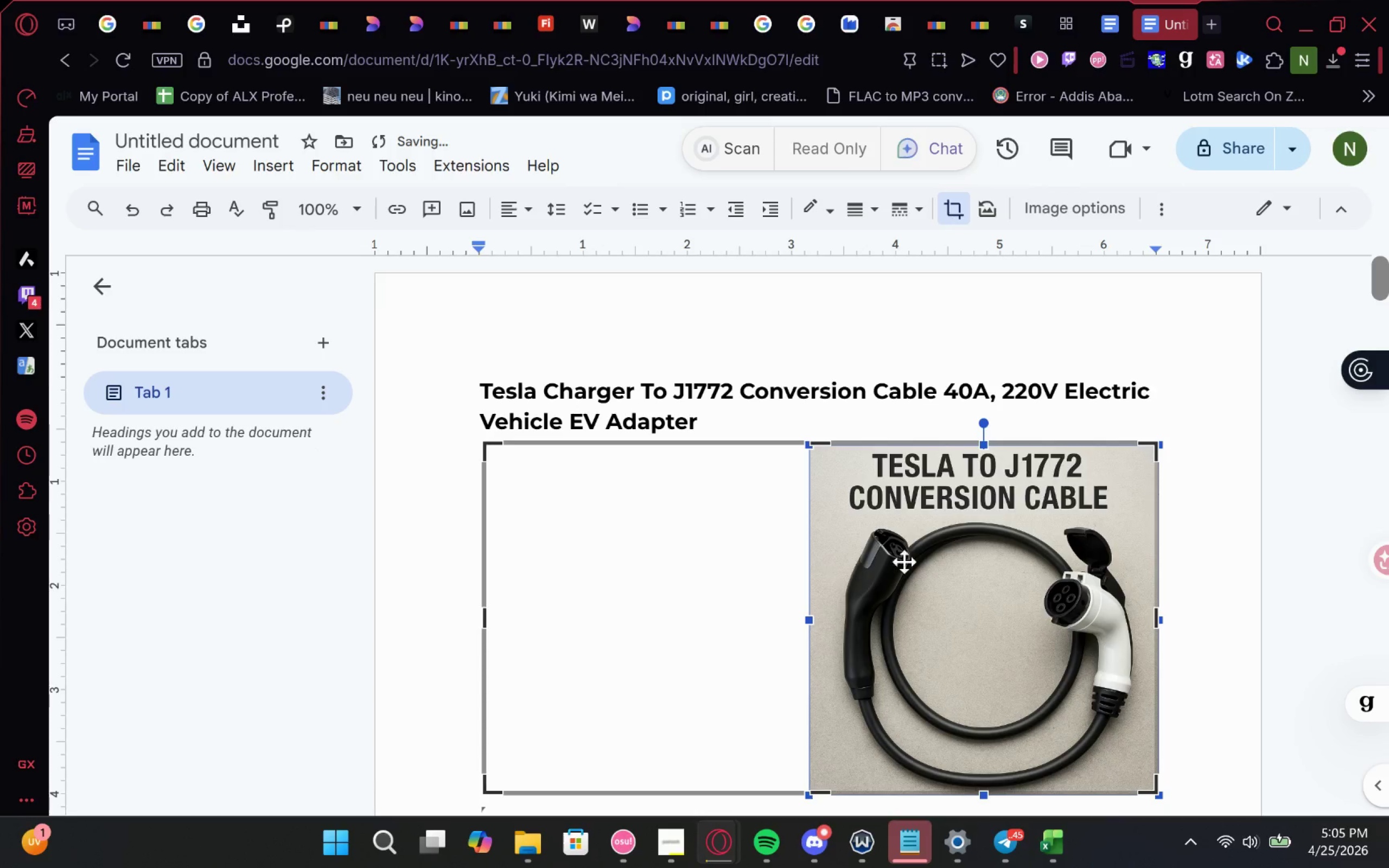 
left_click_drag(start_coordinate=[949, 551], to_coordinate=[620, 556])
 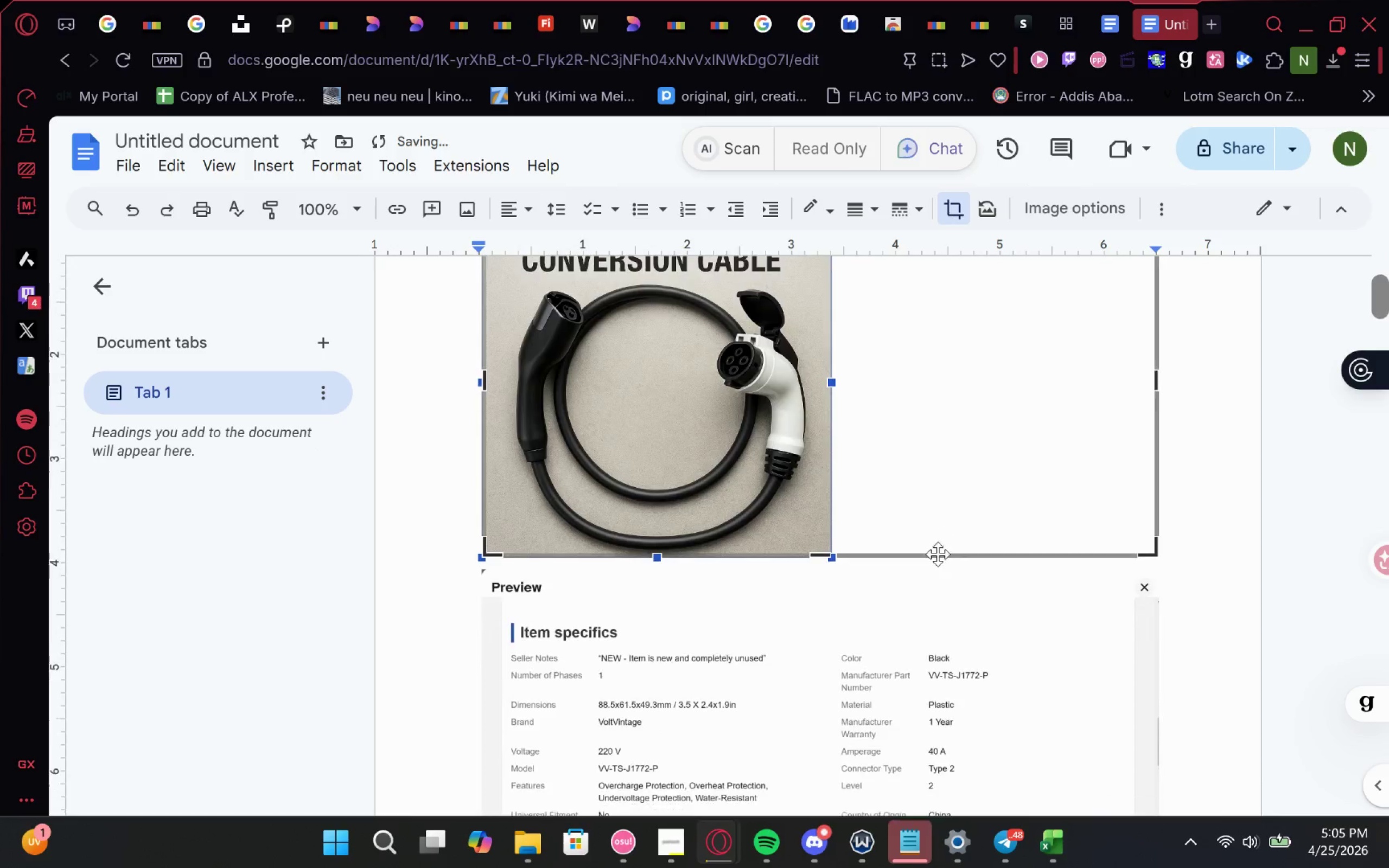 
right_click([904, 648])
 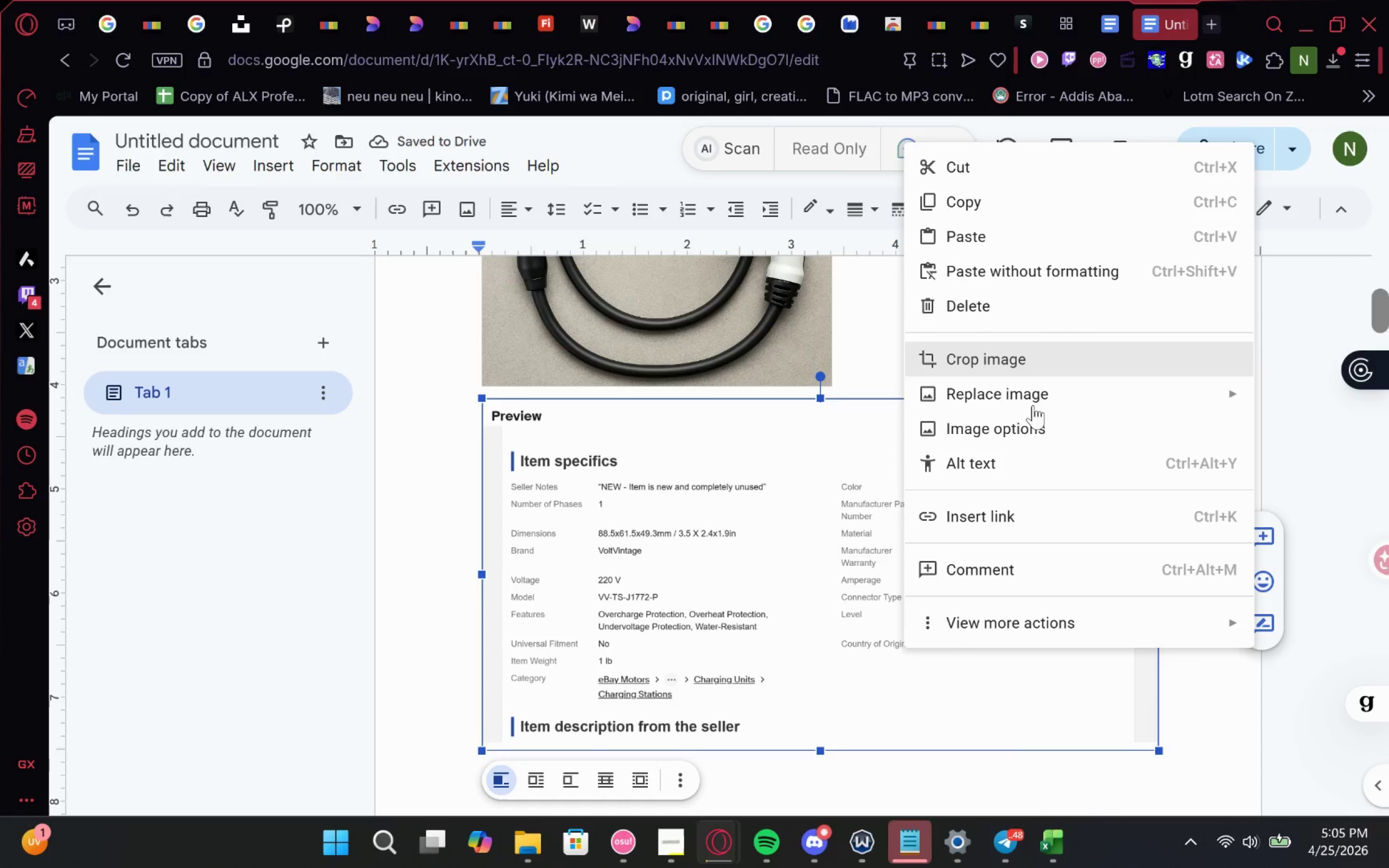 
left_click([1041, 395])
 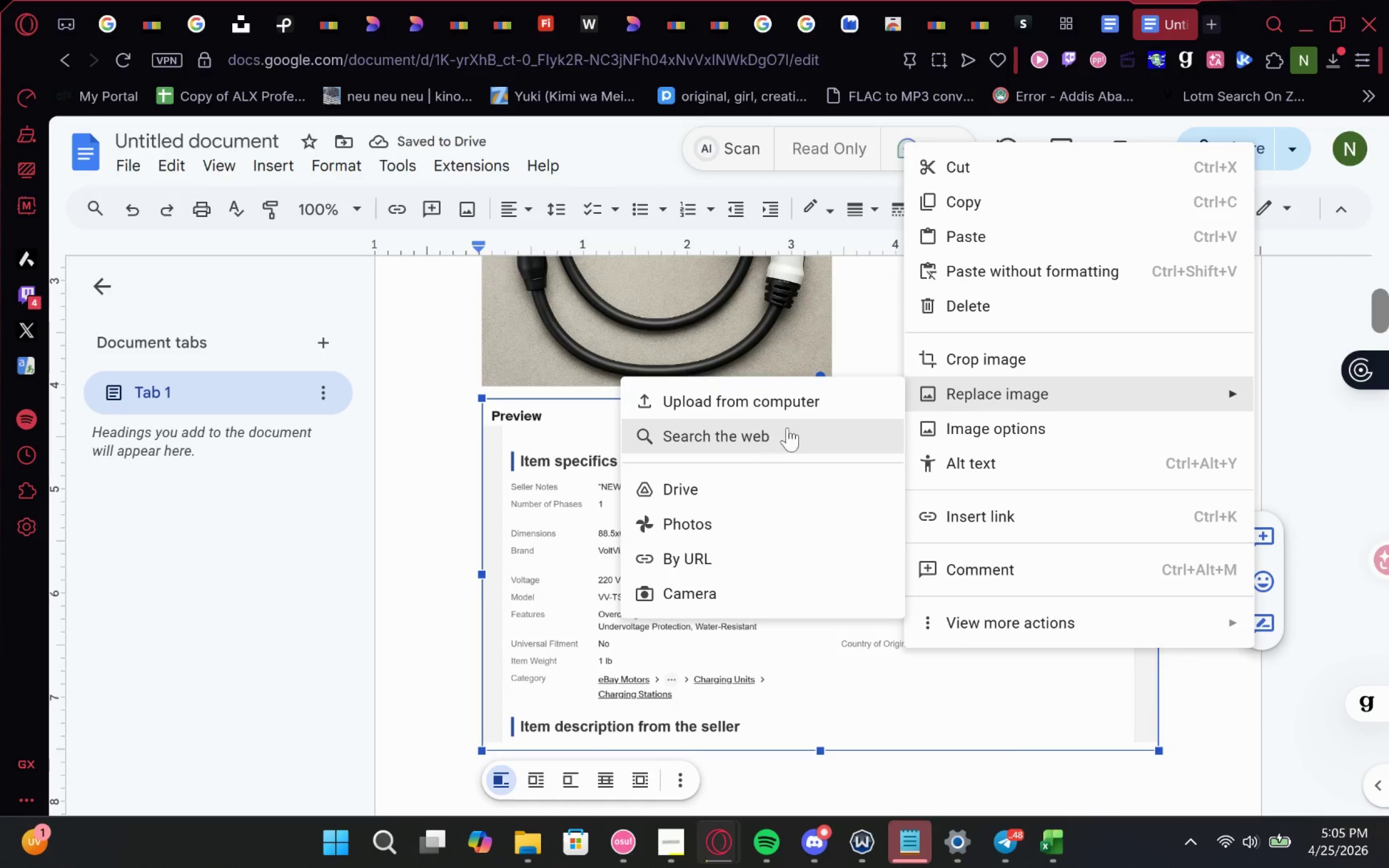 
left_click([812, 410])
 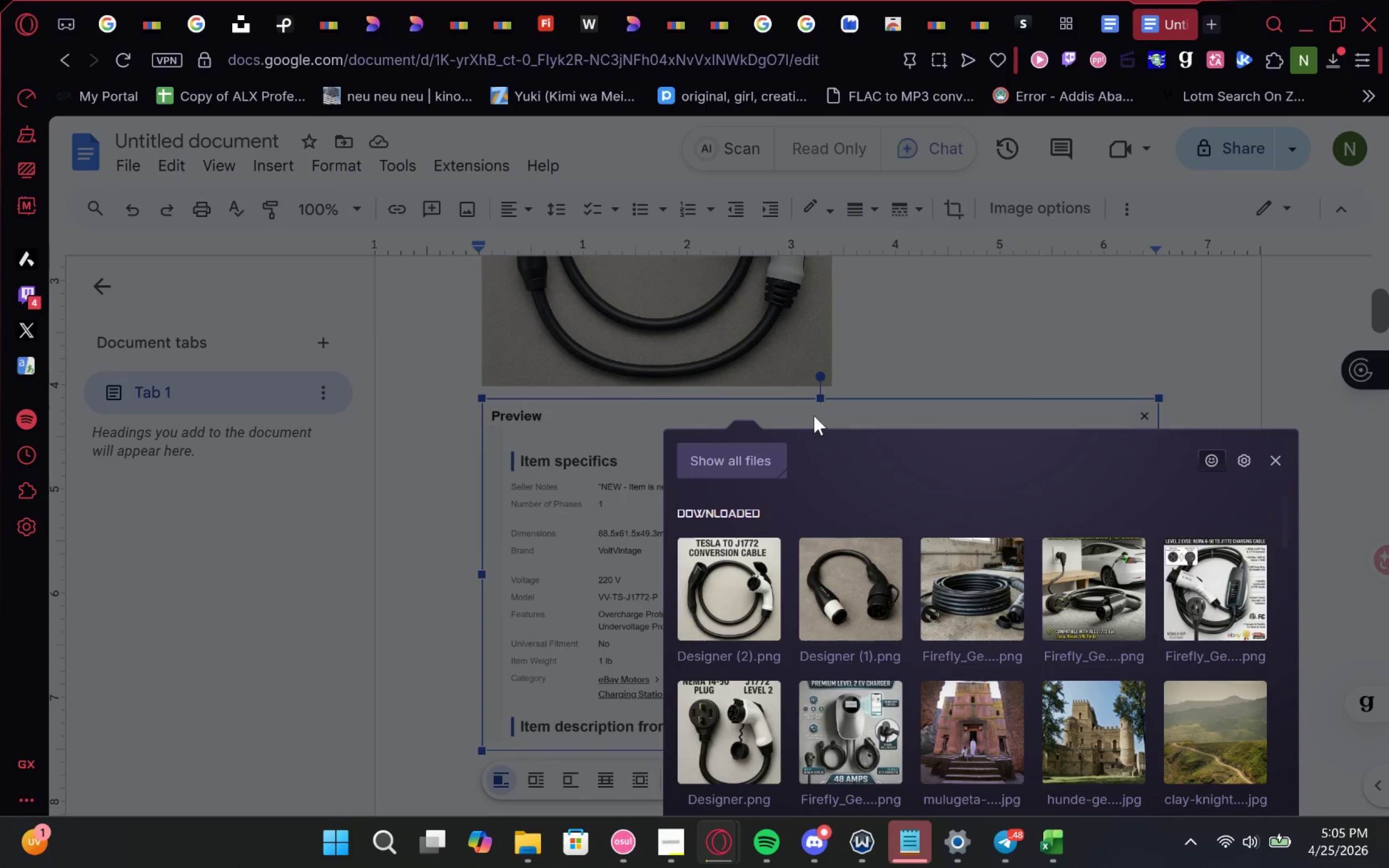 
wait(6.78)
 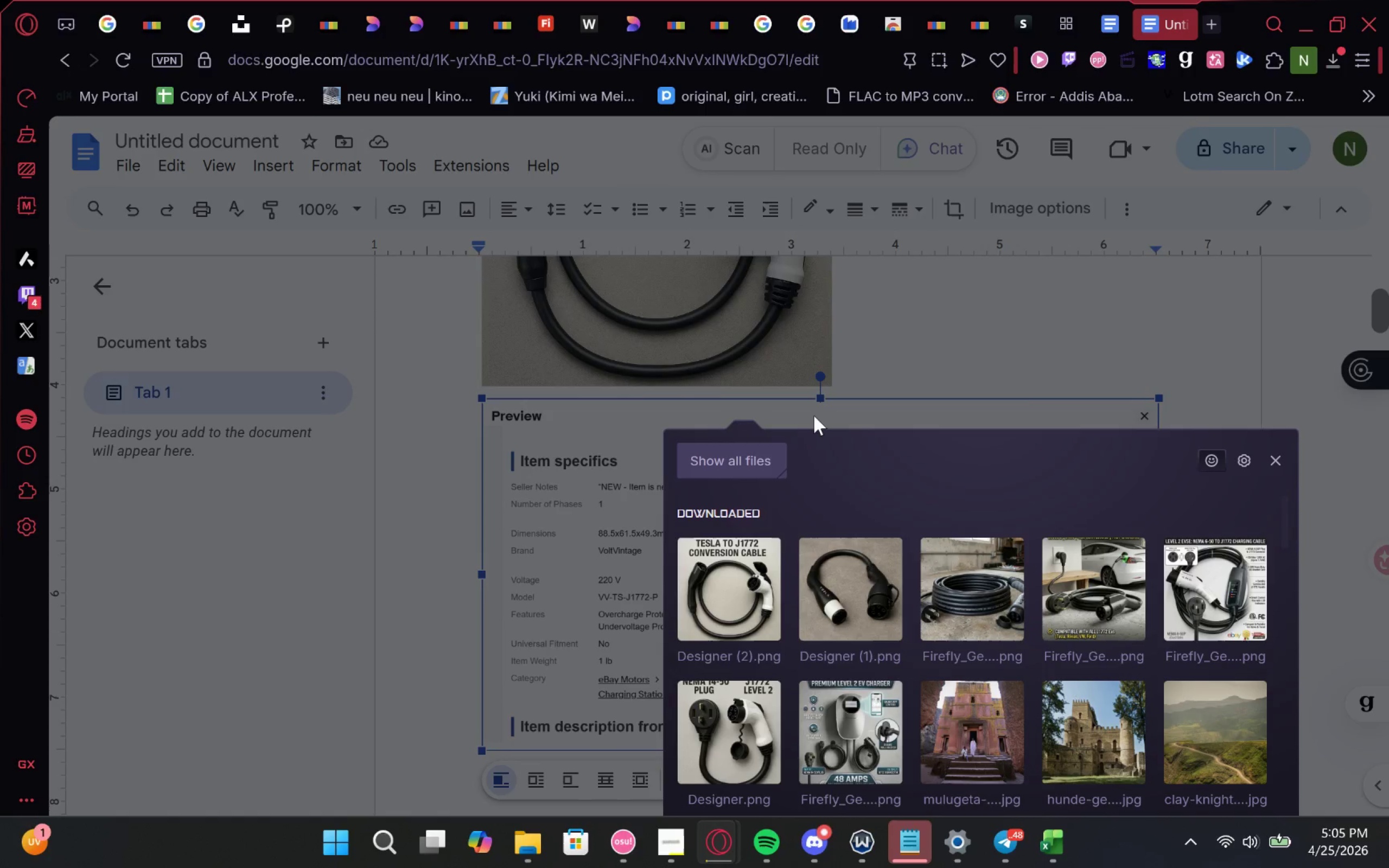 
left_click([842, 554])
 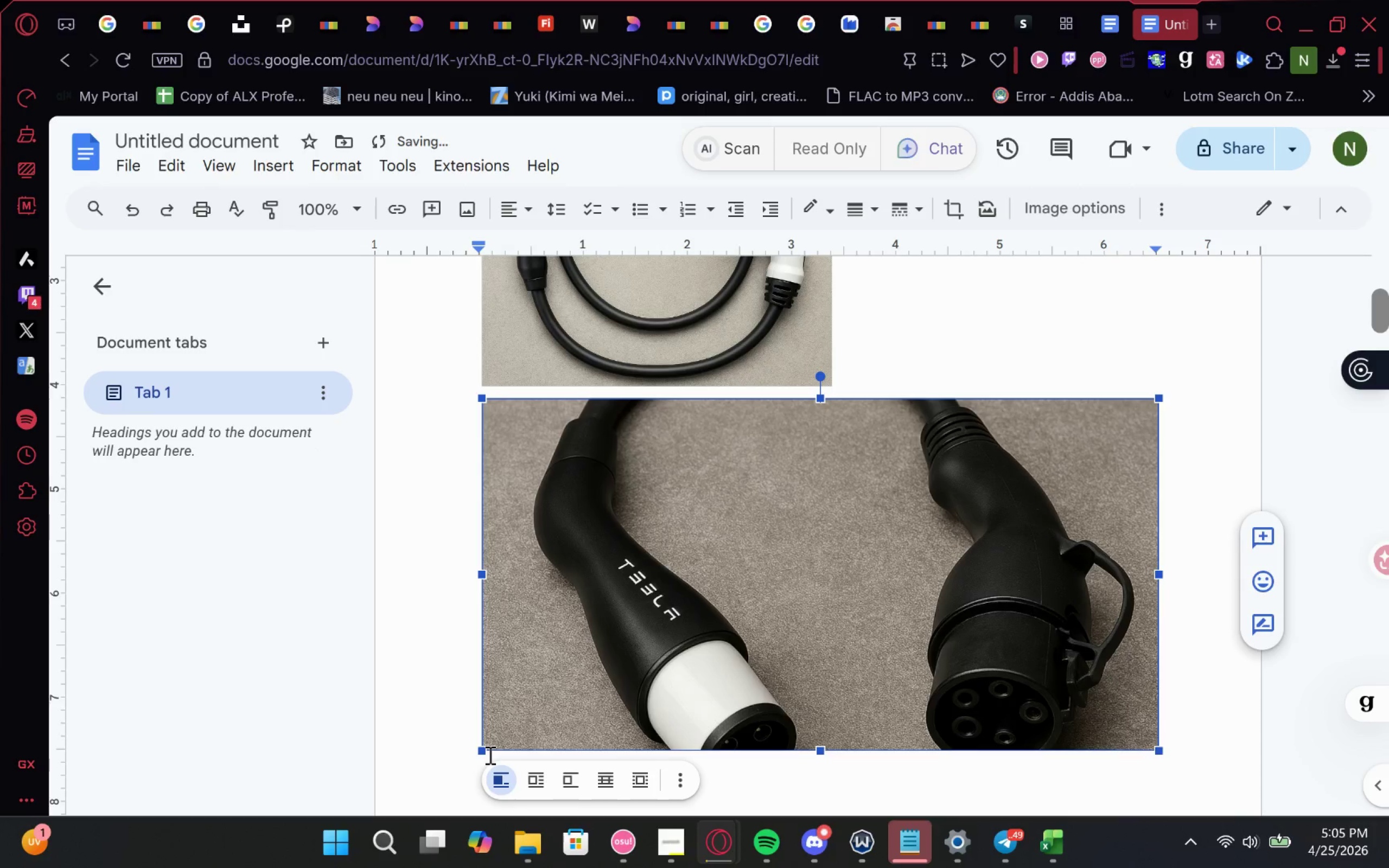 
left_click_drag(start_coordinate=[478, 749], to_coordinate=[705, 642])
 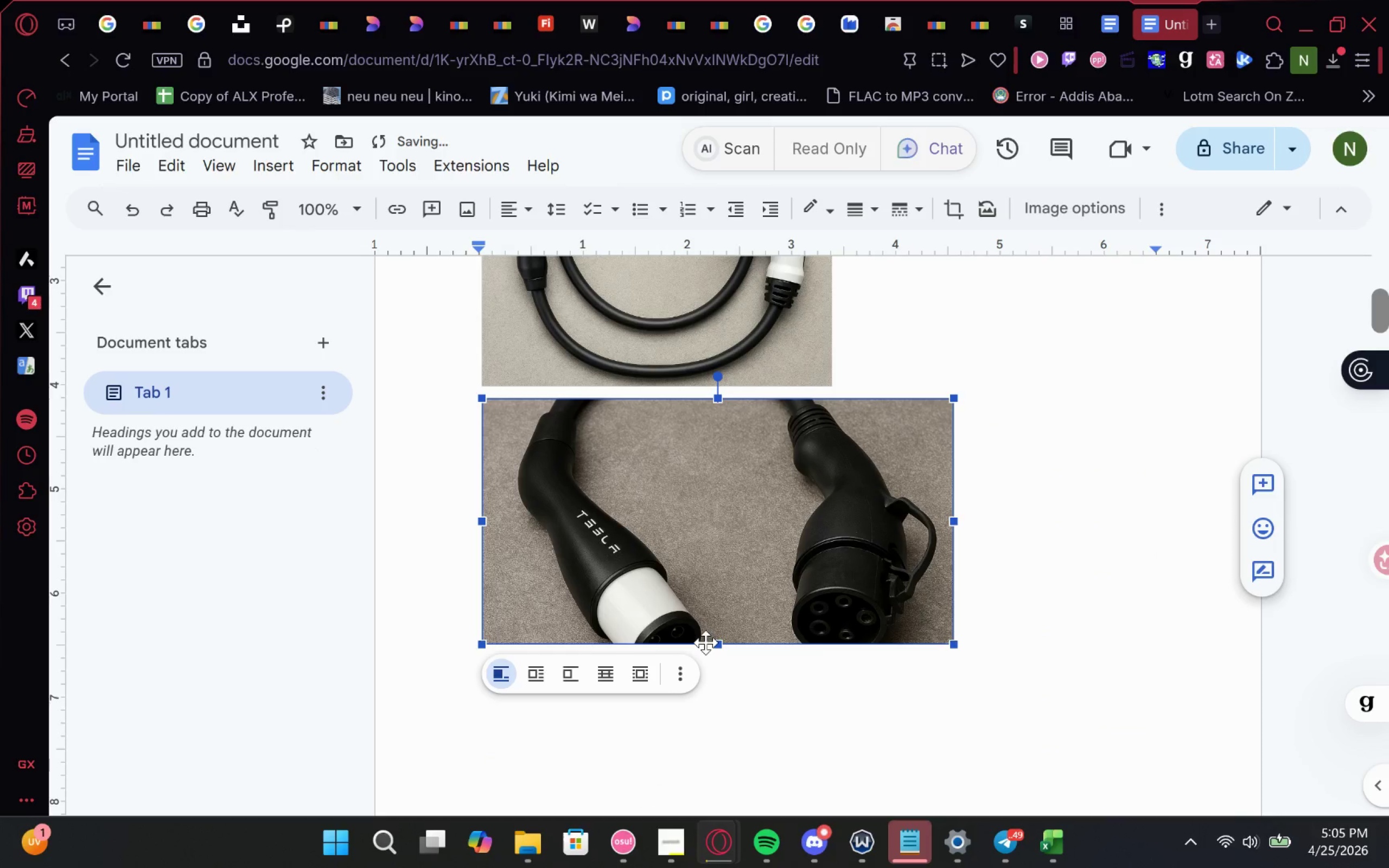 
key(Control+Z)
 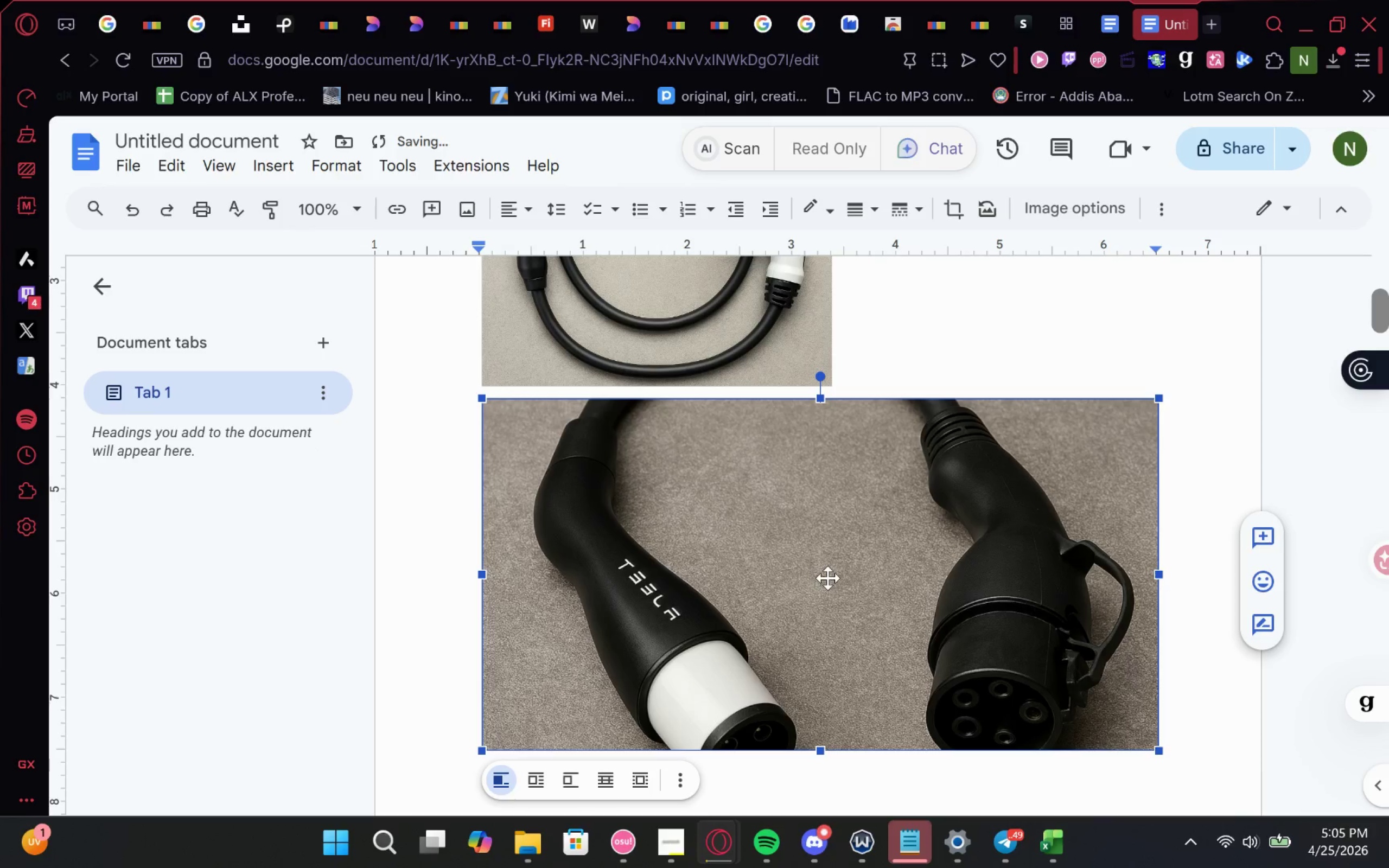 
double_click([827, 578])
 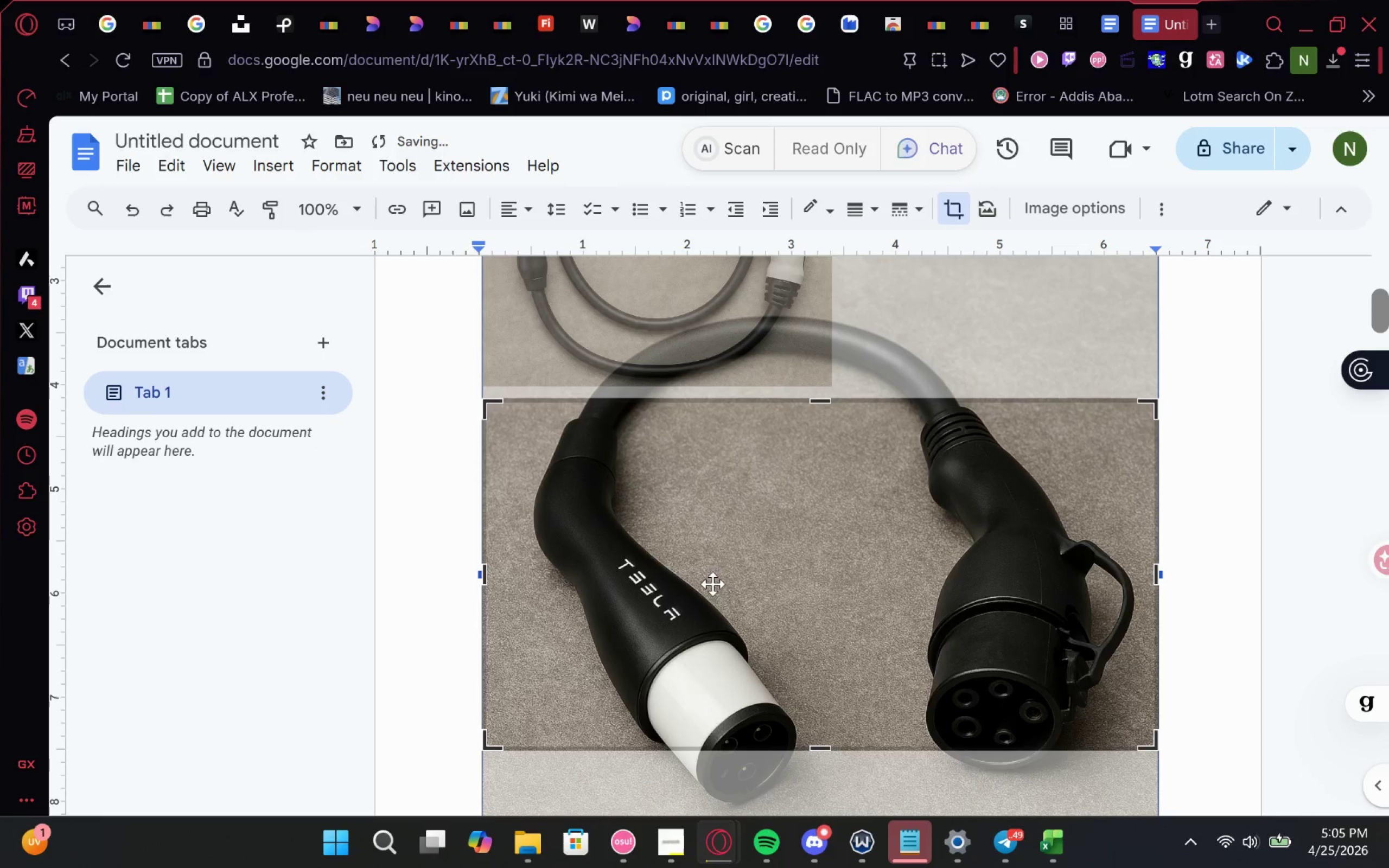 
scroll: coordinate [723, 584], scroll_direction: none, amount: 0.0
 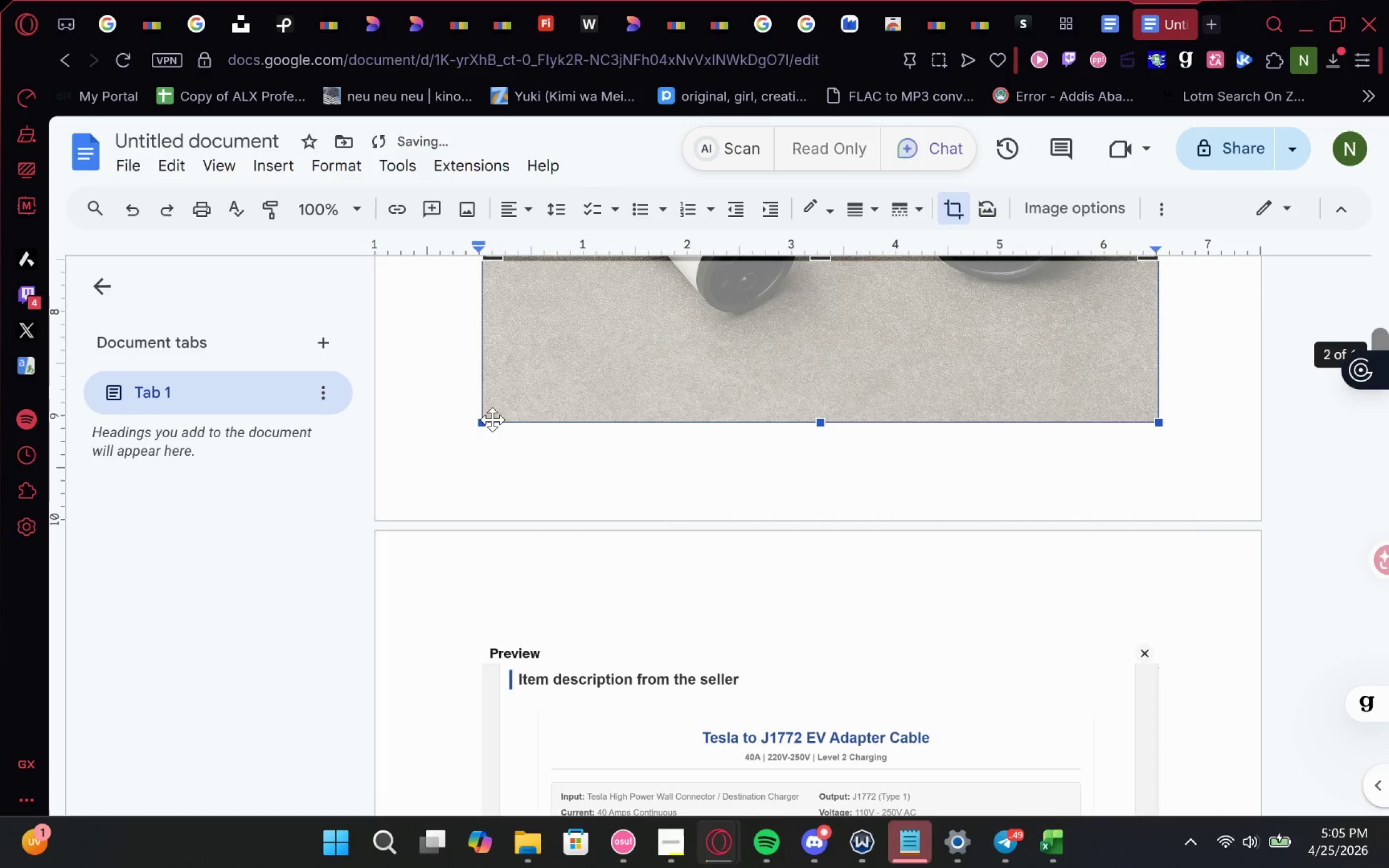 
left_click_drag(start_coordinate=[482, 424], to_coordinate=[700, 261])
 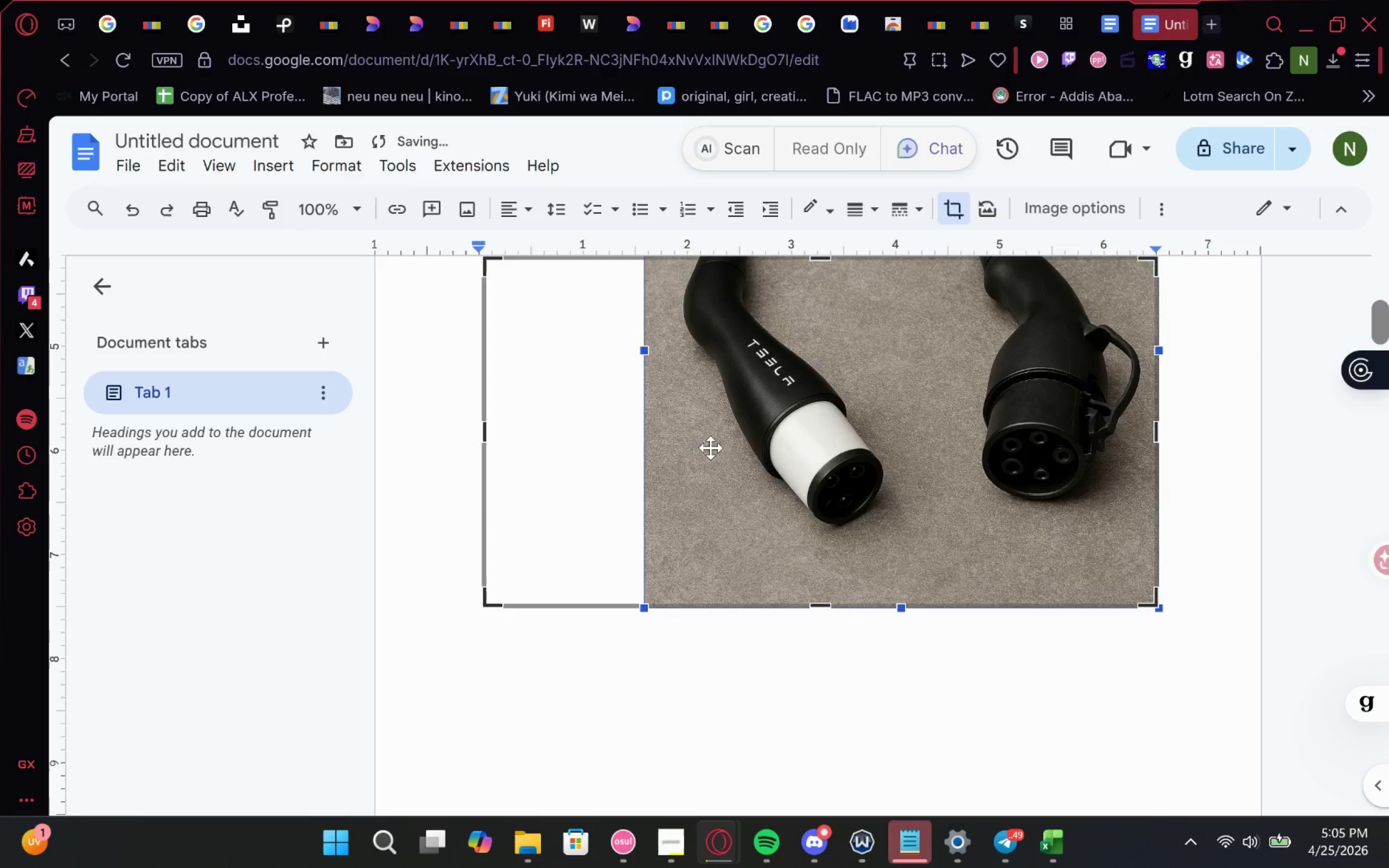 
scroll: coordinate [710, 450], scroll_direction: none, amount: 0.0
 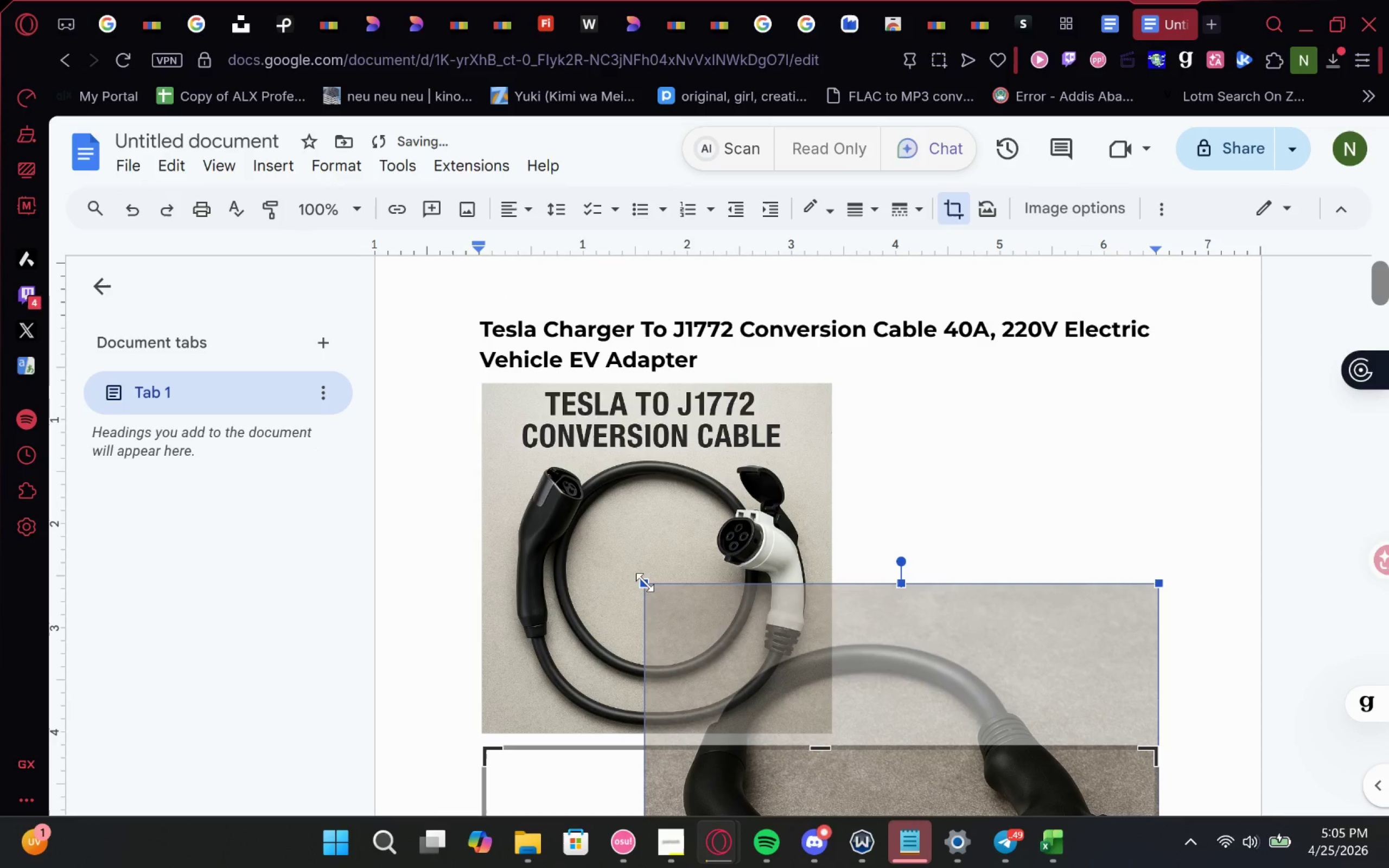 
left_click_drag(start_coordinate=[645, 582], to_coordinate=[803, 784])
 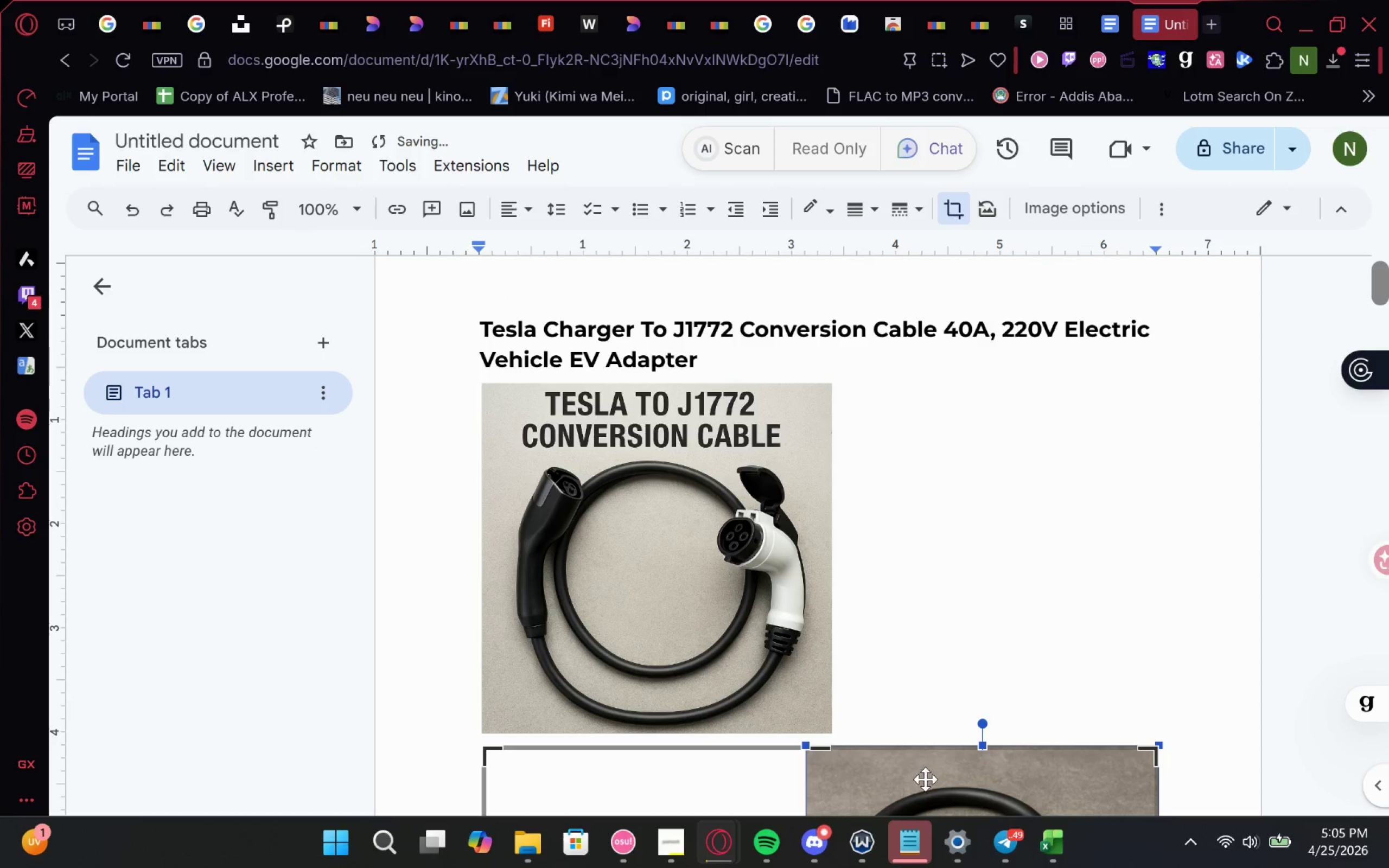 
left_click([927, 784])
 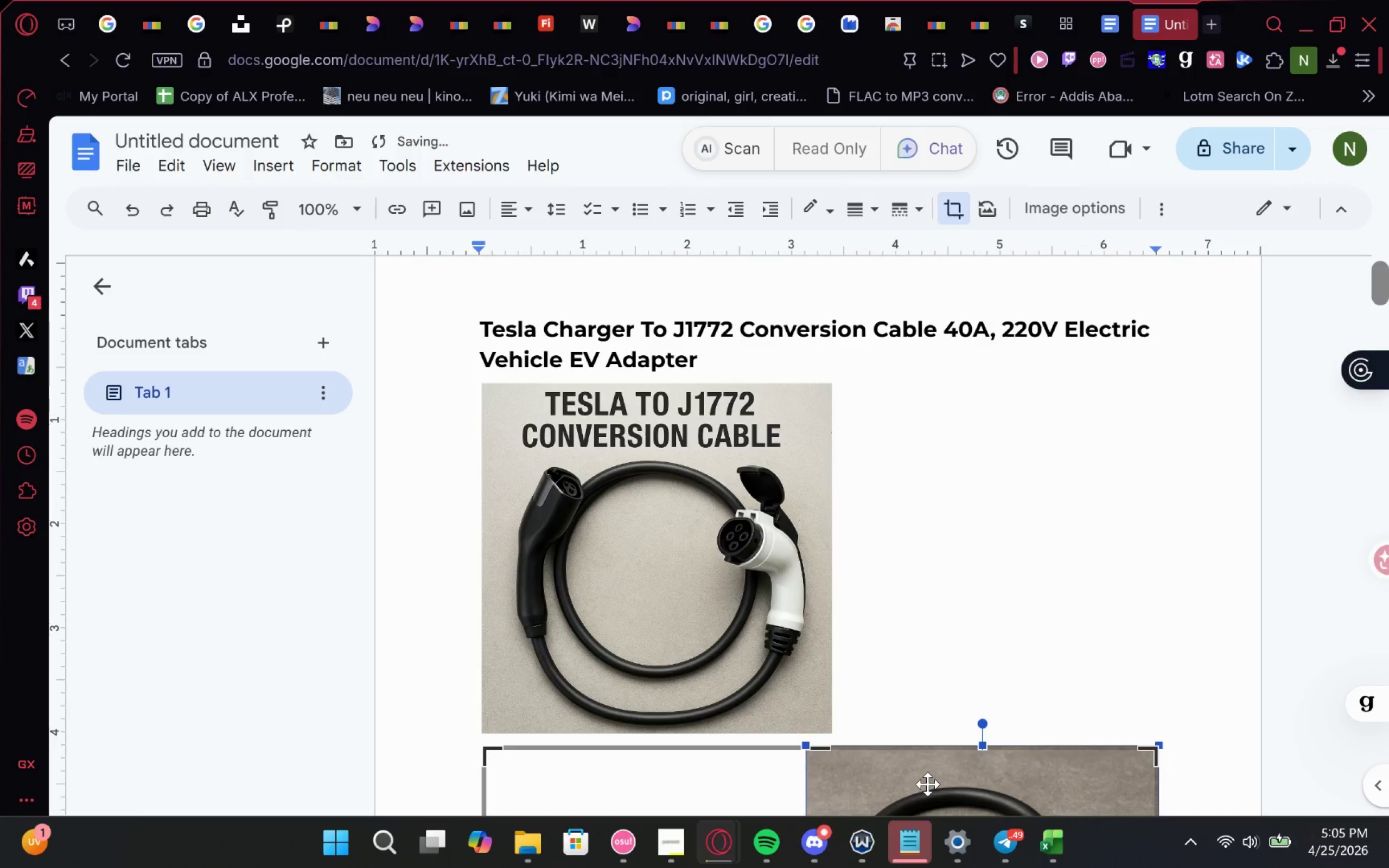 
left_click_drag(start_coordinate=[927, 784], to_coordinate=[967, 417])
 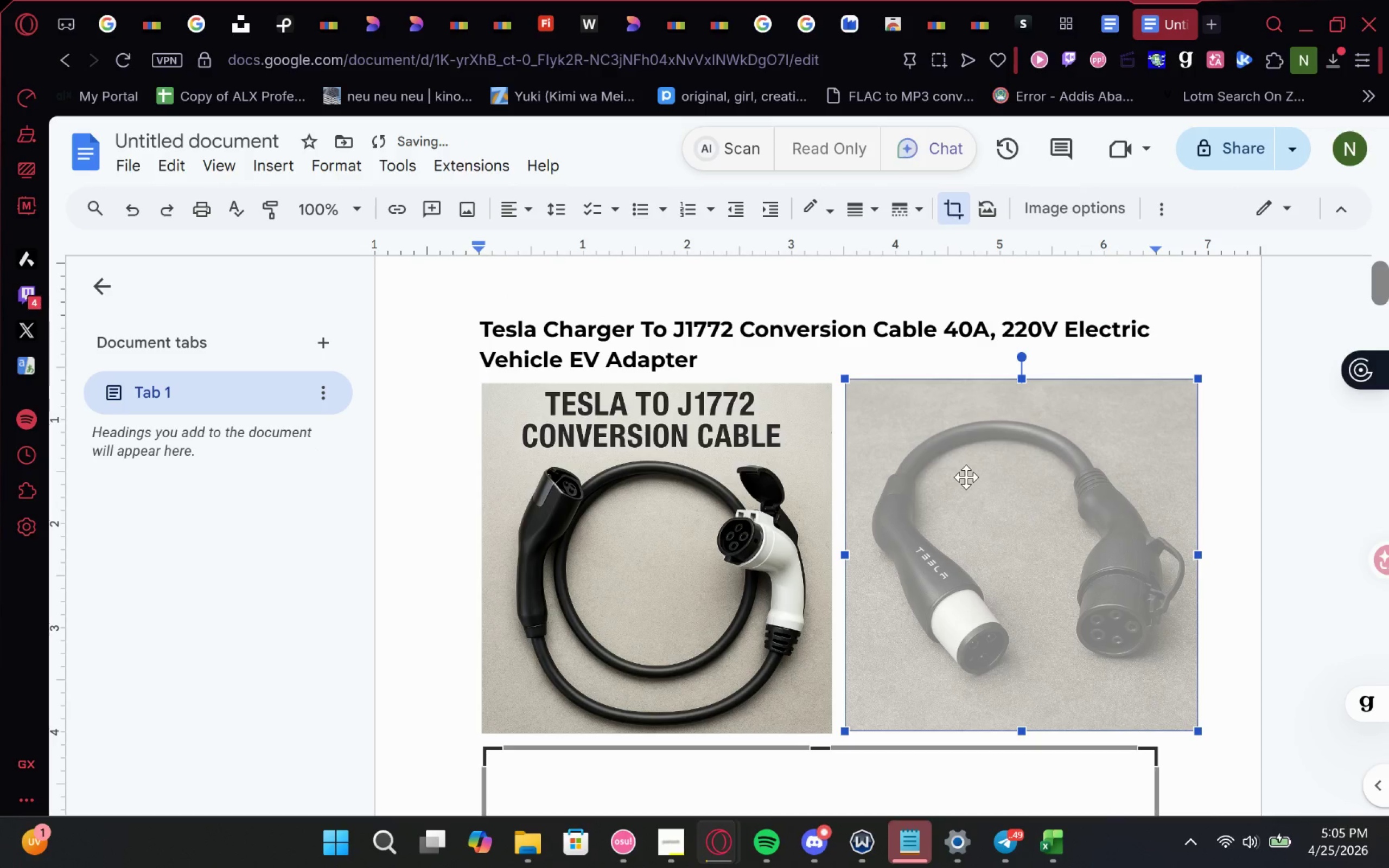 
left_click_drag(start_coordinate=[966, 477], to_coordinate=[957, 480])
 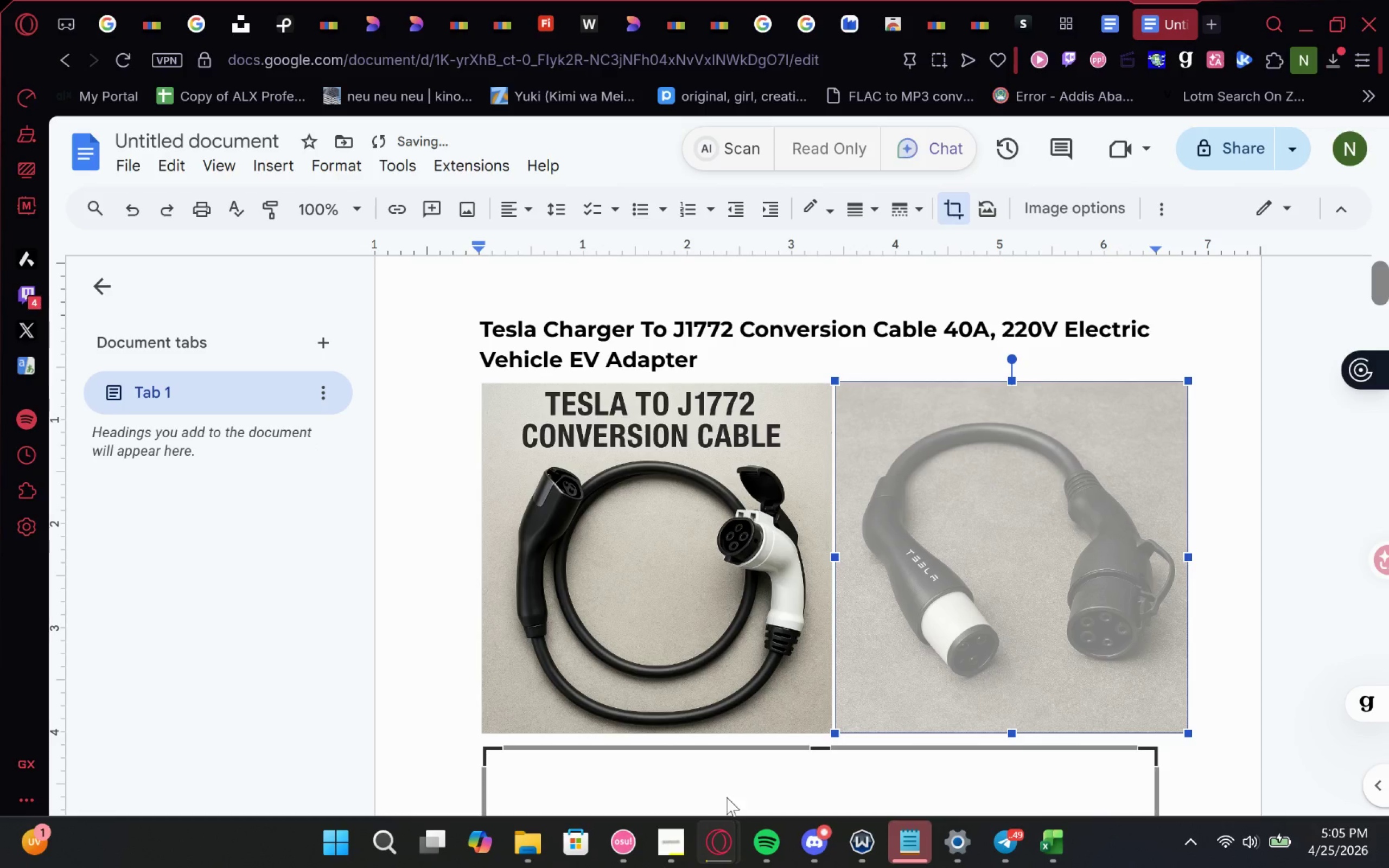 
left_click([760, 762])
 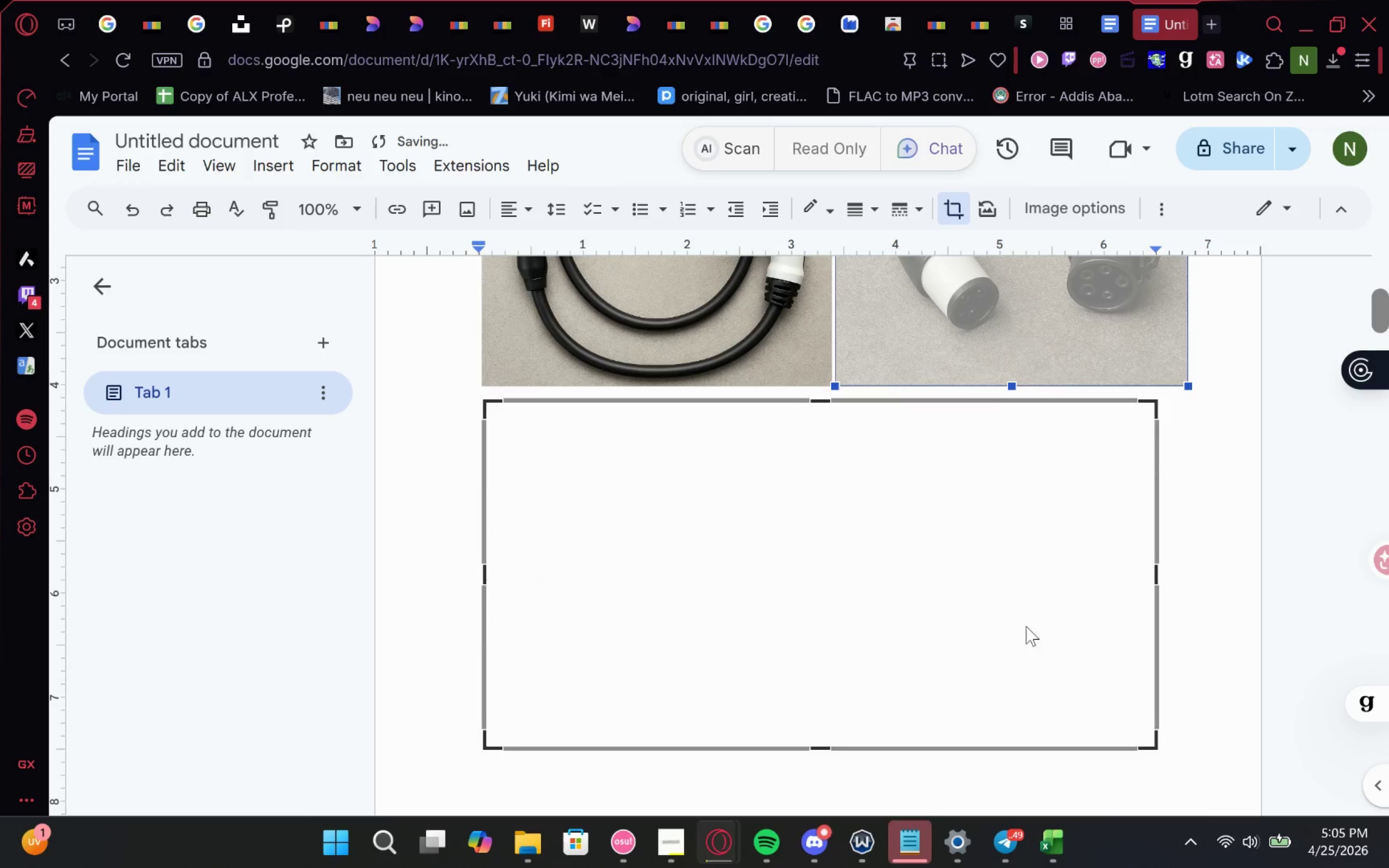 
left_click_drag(start_coordinate=[1044, 602], to_coordinate=[1034, 605])
 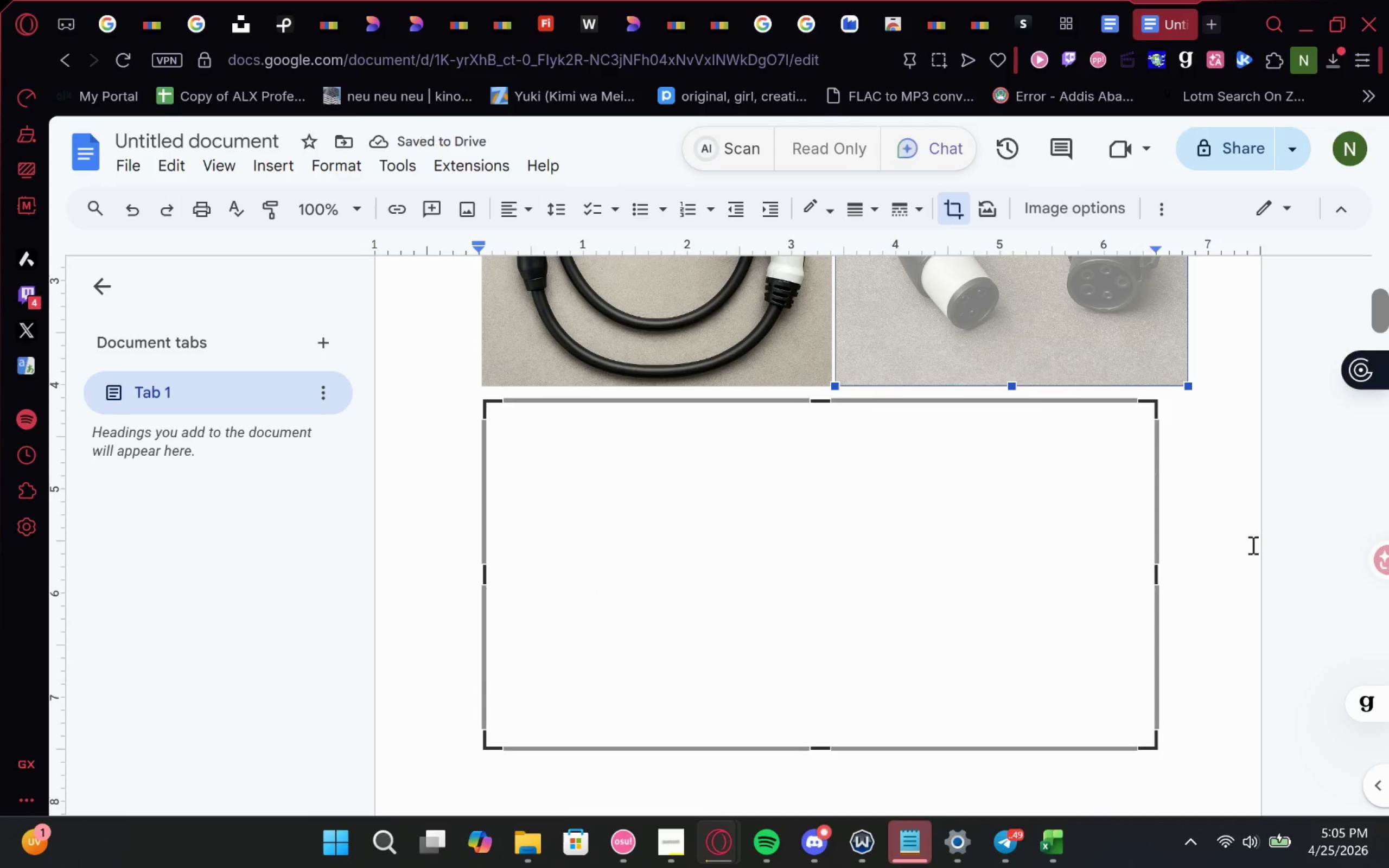 
left_click([1253, 542])
 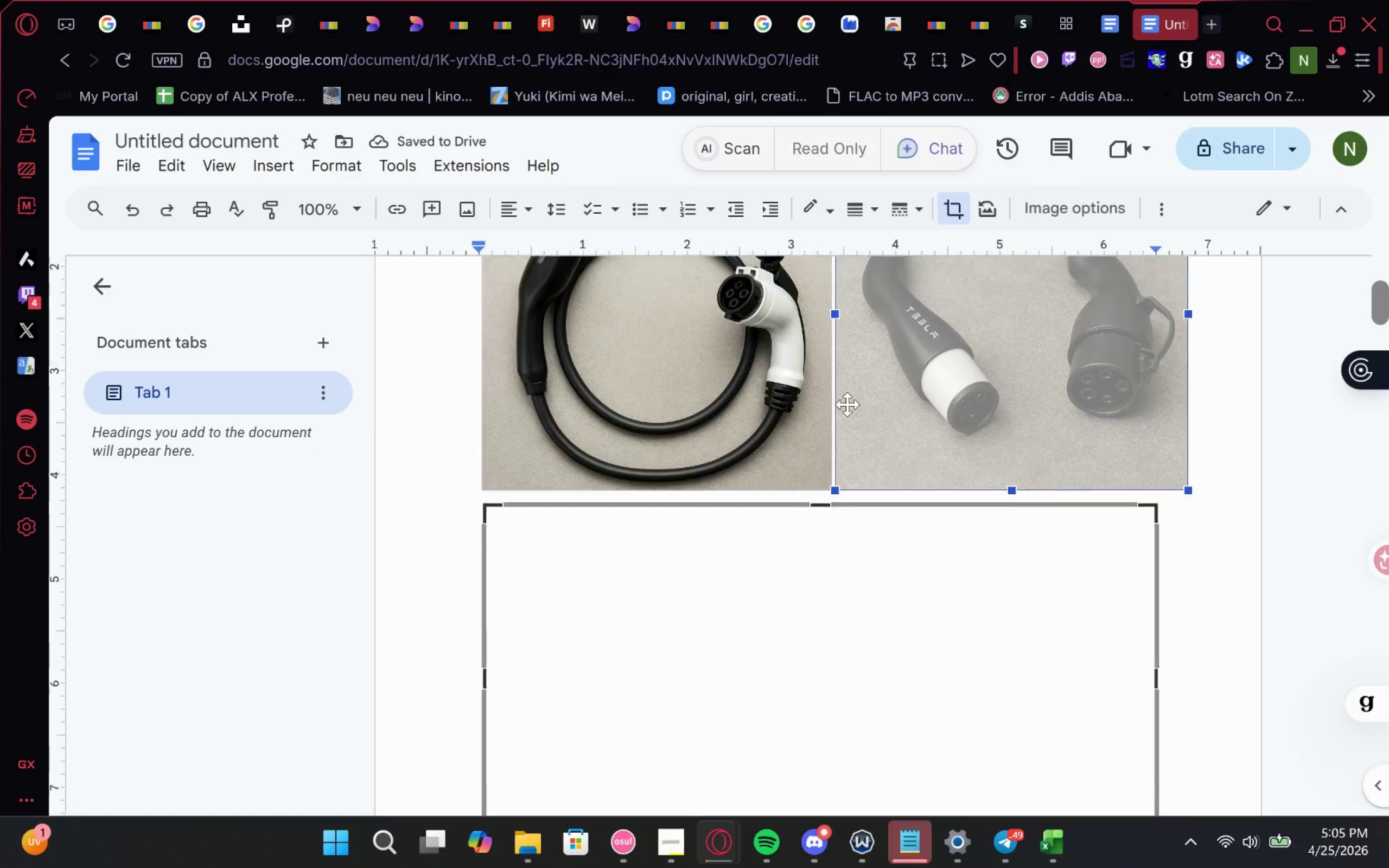 
left_click([719, 406])
 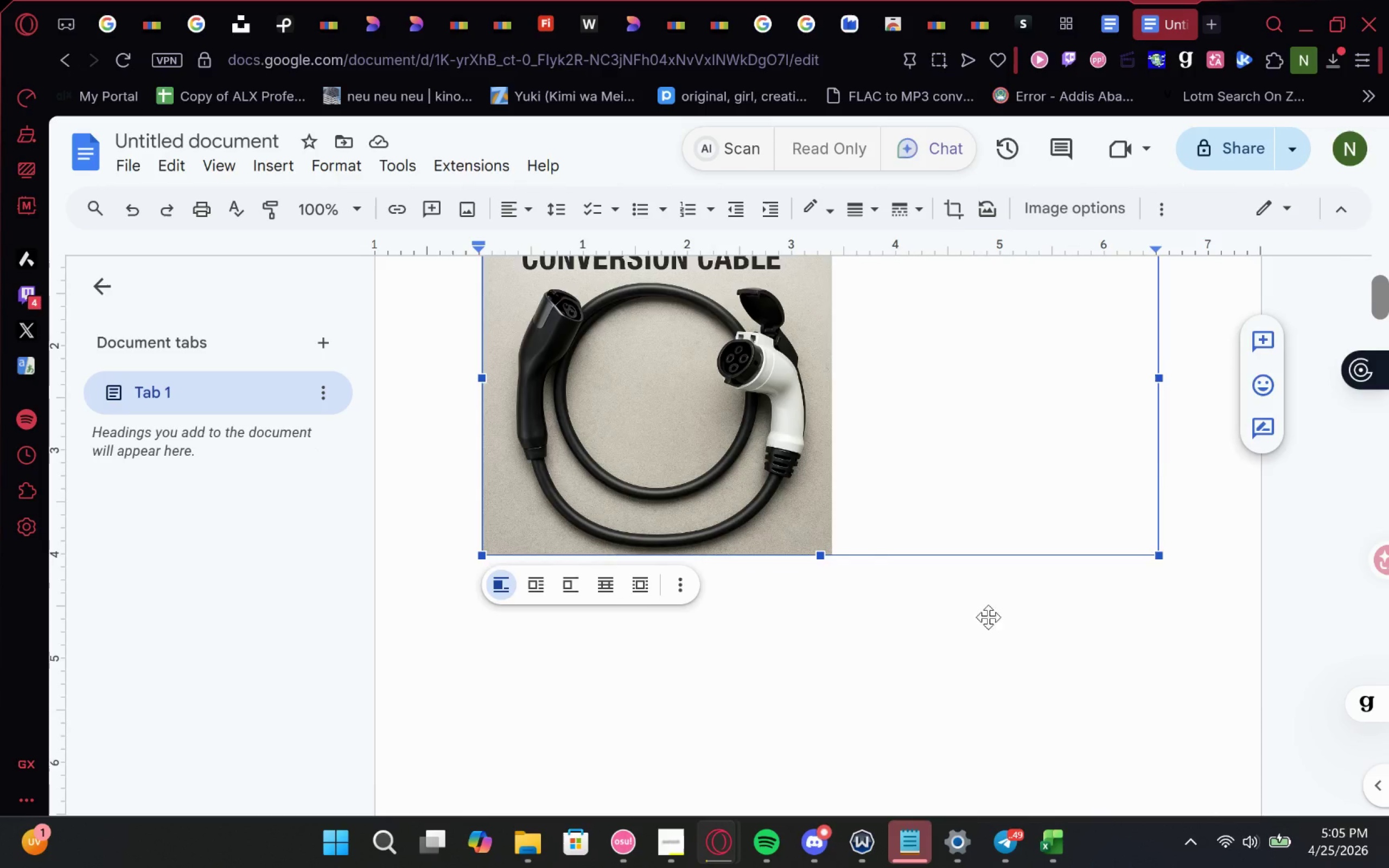 
double_click([986, 634])
 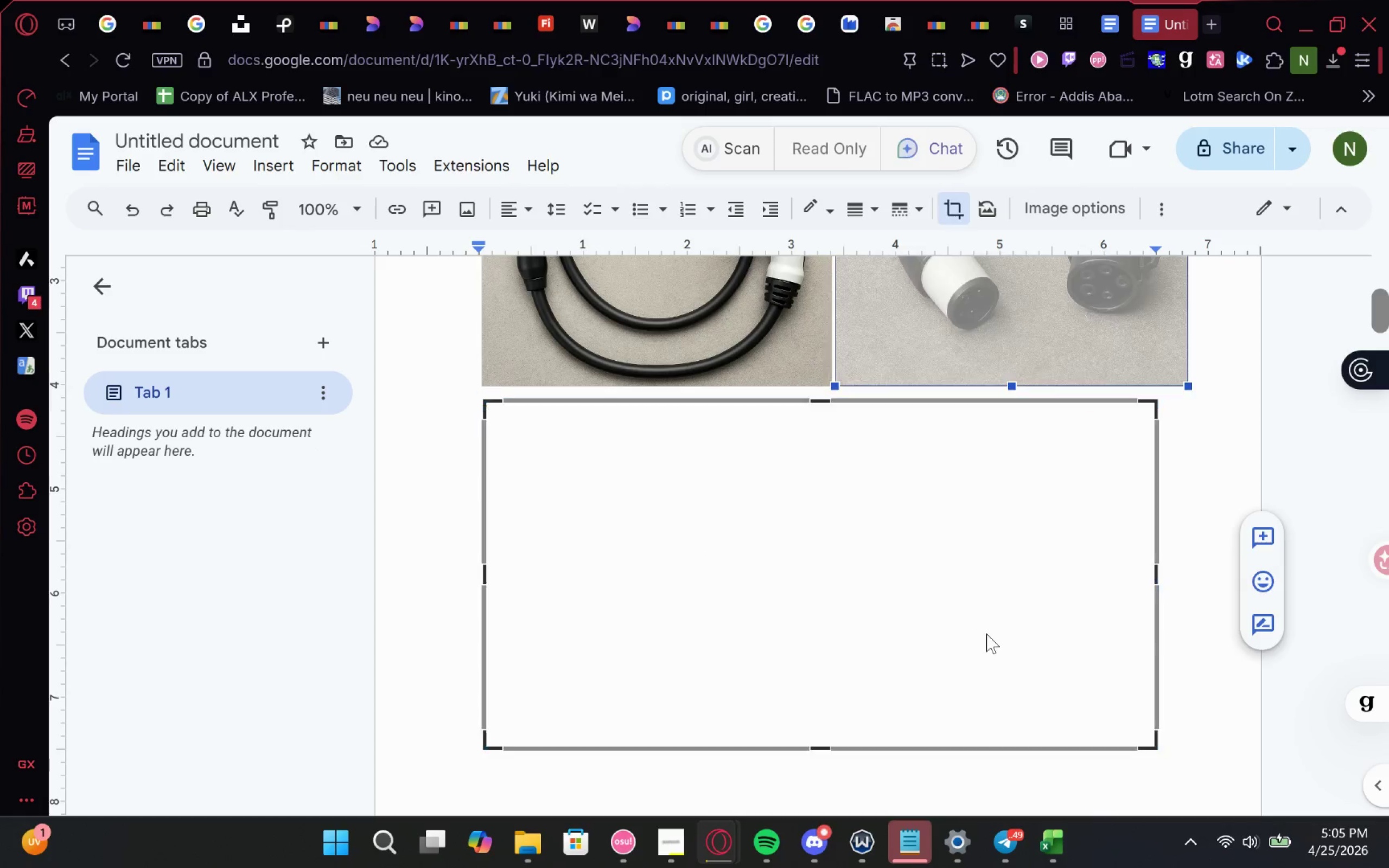 
triple_click([986, 633])
 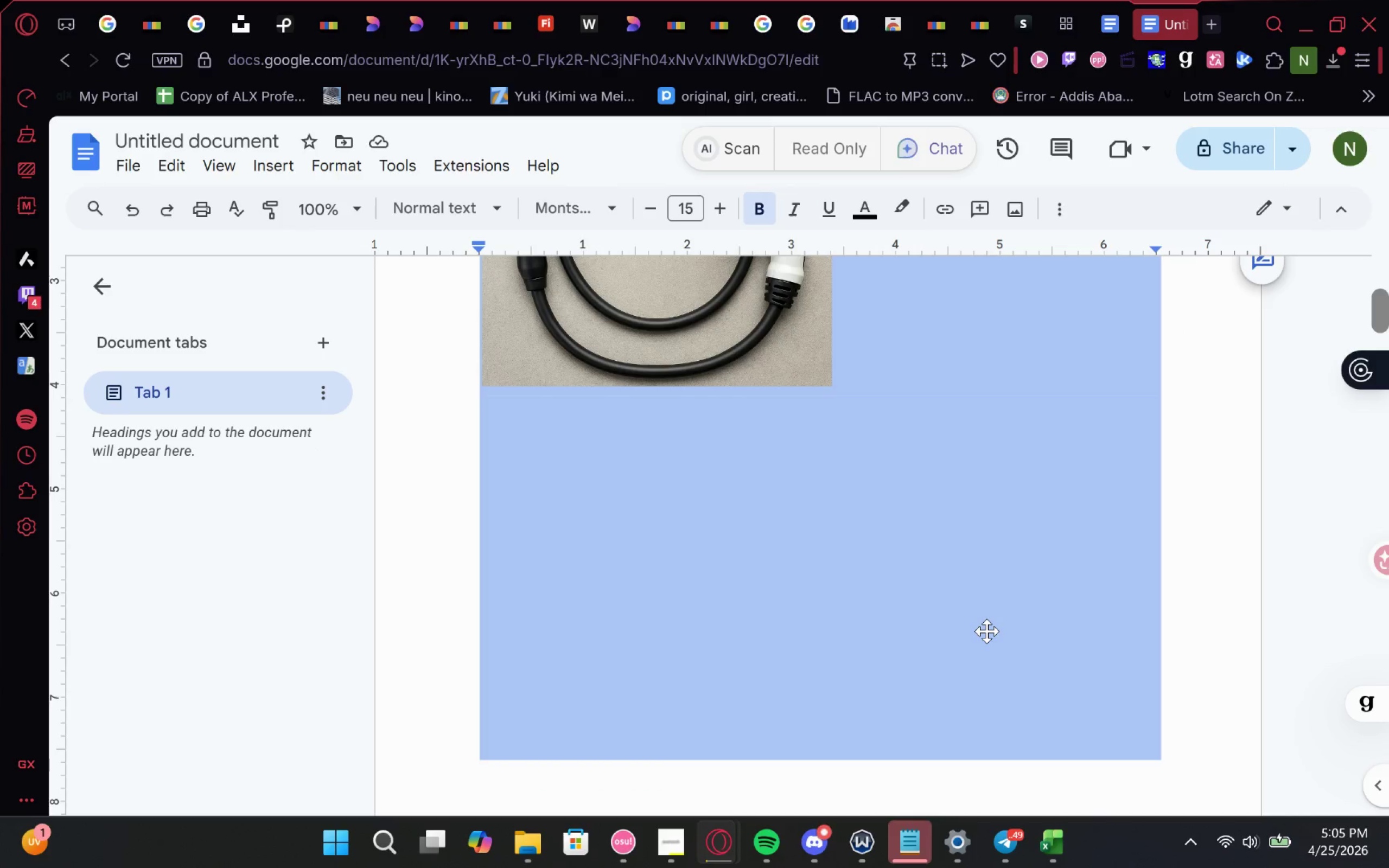 
left_click([986, 631])
 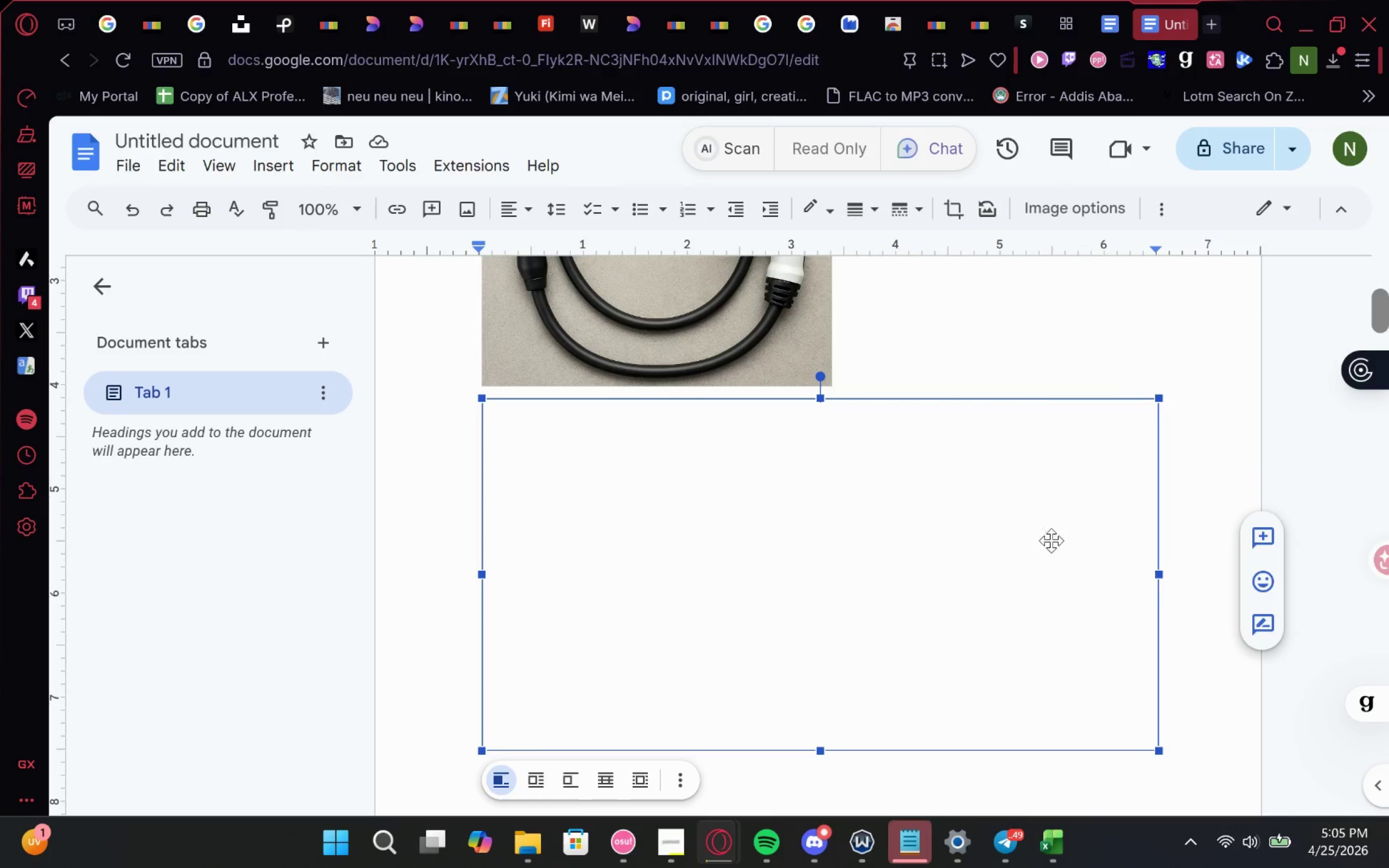 
left_click_drag(start_coordinate=[1008, 566], to_coordinate=[1024, 481])
 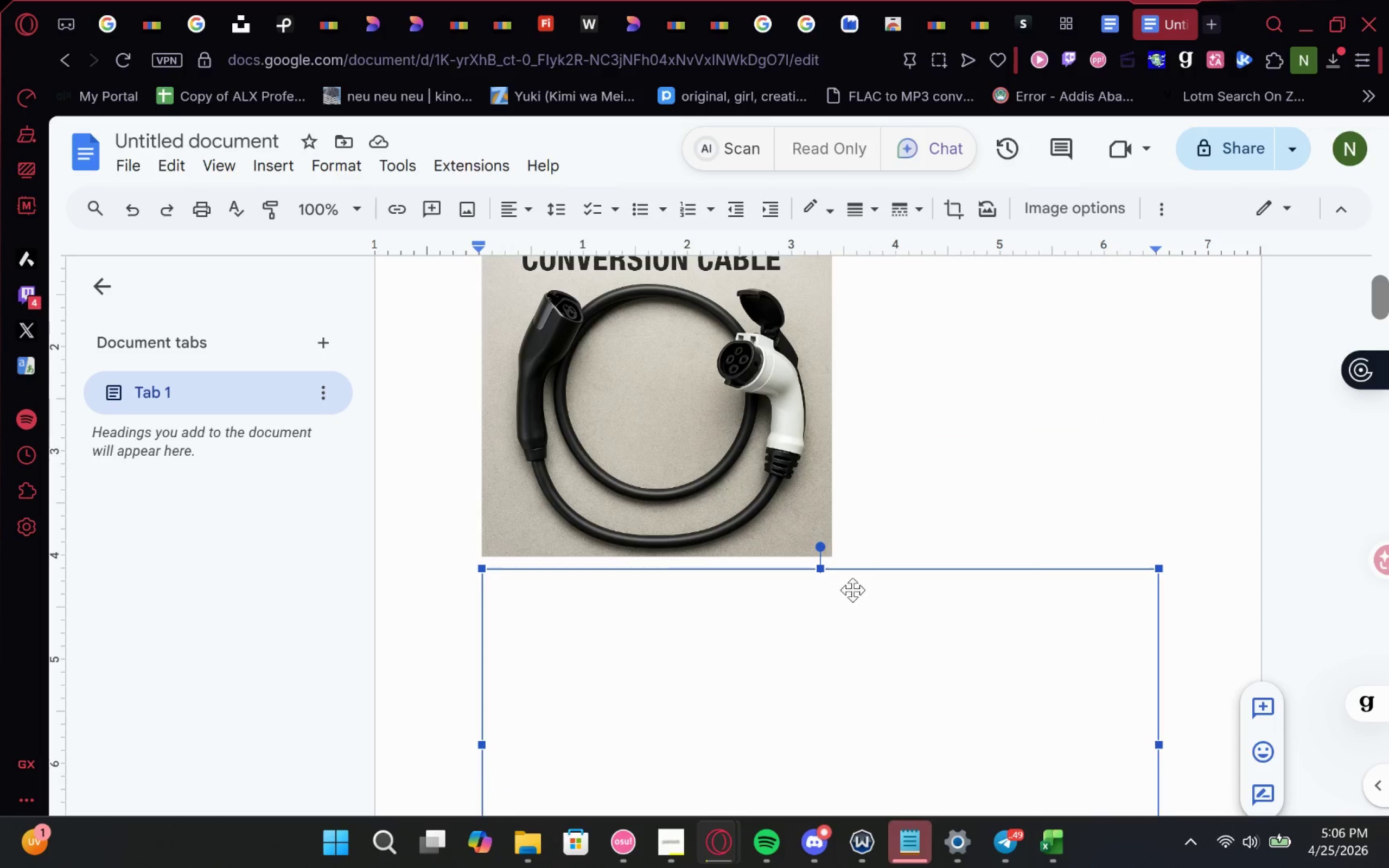 
left_click_drag(start_coordinate=[824, 566], to_coordinate=[793, 209])
 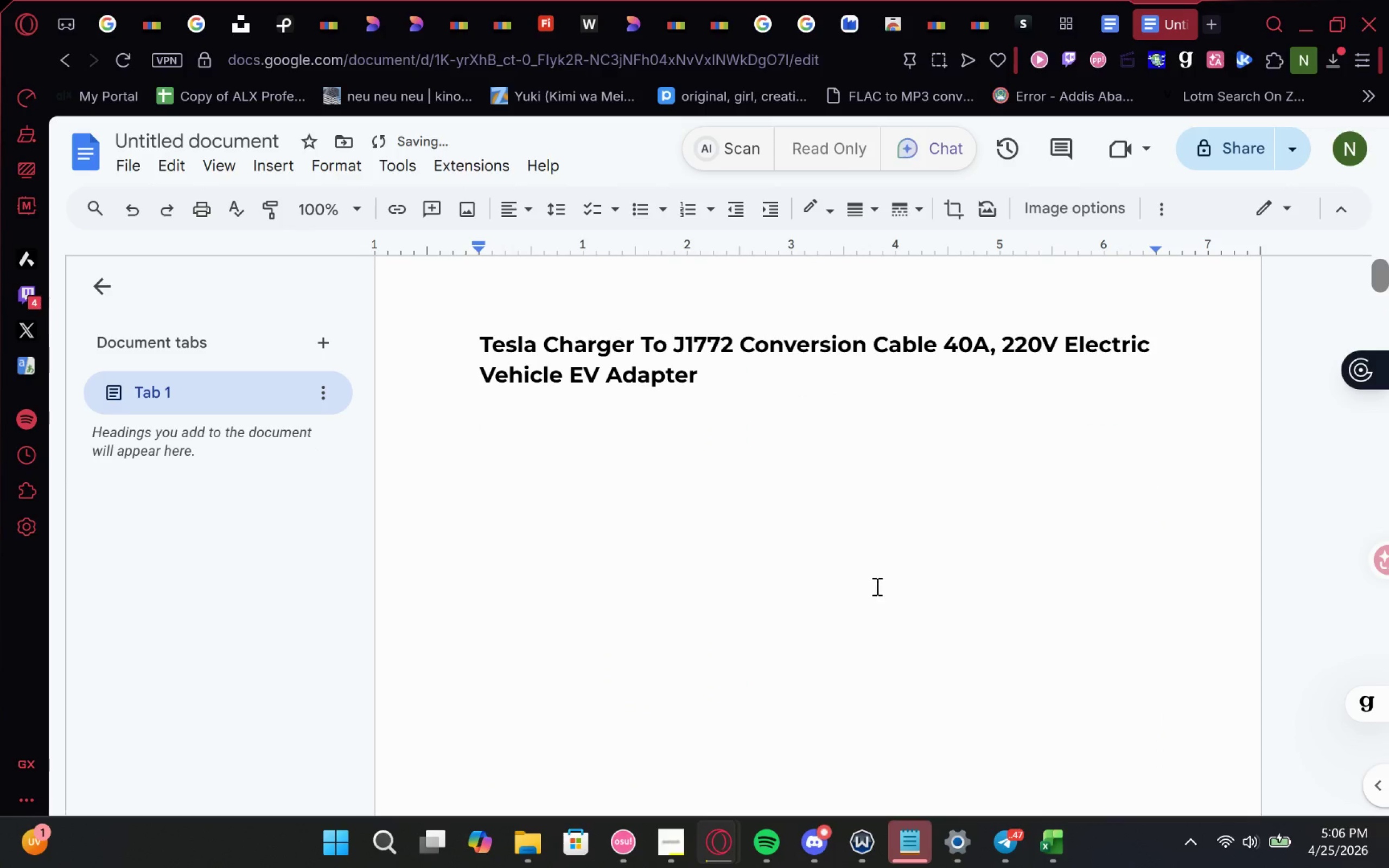 
key(Control+Z)
 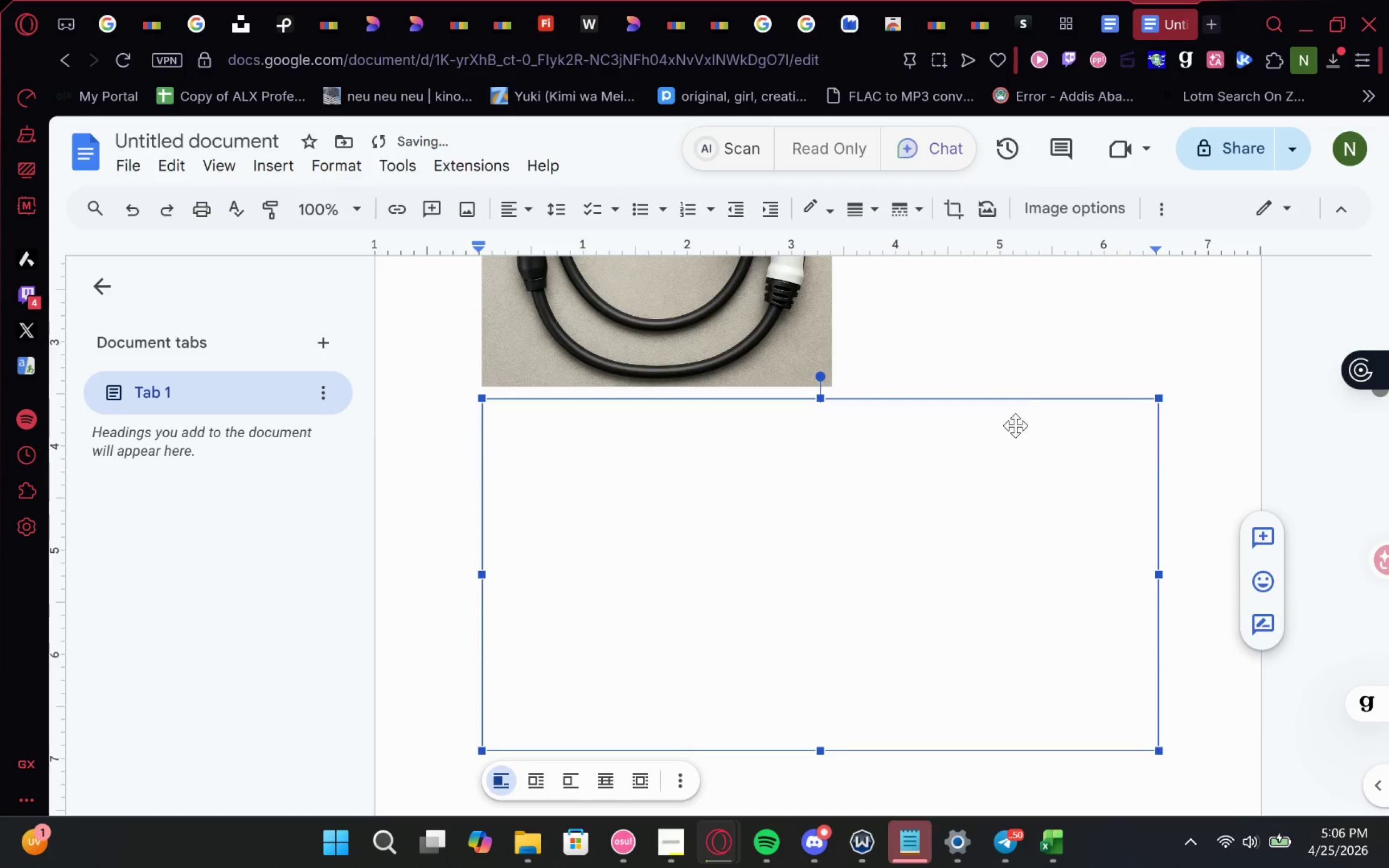 
double_click([986, 661])
 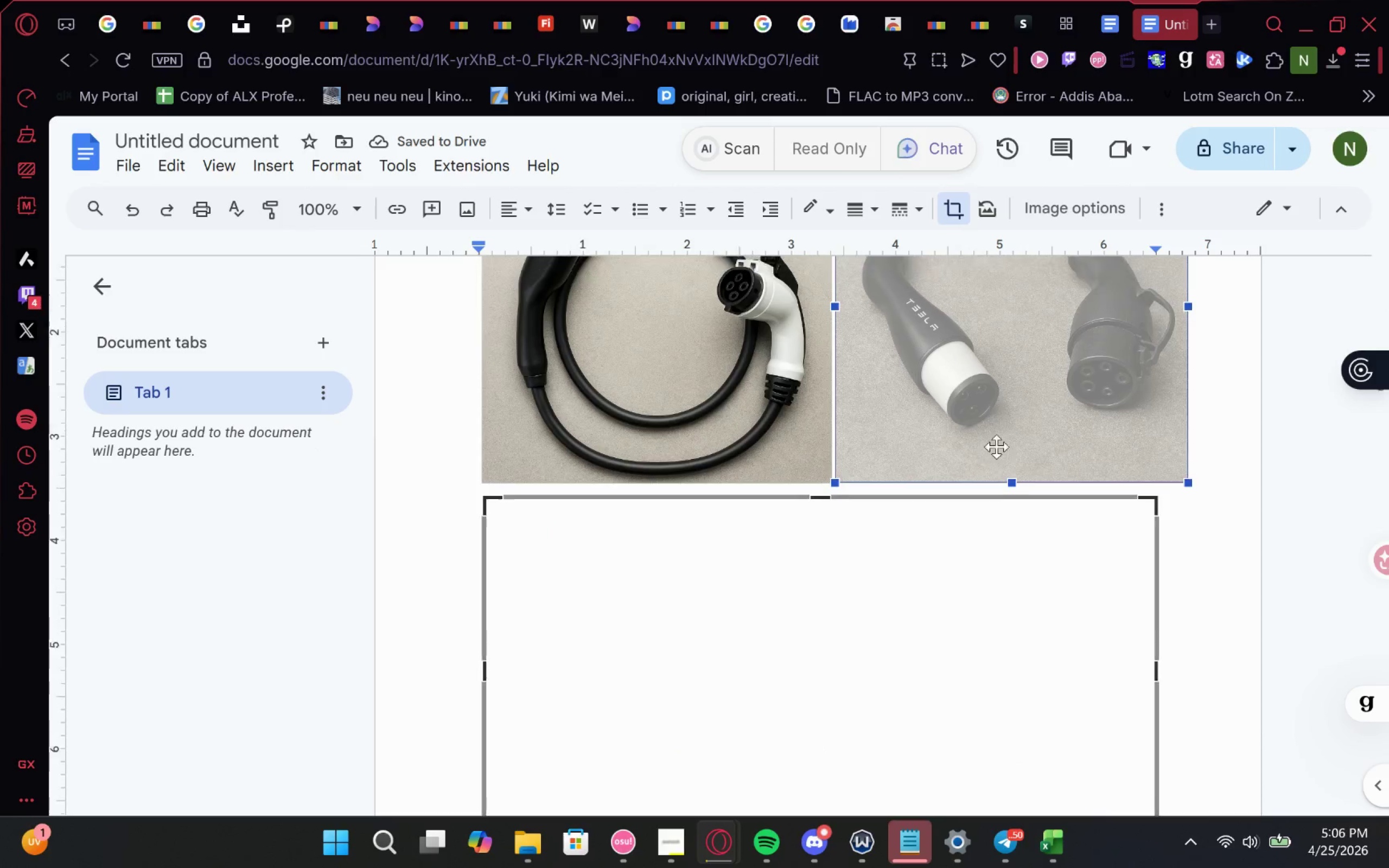 
left_click_drag(start_coordinate=[1032, 393], to_coordinate=[1005, 761])
 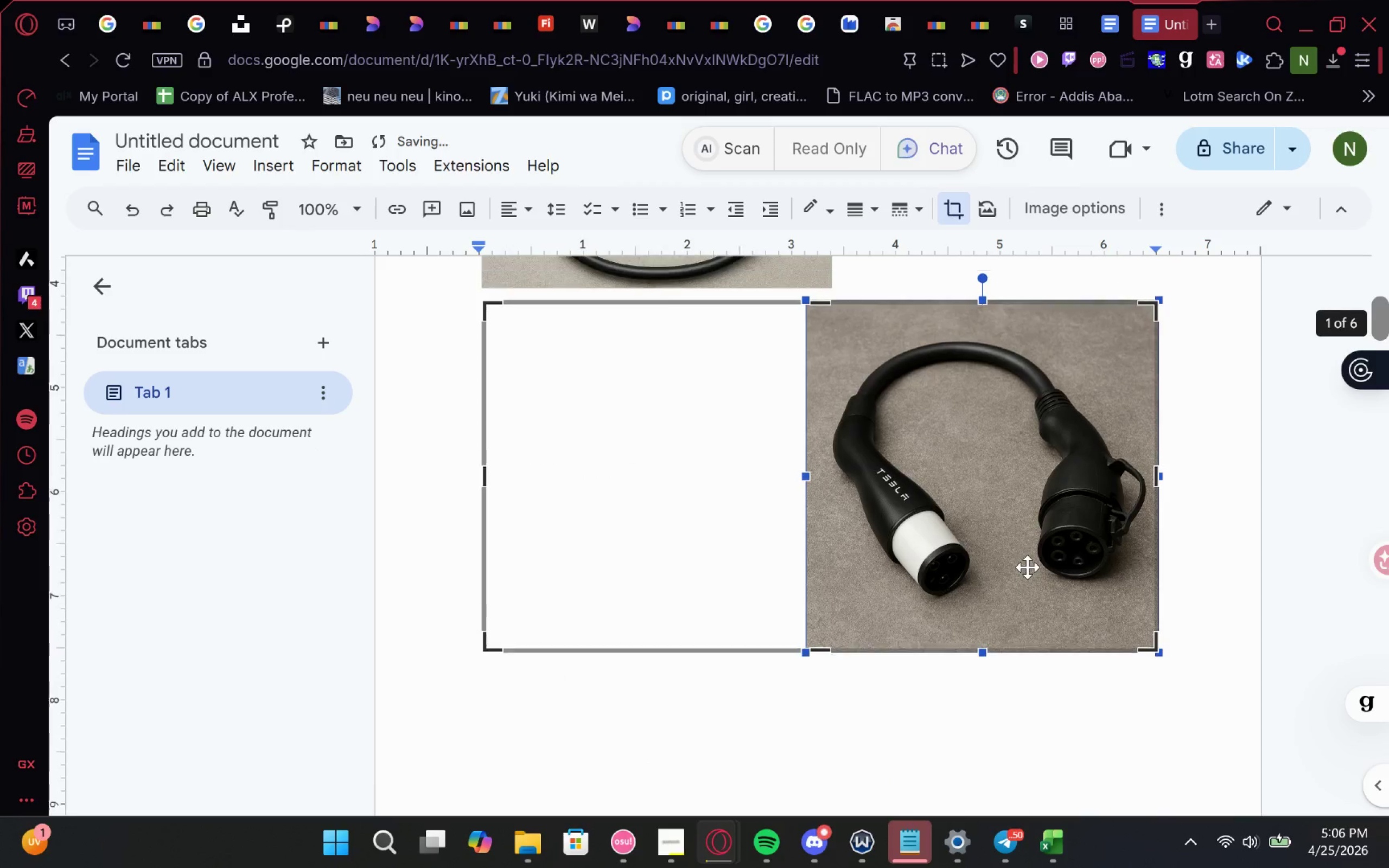 
right_click([1024, 525])
 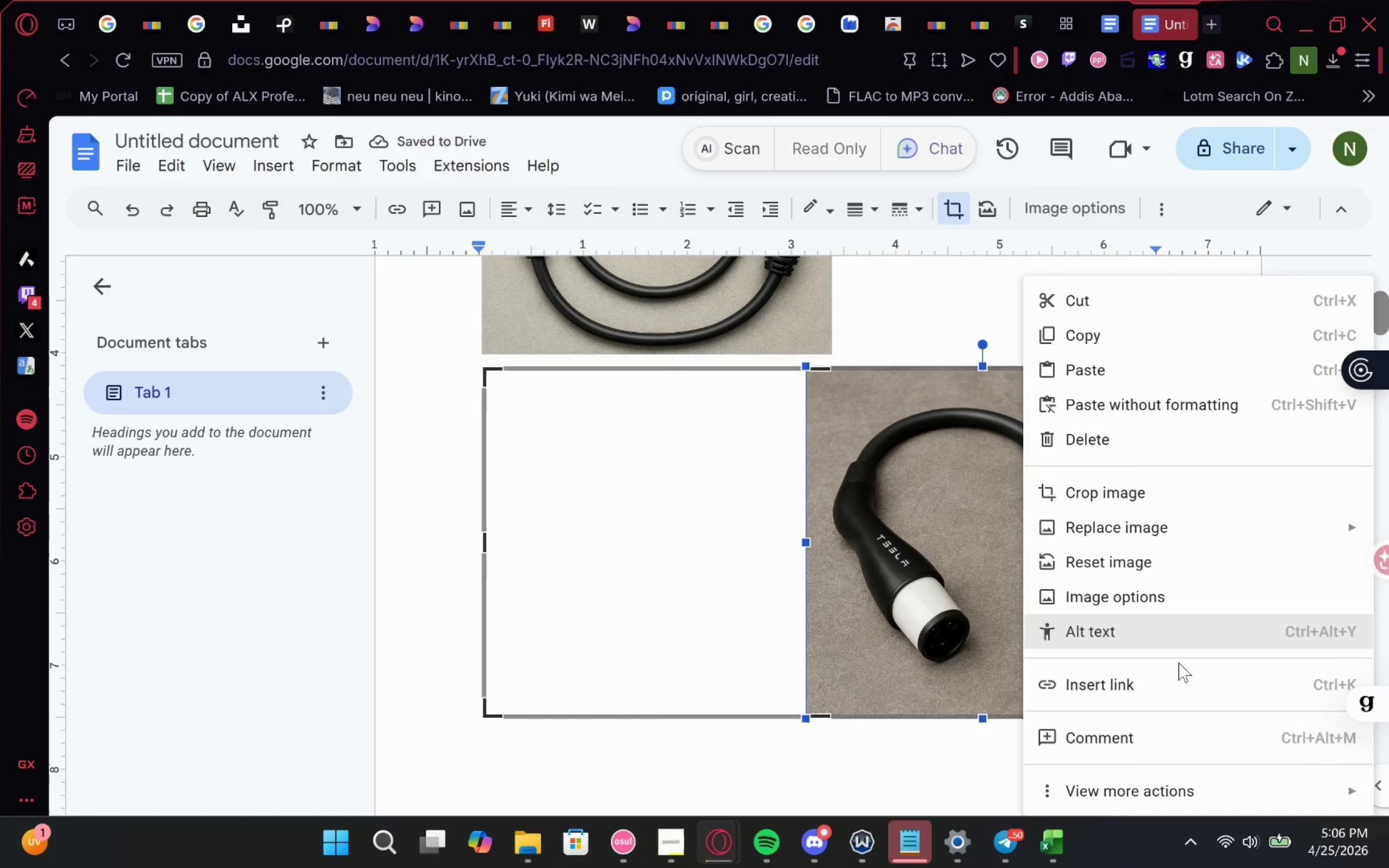 
left_click([1114, 782])
 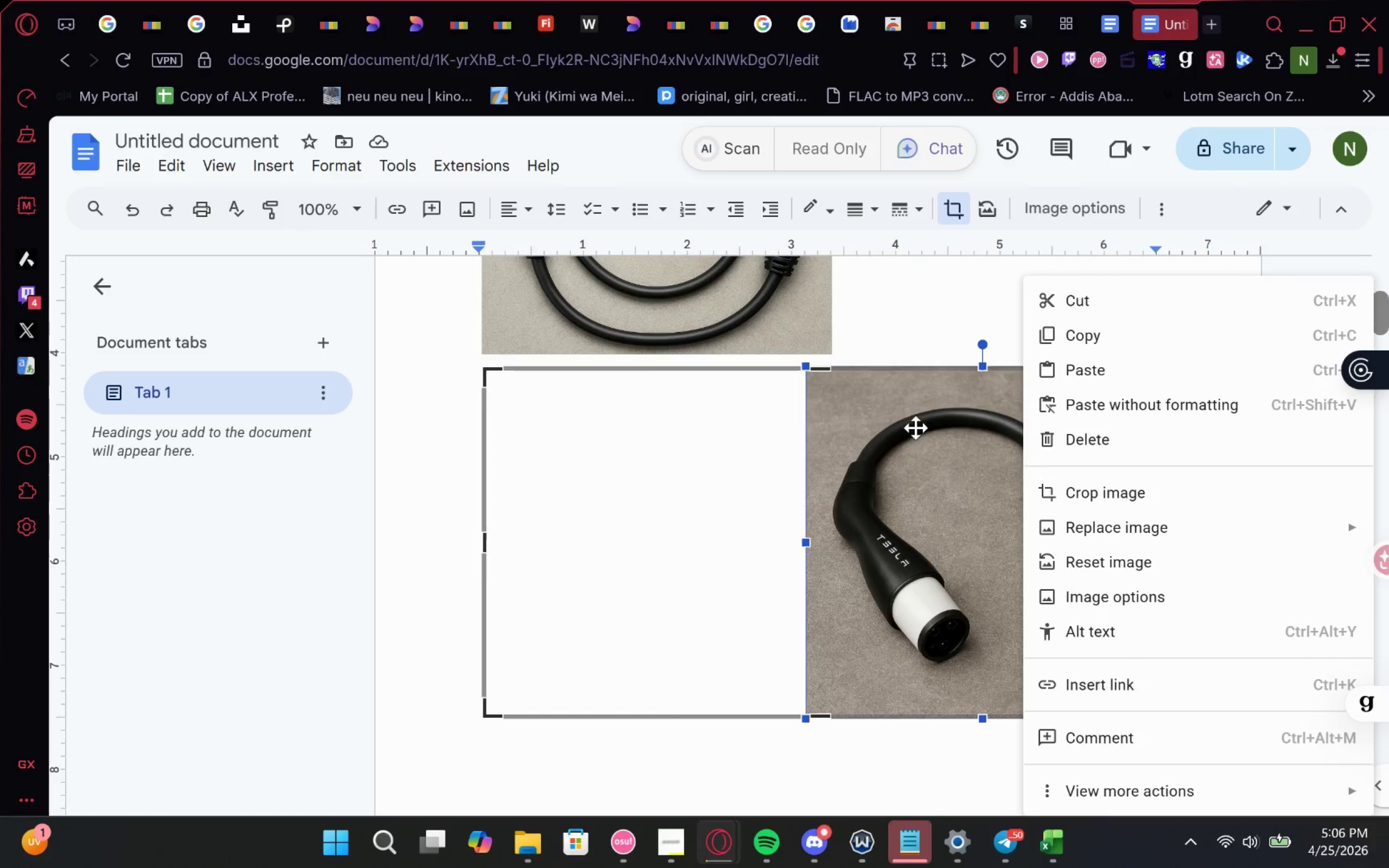 
left_click([915, 427])
 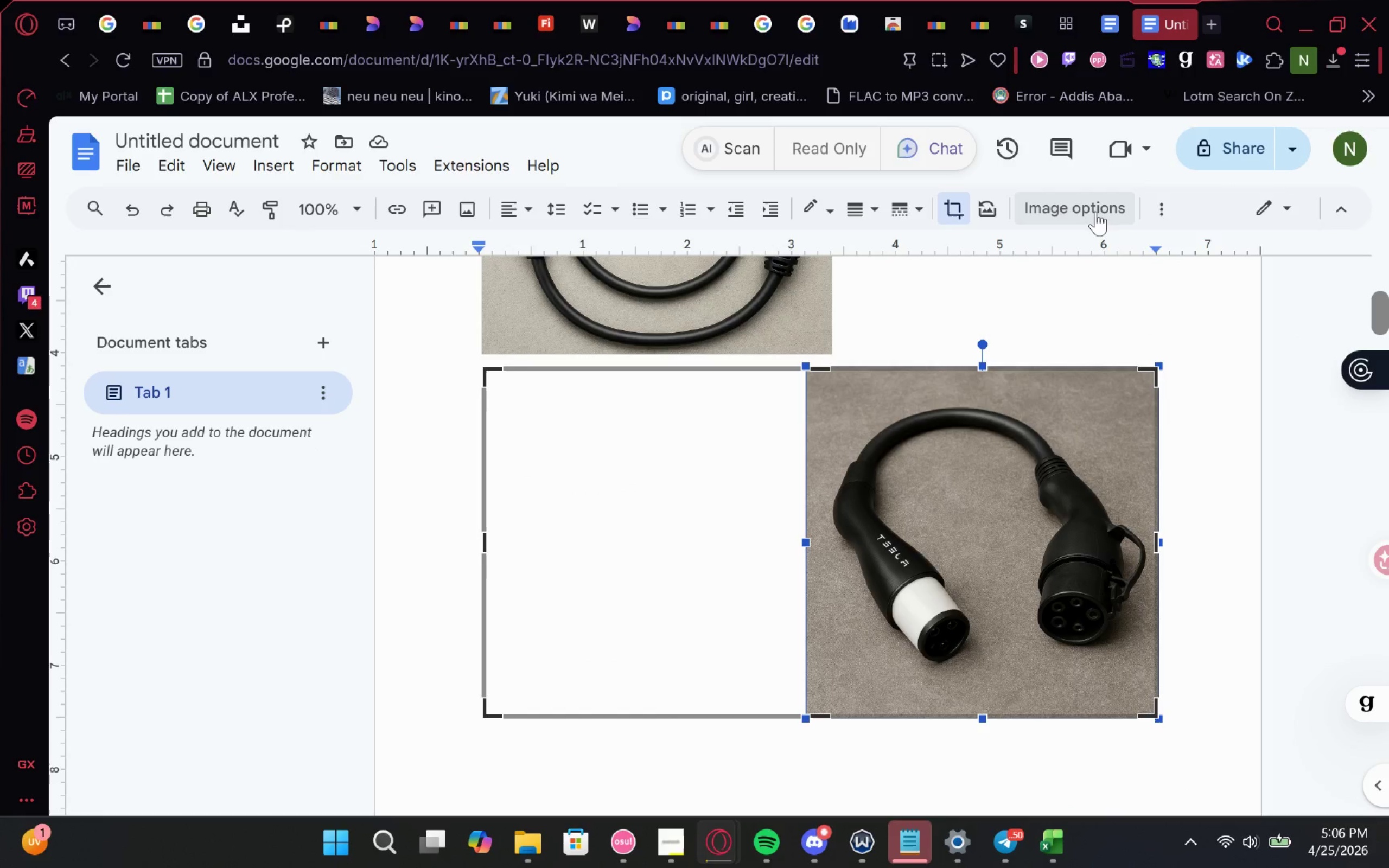 
left_click([1093, 209])
 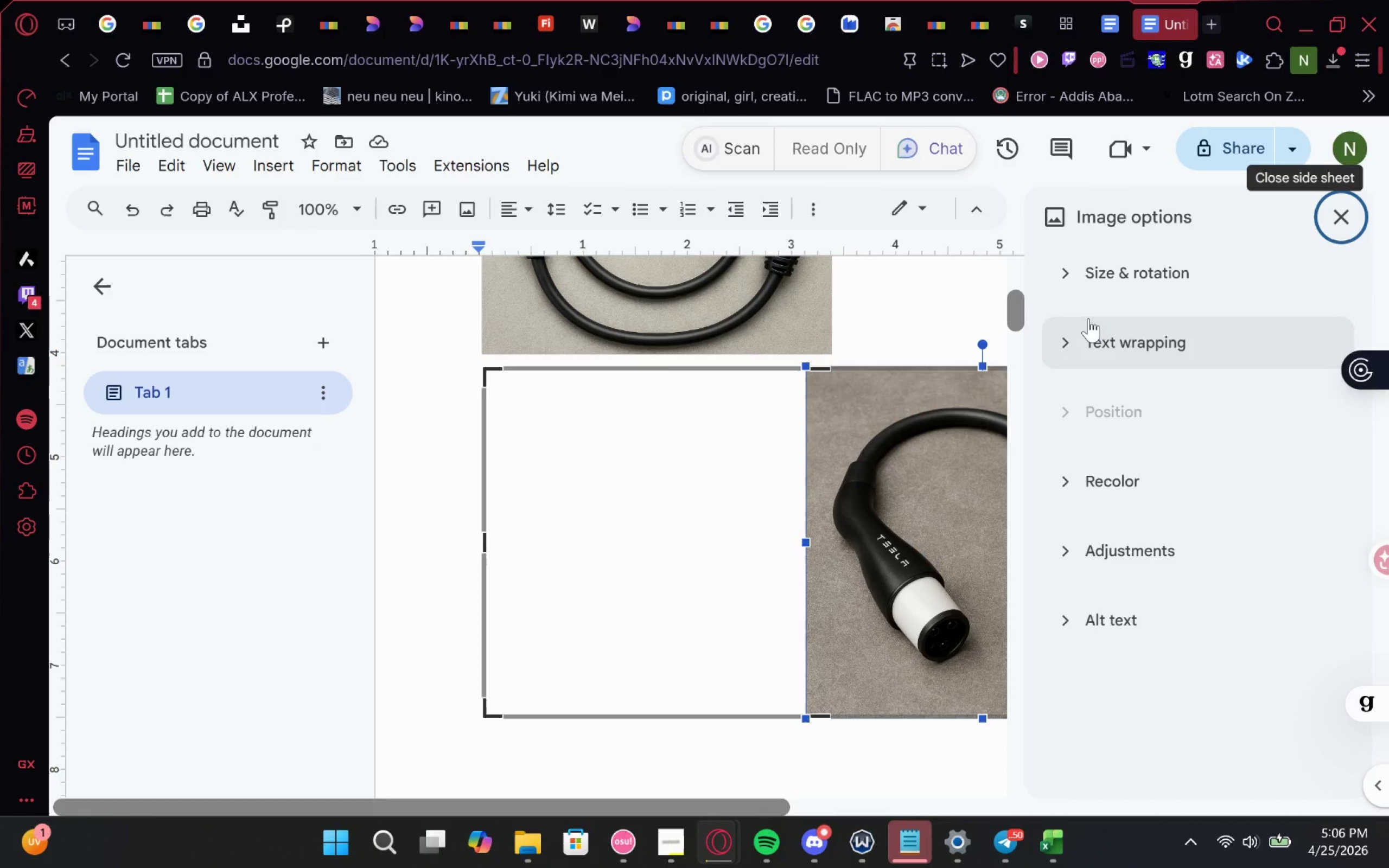 
left_click([1081, 329])
 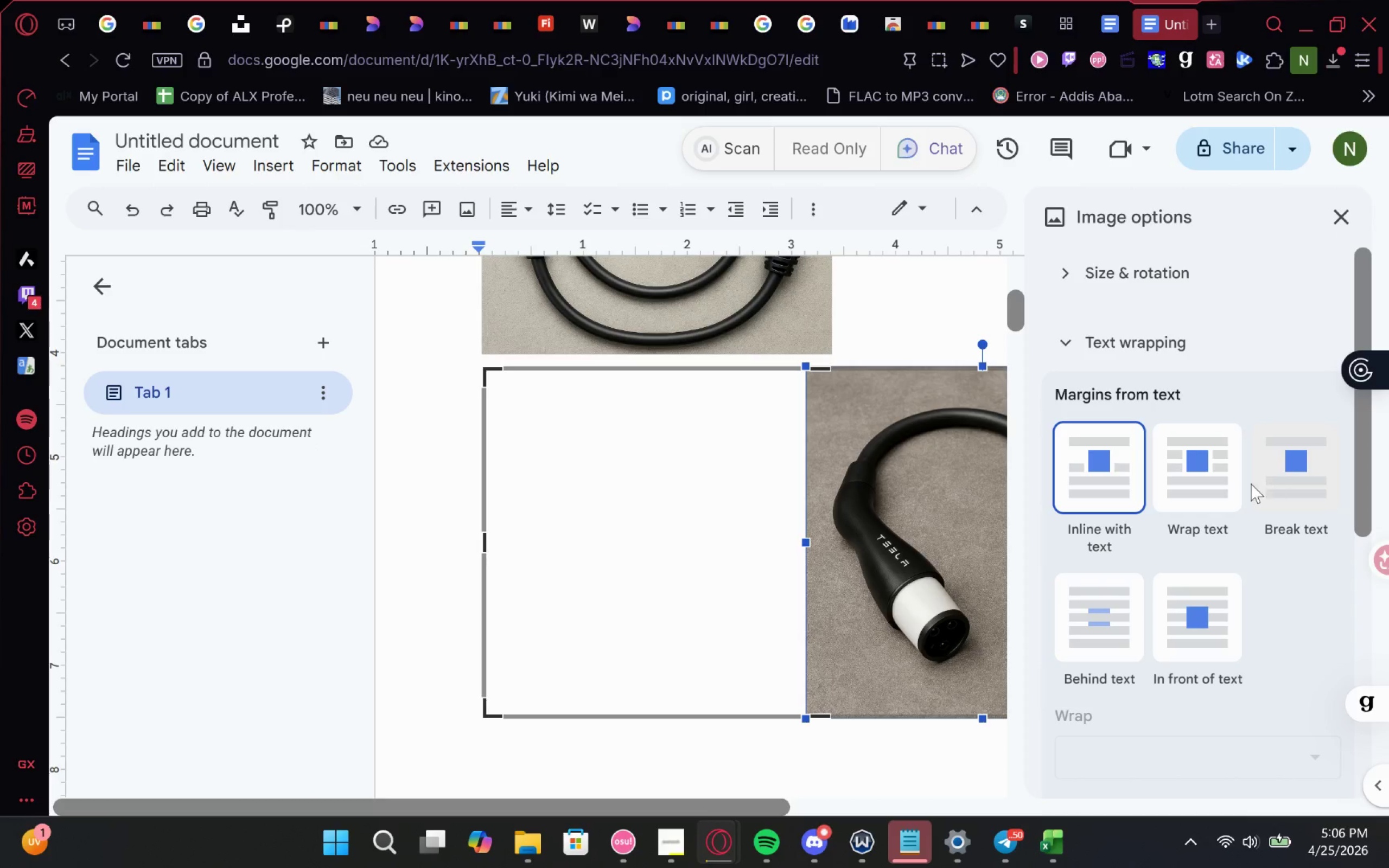 
left_click([1224, 483])
 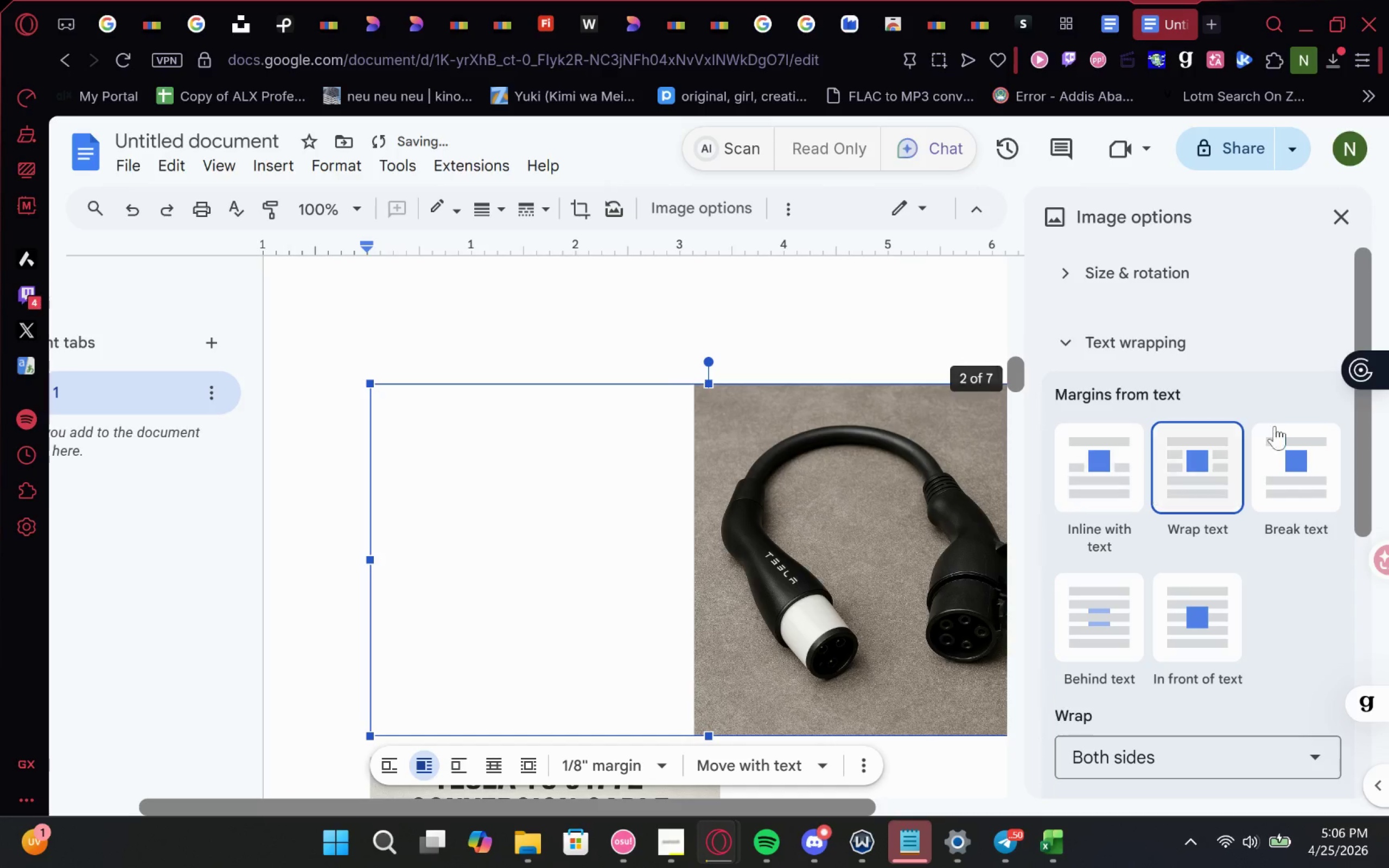 
left_click([1350, 204])
 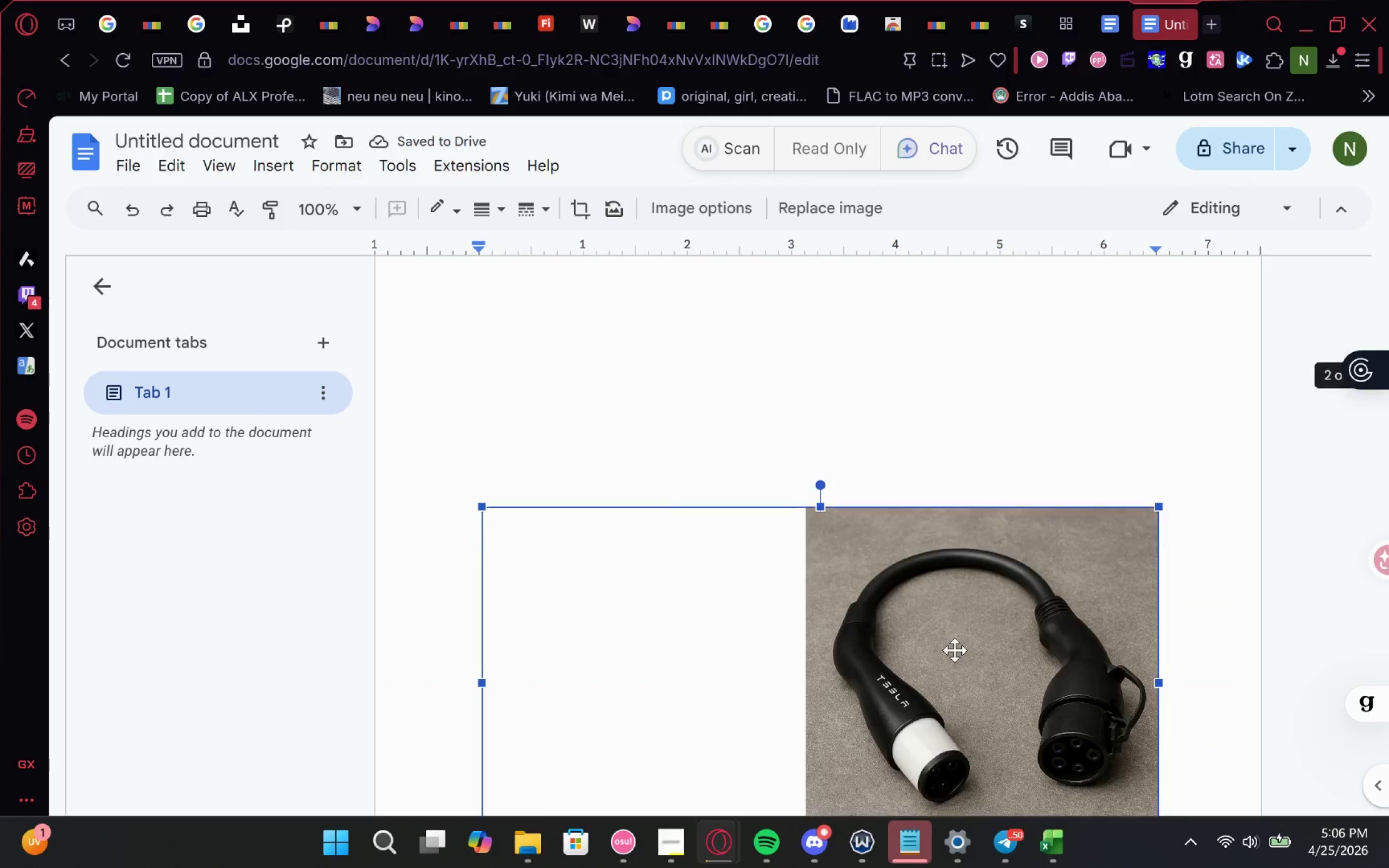 
right_click([708, 524])
 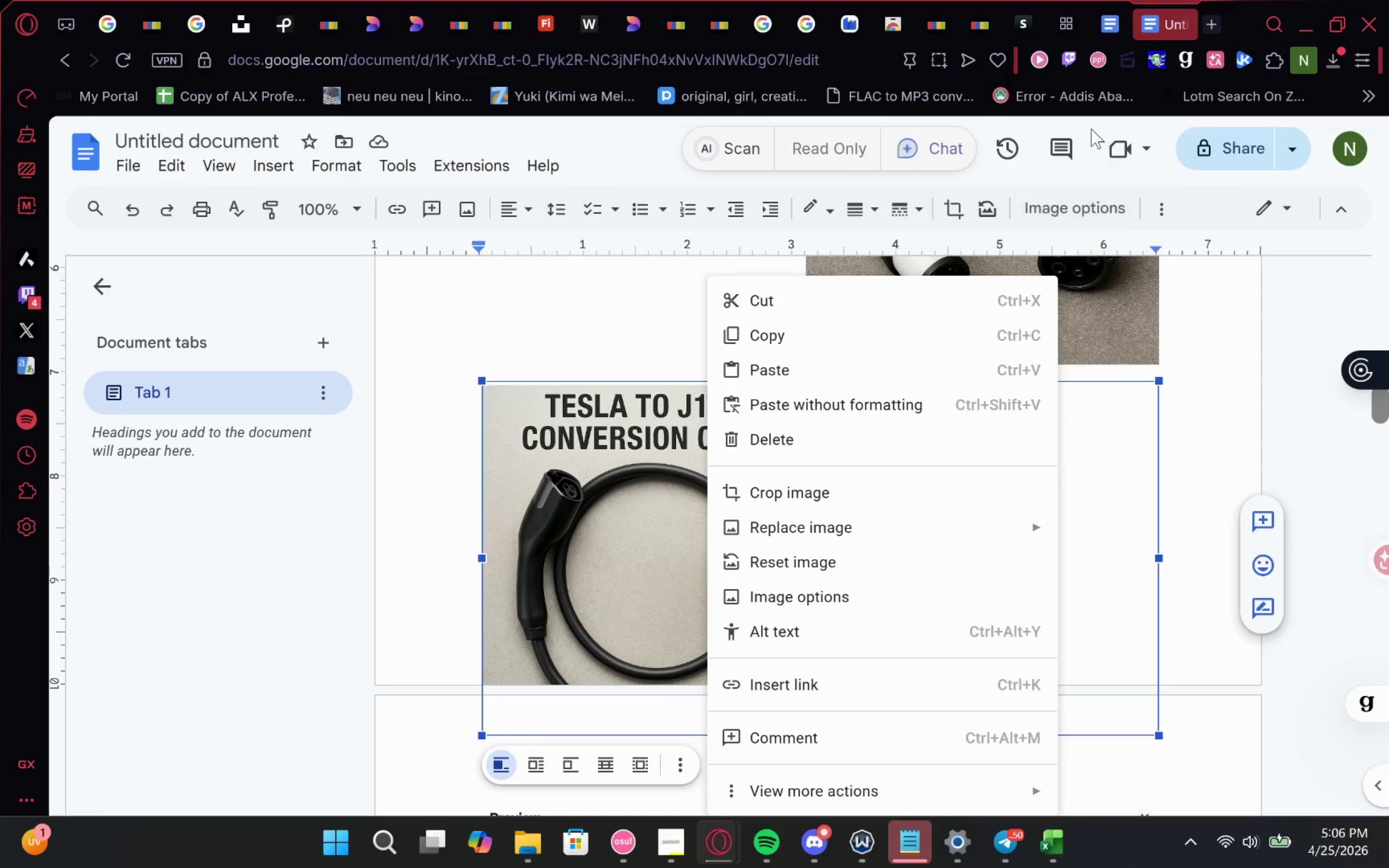 
left_click([1079, 194])
 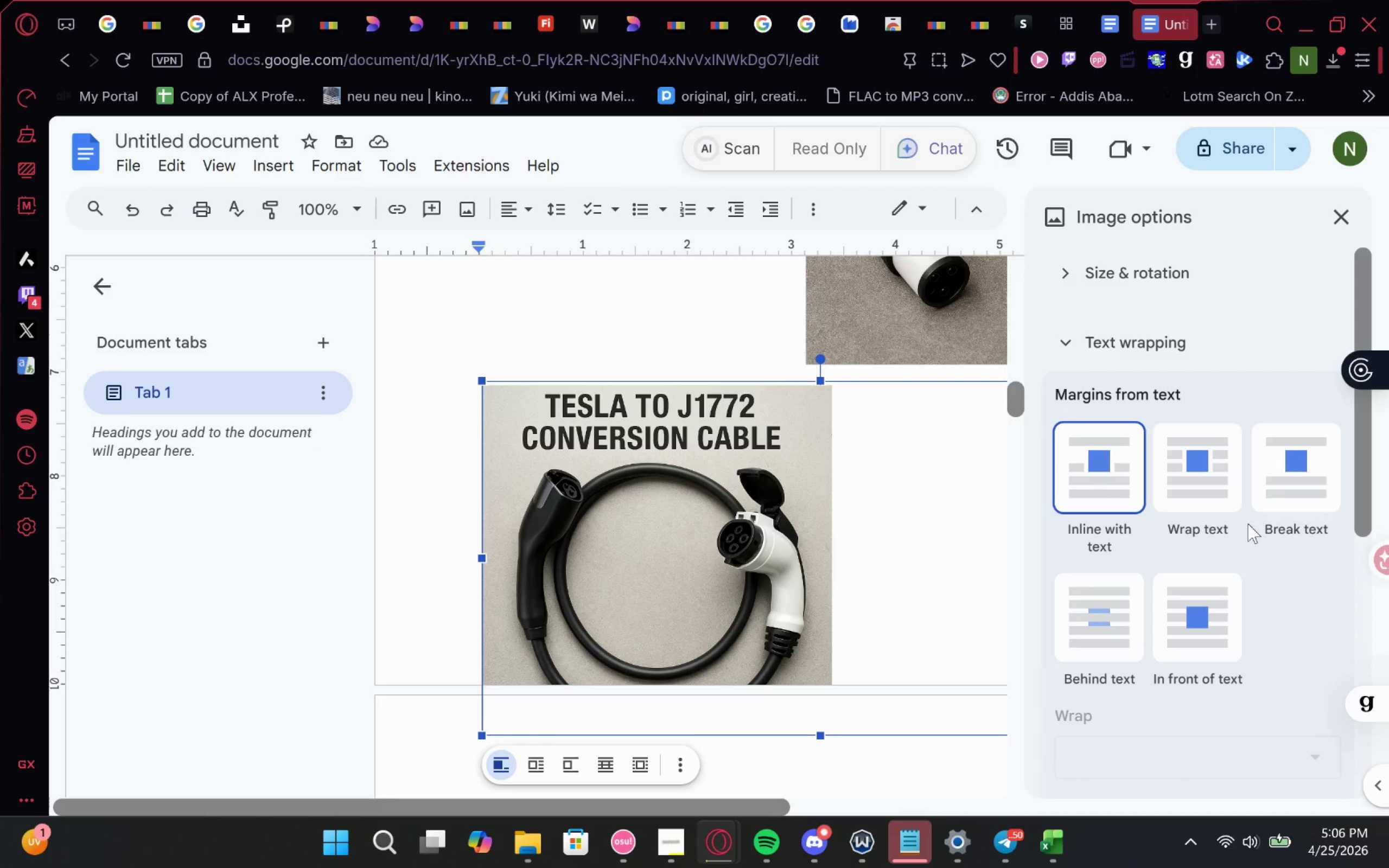 
left_click([1213, 496])
 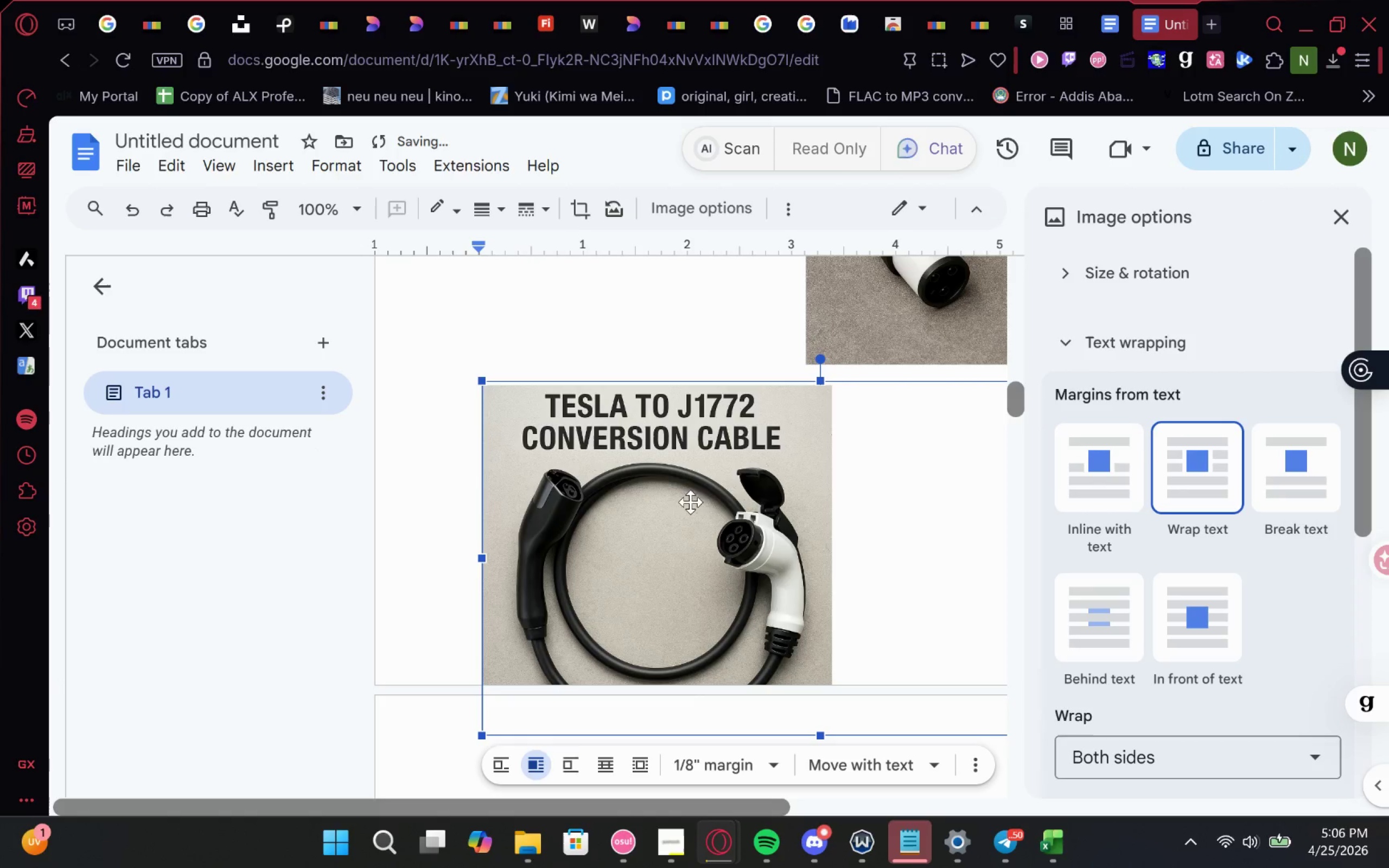 
left_click_drag(start_coordinate=[692, 518], to_coordinate=[664, 444])
 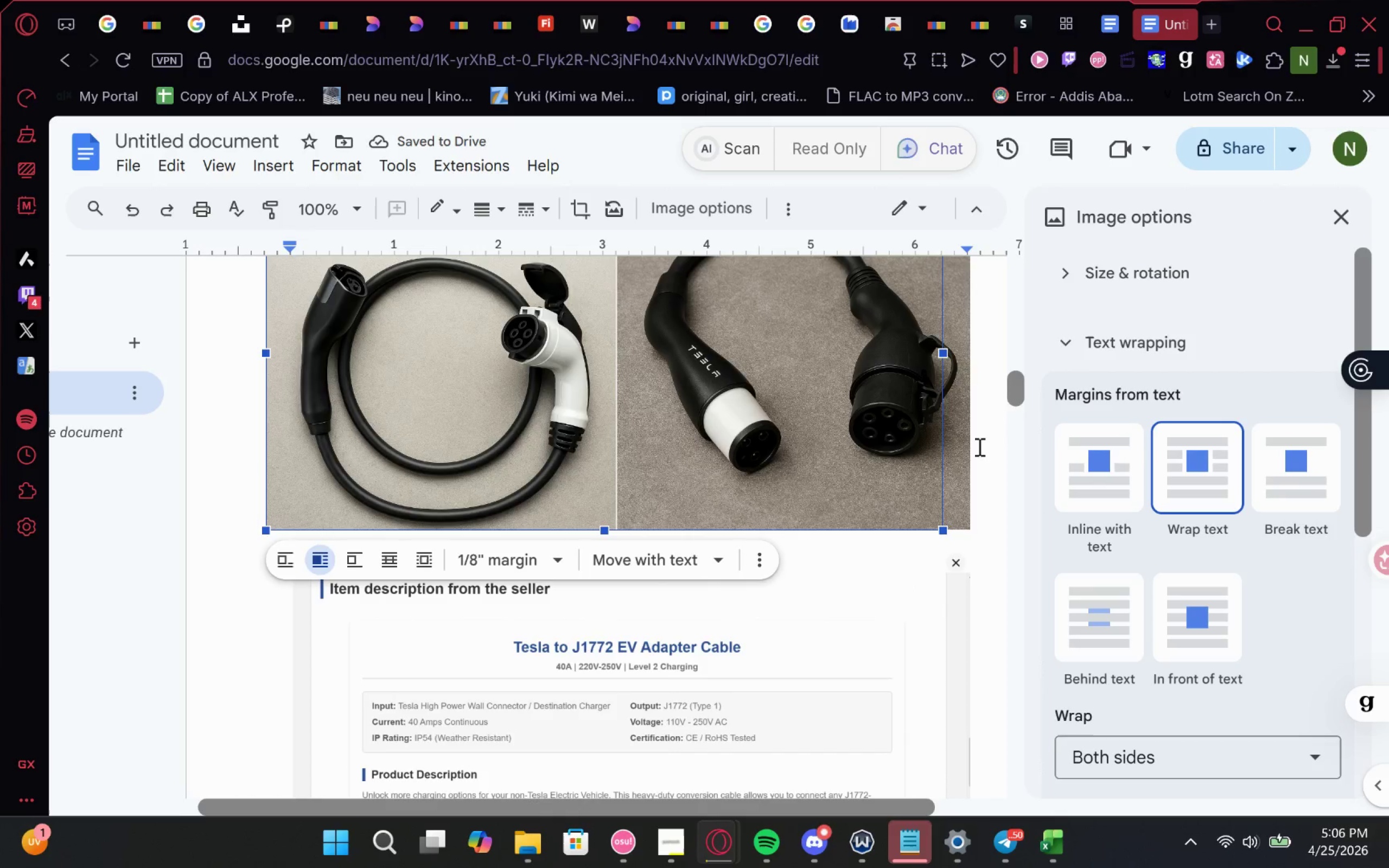 
left_click([469, 436])
 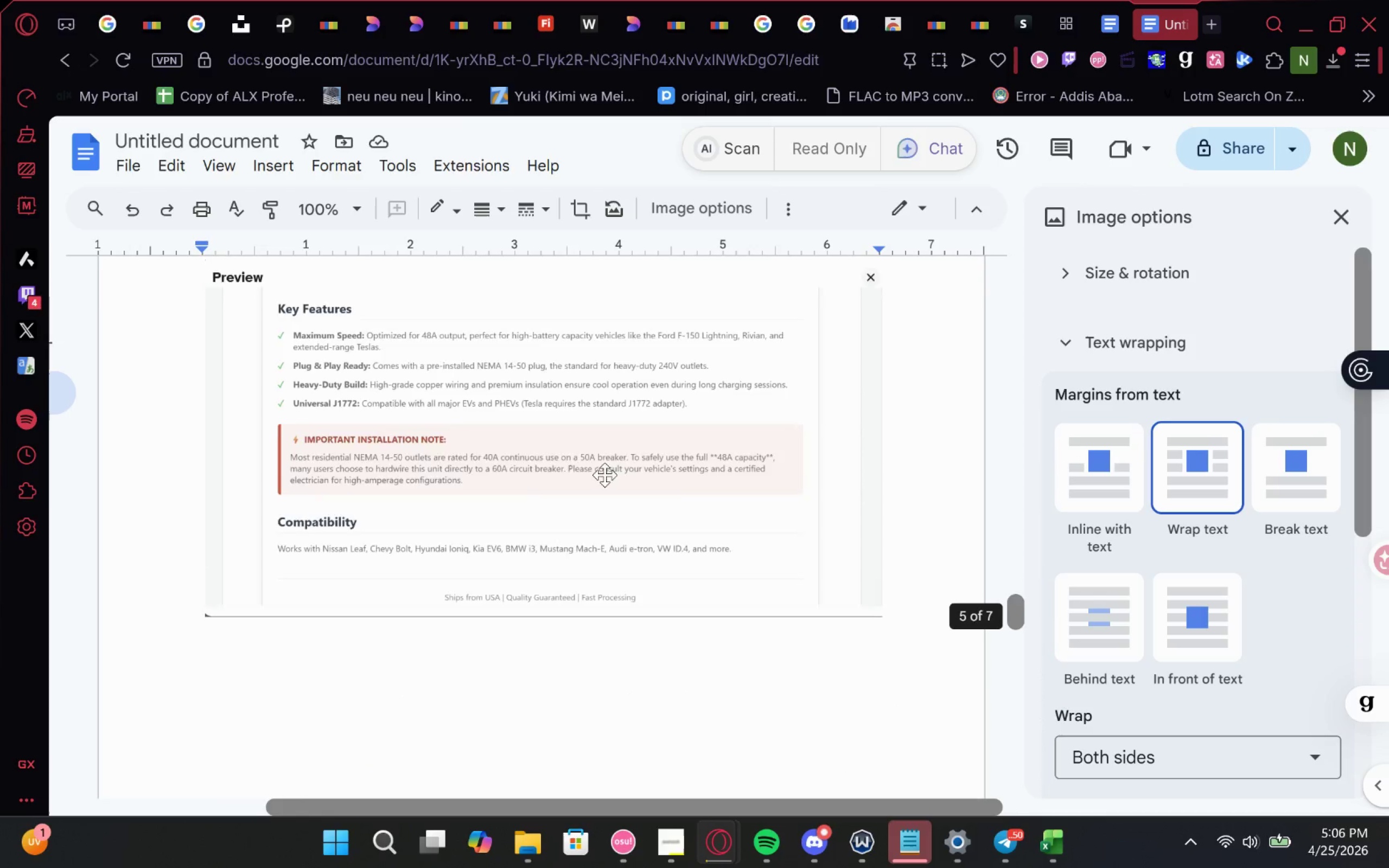 
wait(10.66)
 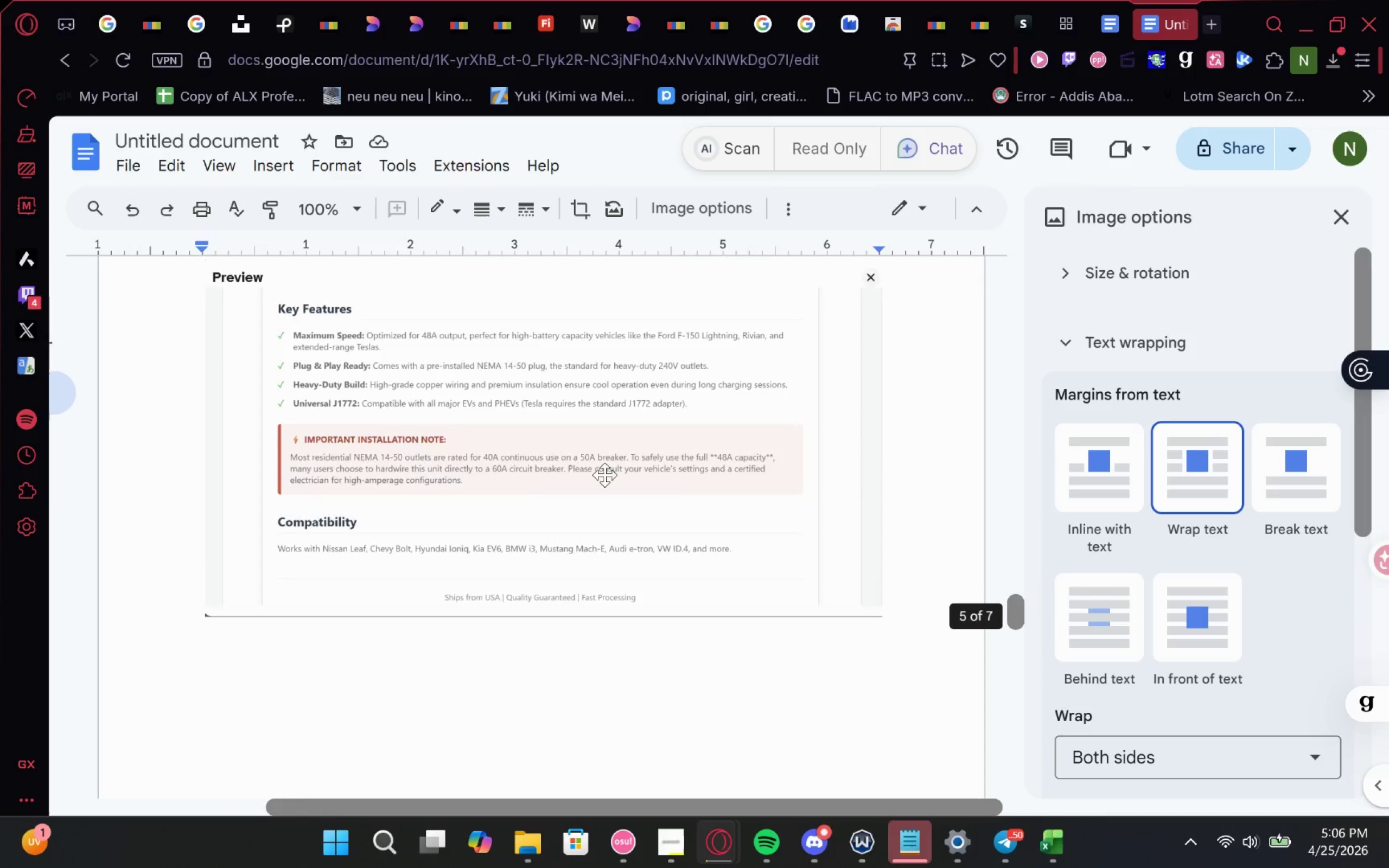 
left_click([343, 464])
 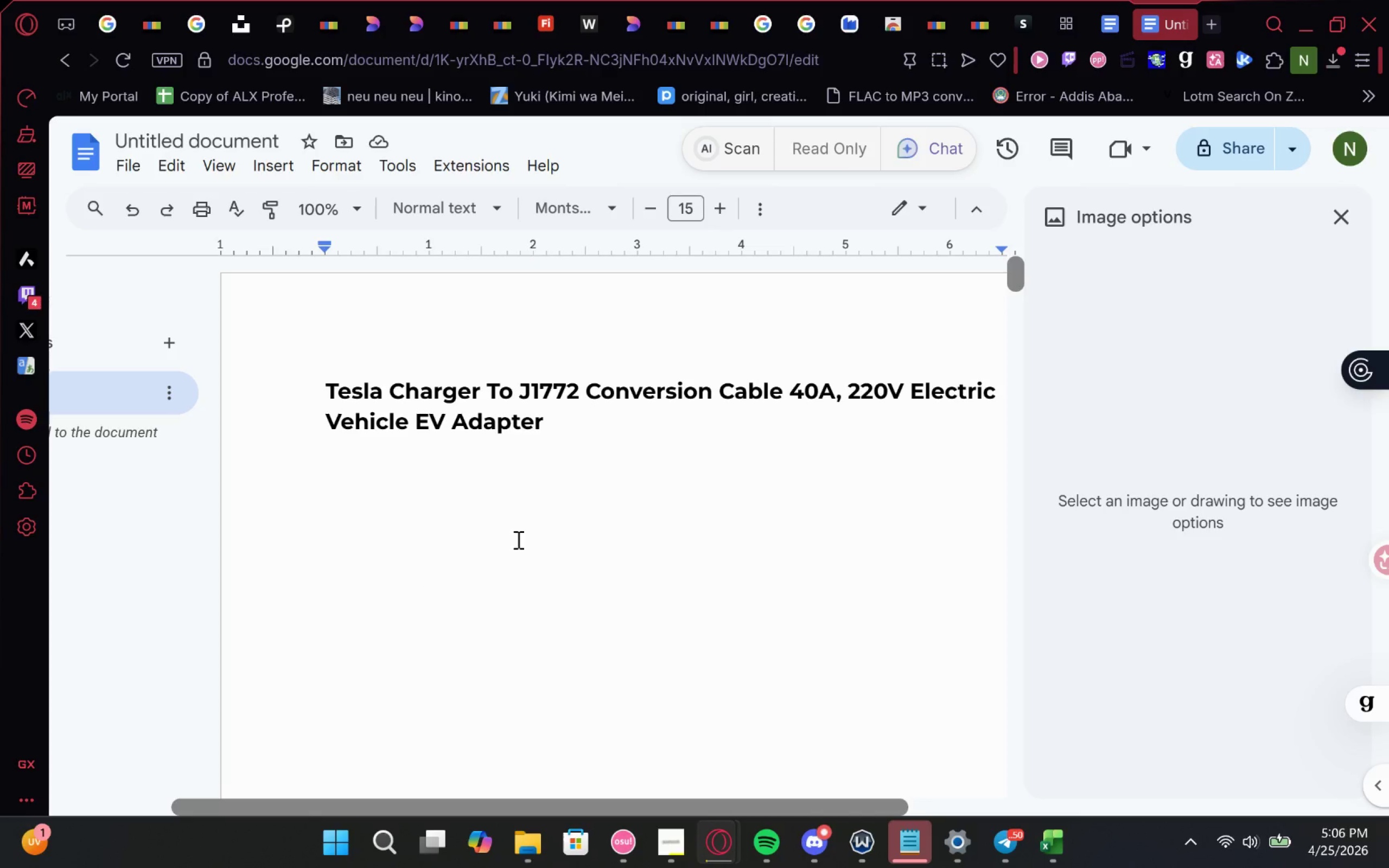 
left_click([589, 425])
 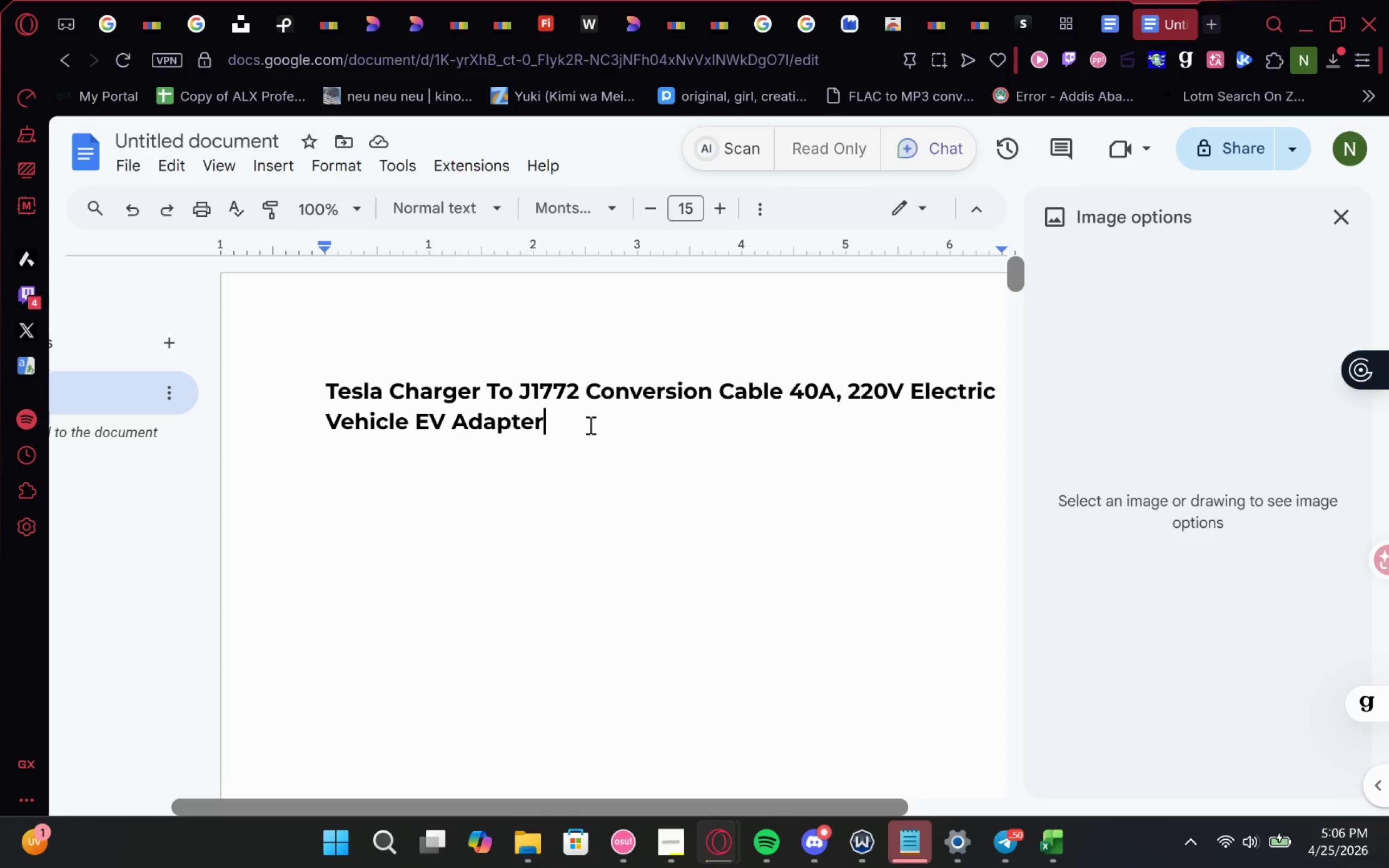 
key(Delete)
 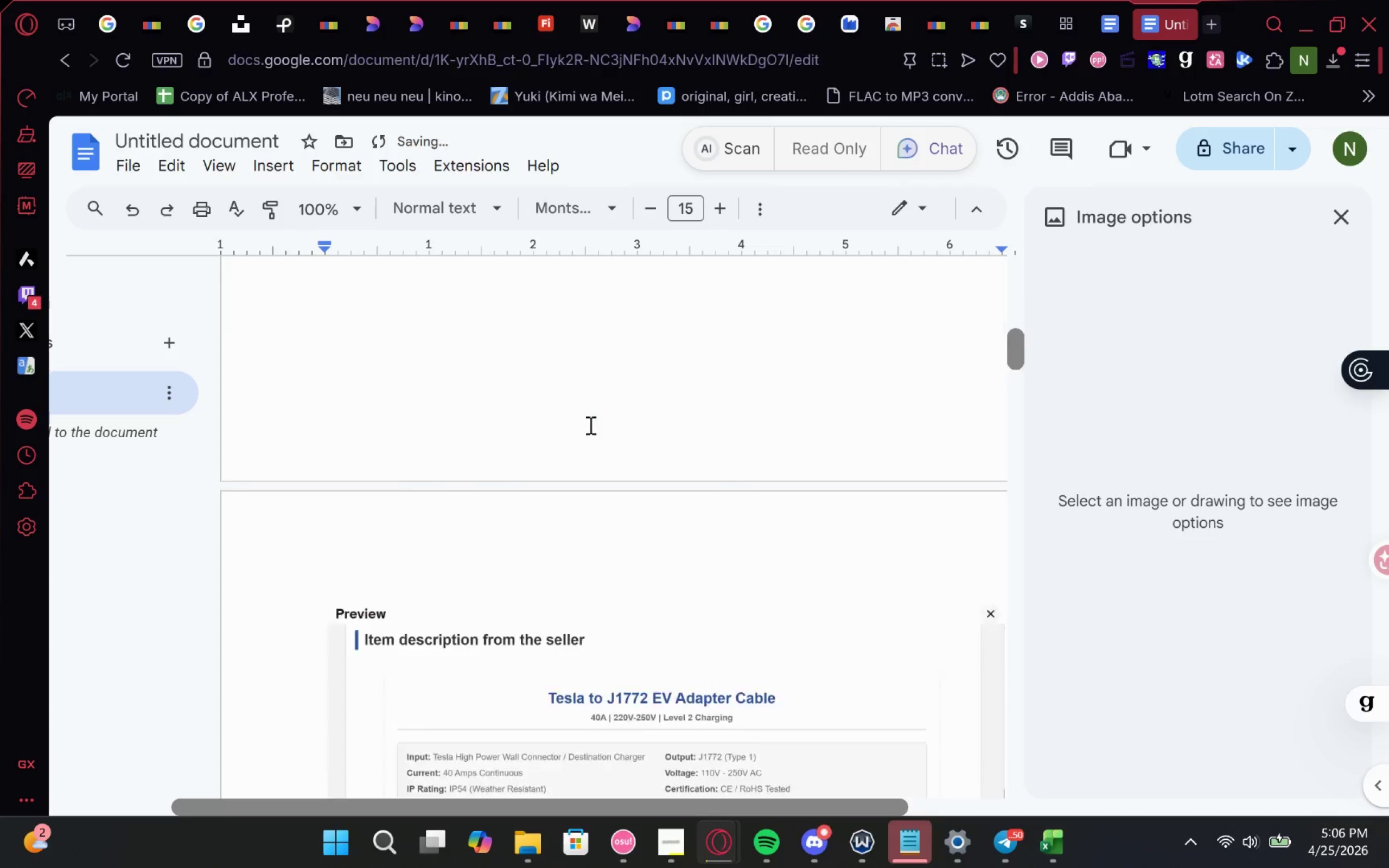 
key(Delete)
 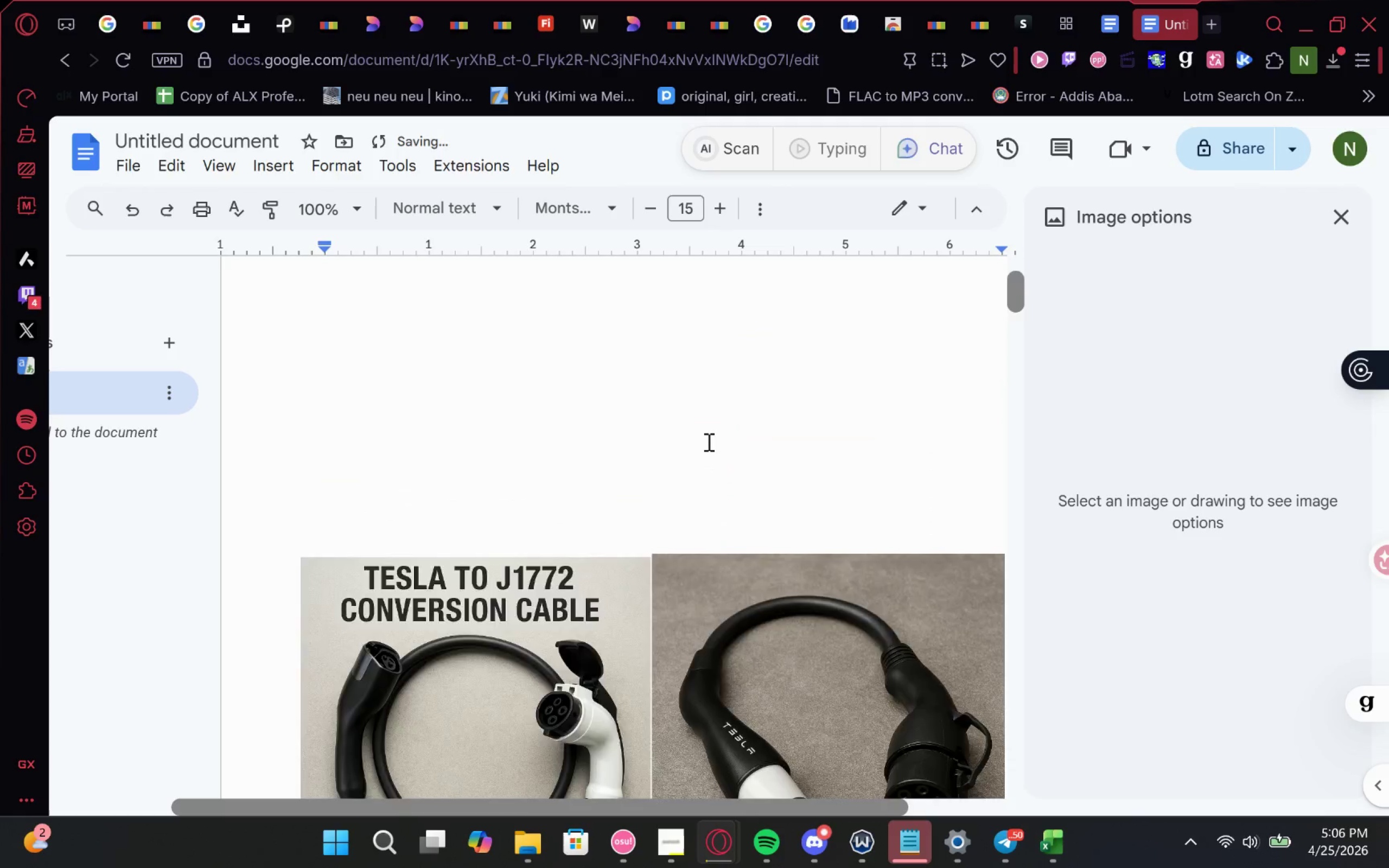 
left_click([705, 442])
 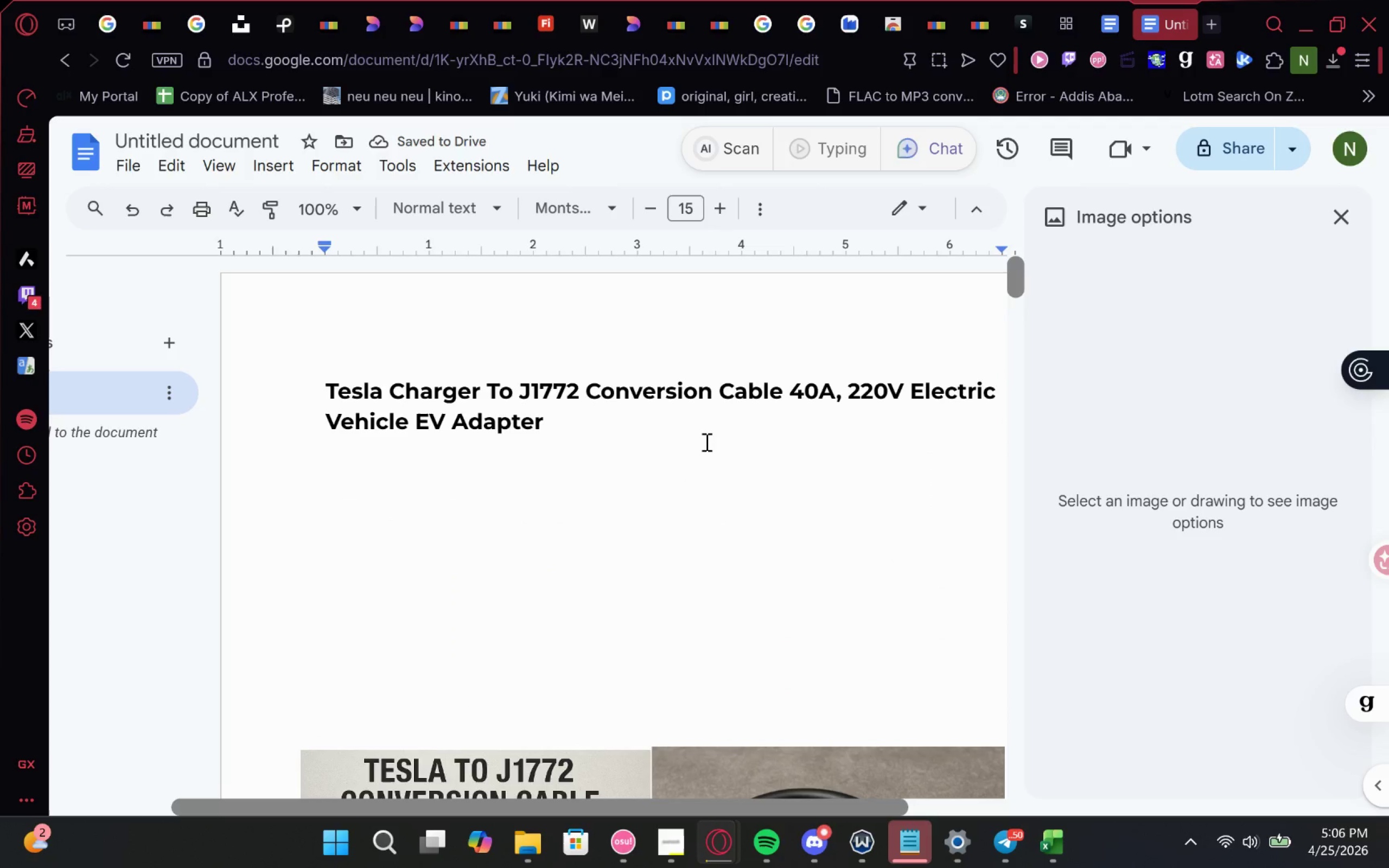 
key(Delete)
 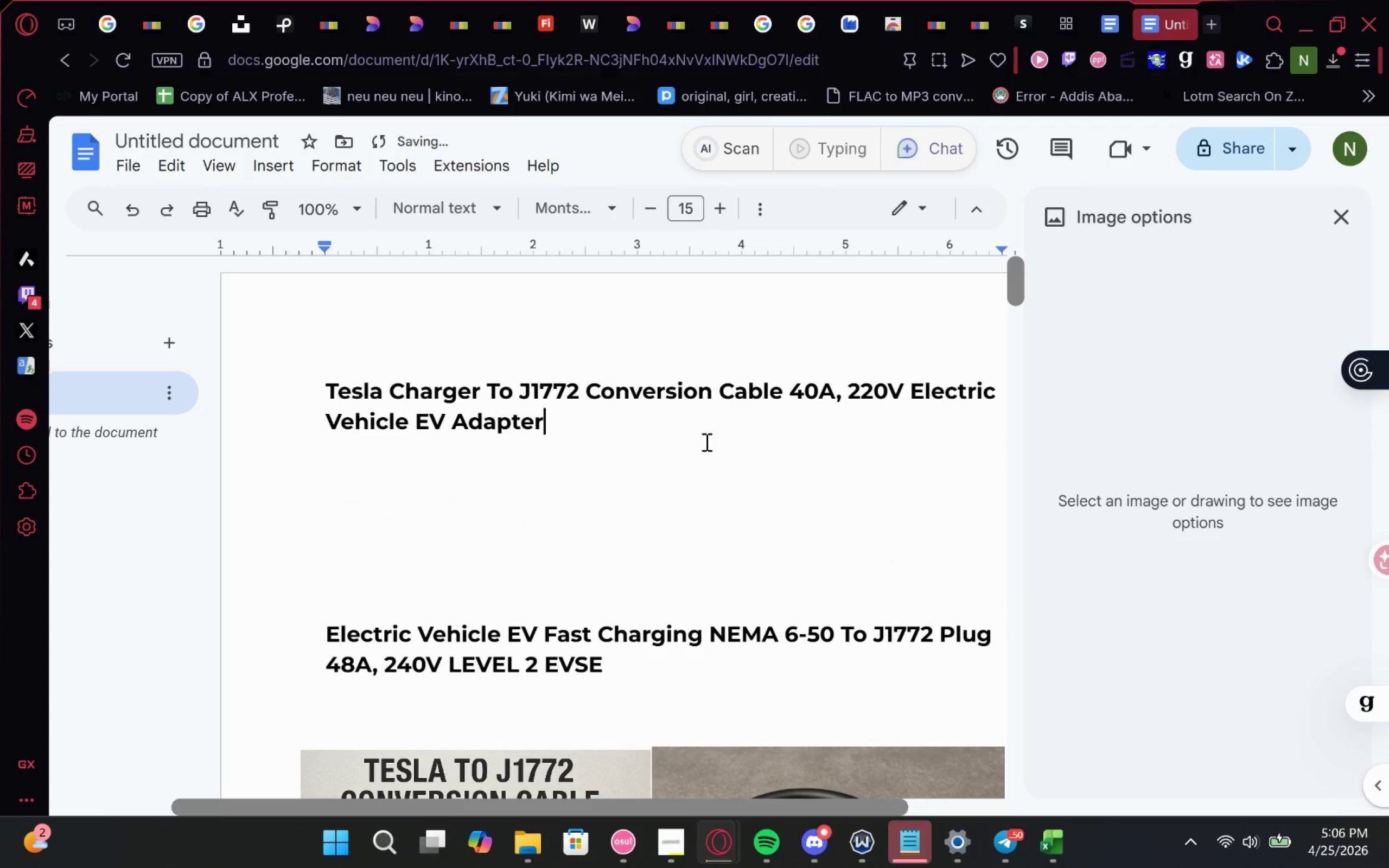 
key(Delete)
 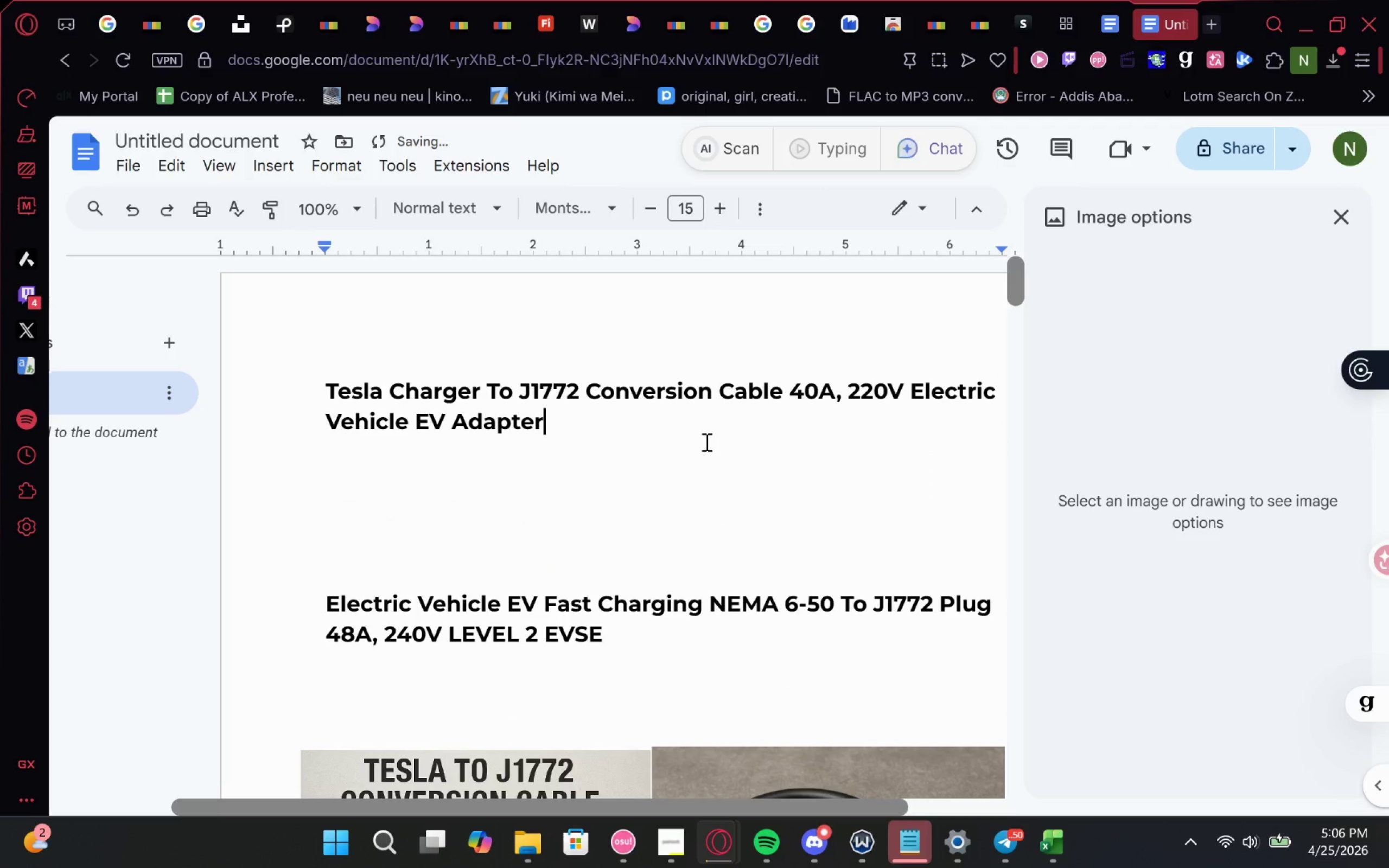 
key(Control+Z)
 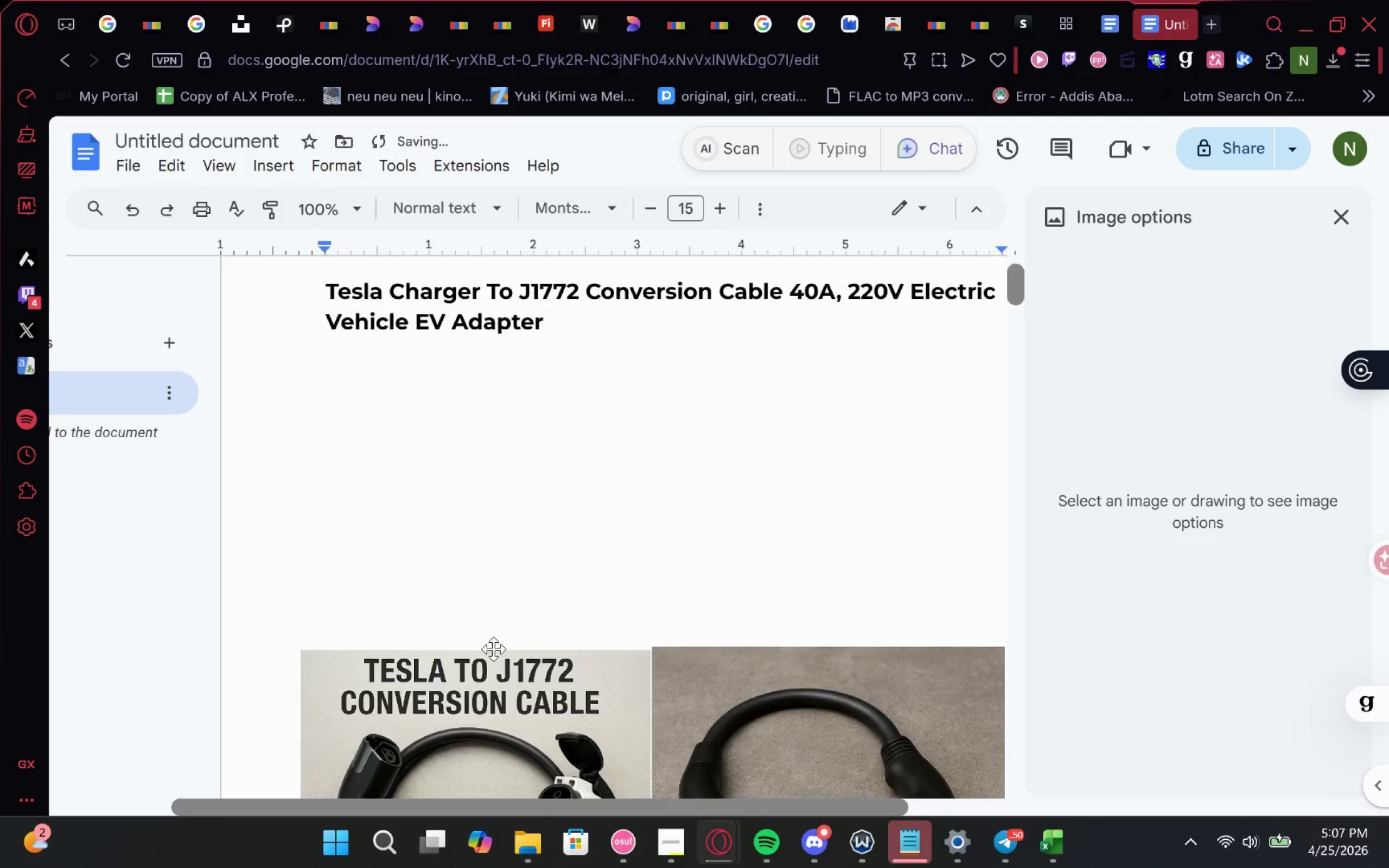 
left_click_drag(start_coordinate=[476, 665], to_coordinate=[485, 484])
 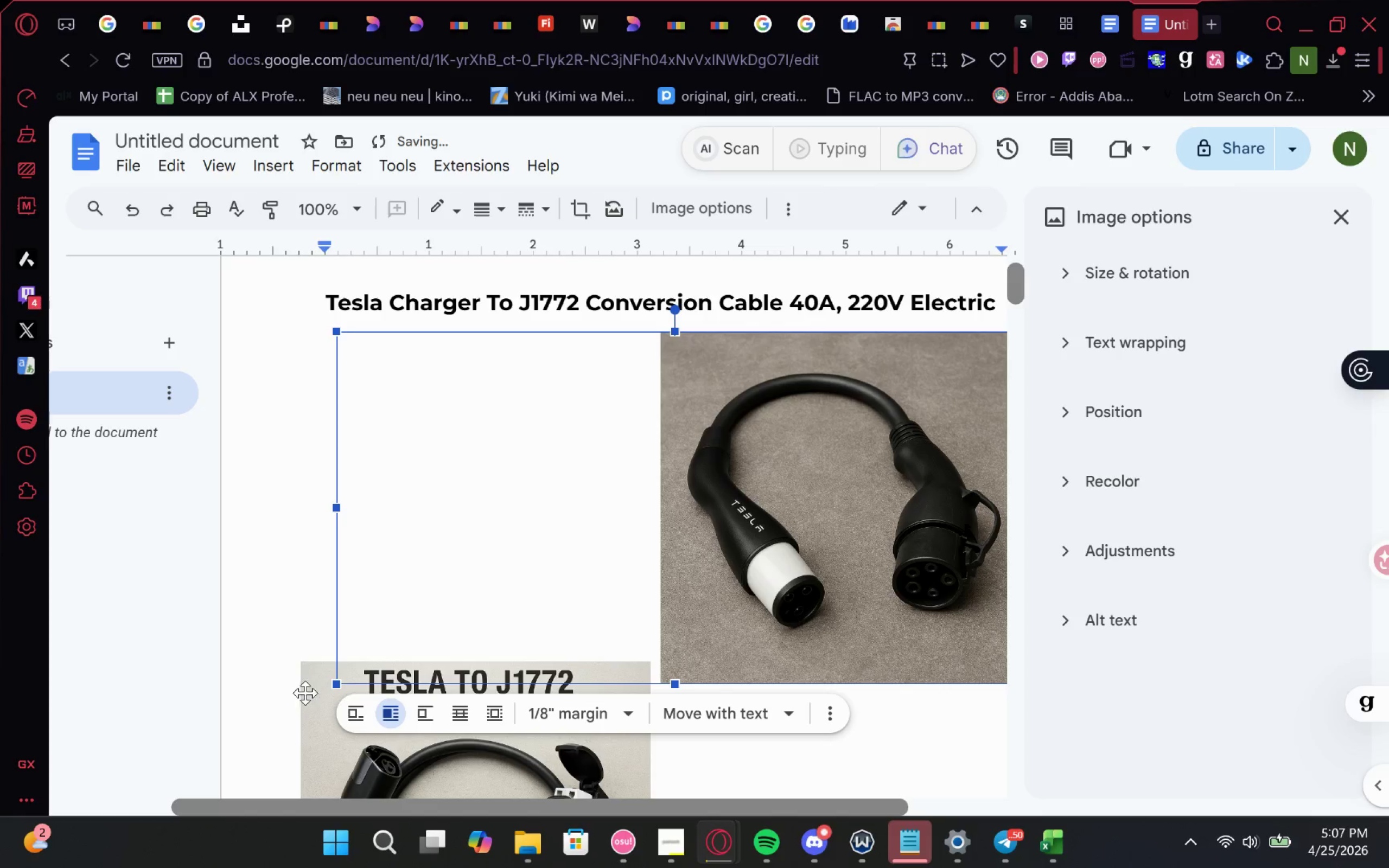 
left_click_drag(start_coordinate=[301, 705], to_coordinate=[311, 525])
 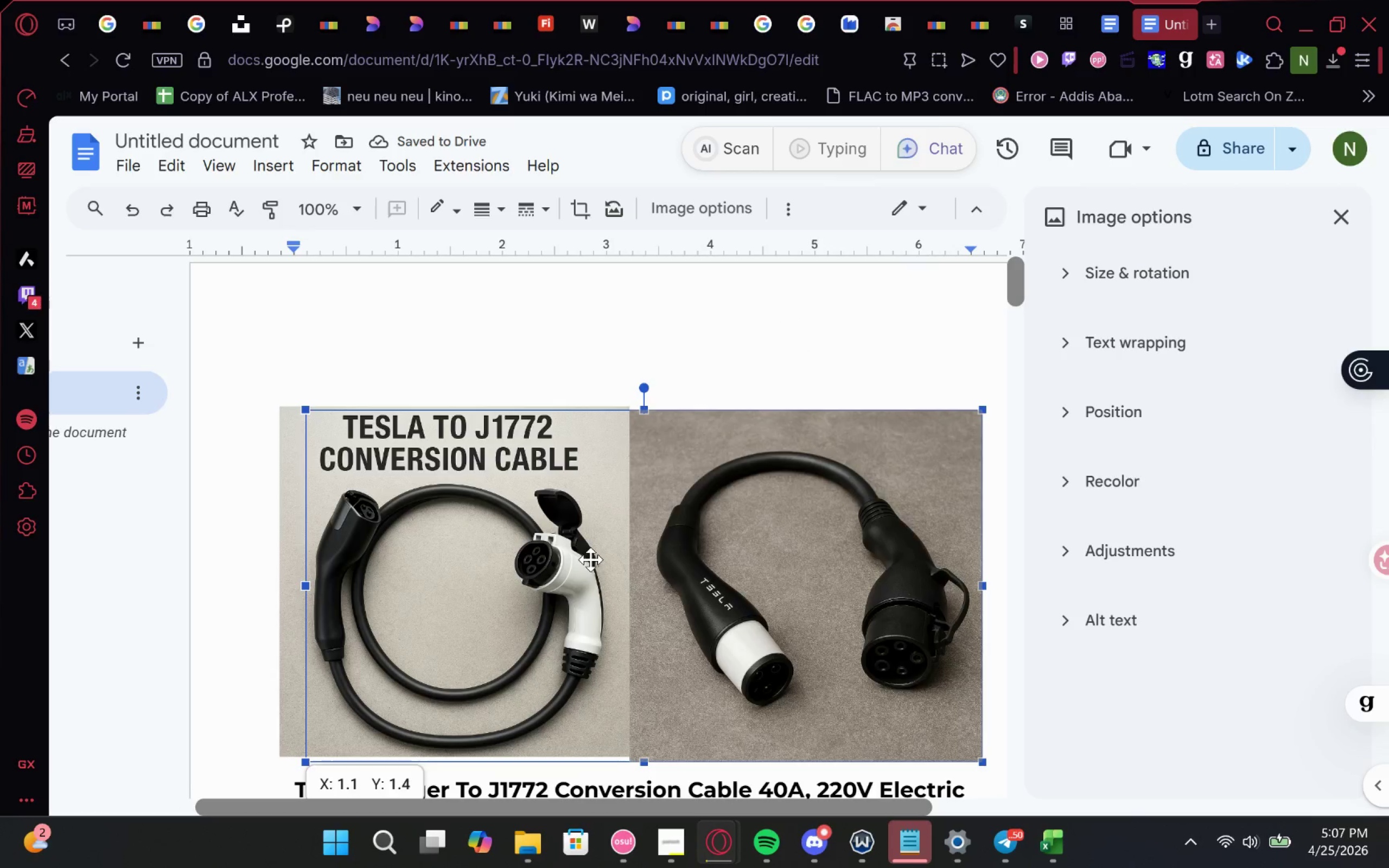 
left_click([792, 344])
 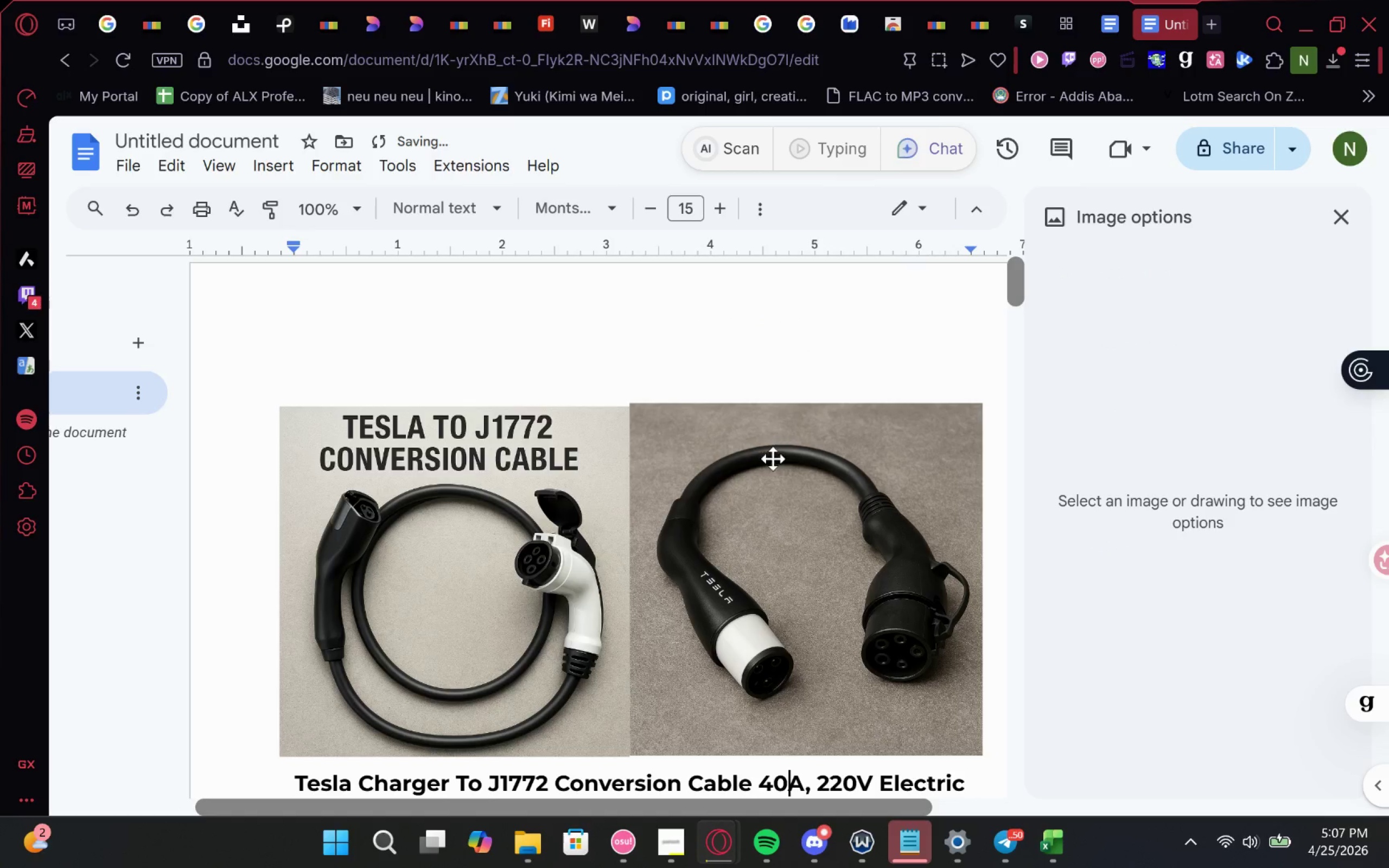 
left_click_drag(start_coordinate=[773, 465], to_coordinate=[783, 477])
 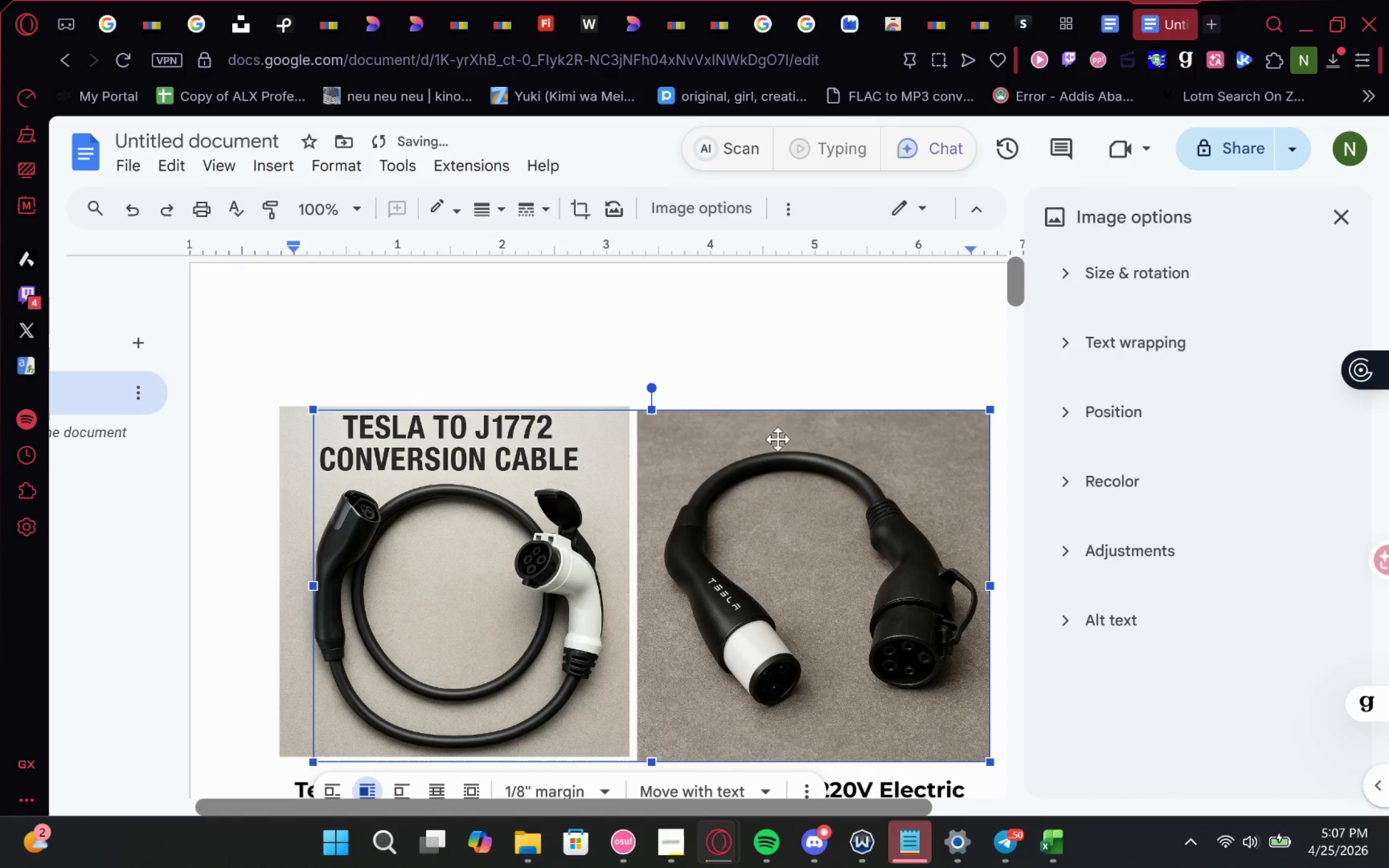 
left_click_drag(start_coordinate=[760, 493], to_coordinate=[755, 487])
 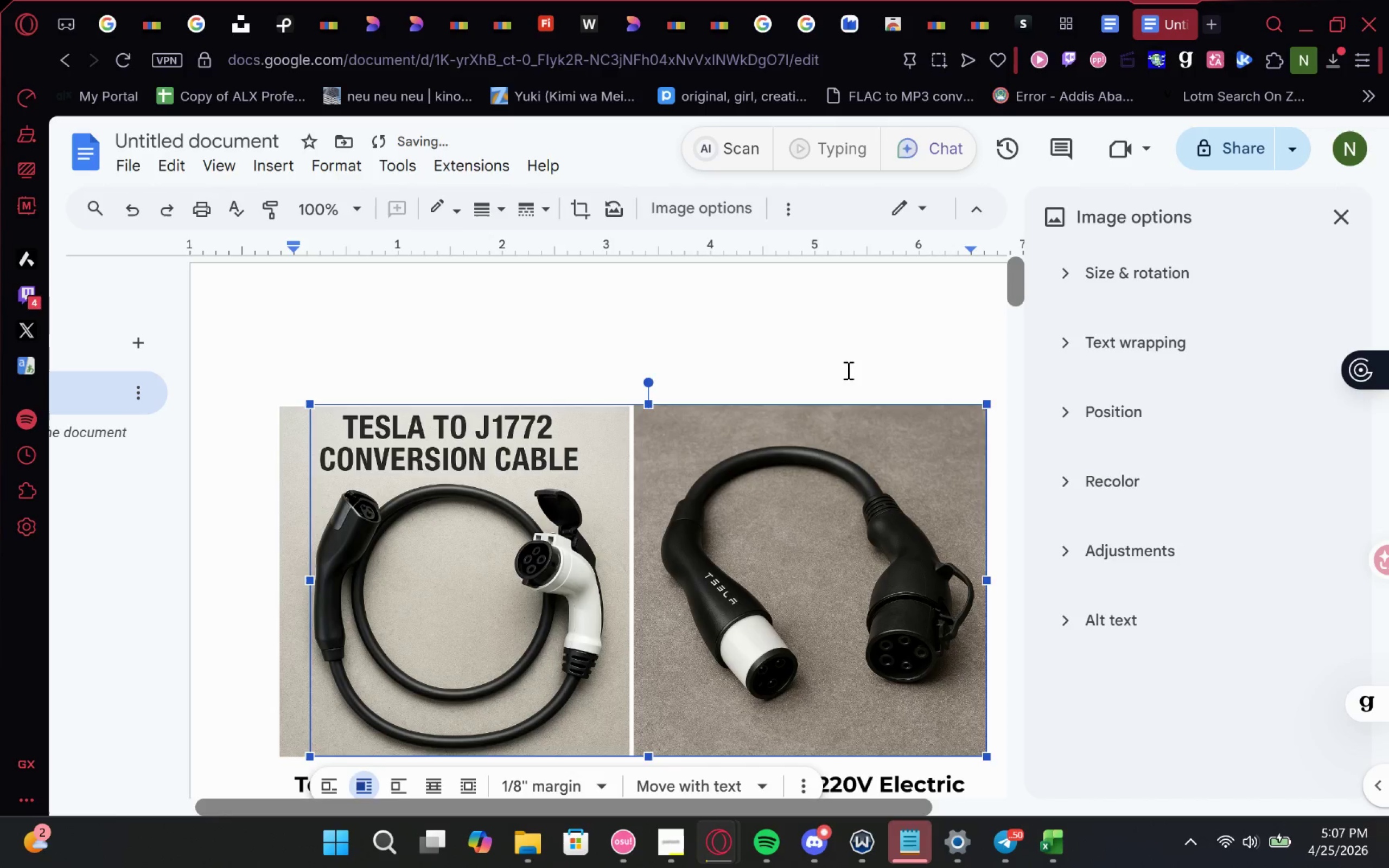 
left_click([849, 361])
 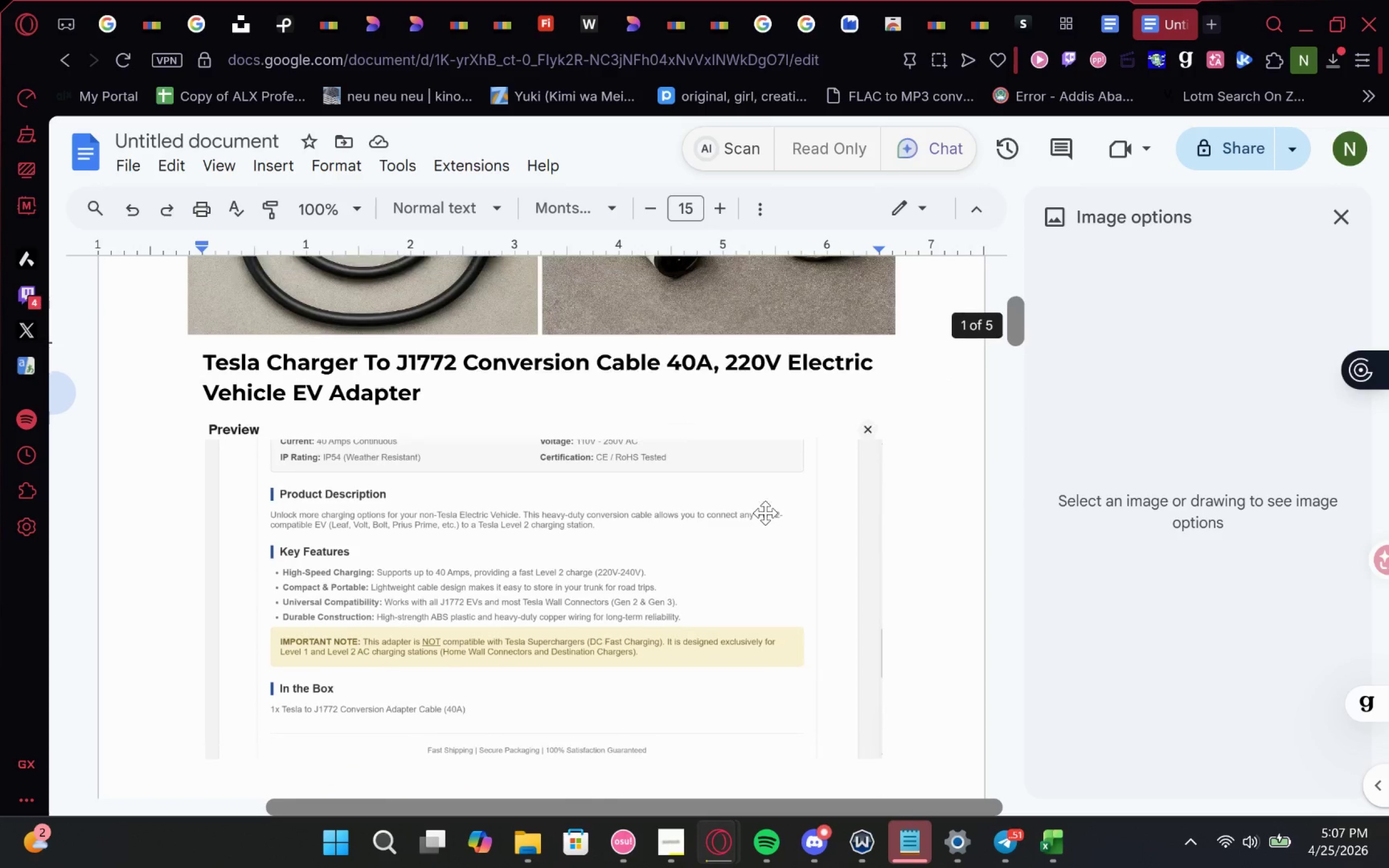 
wait(17.14)
 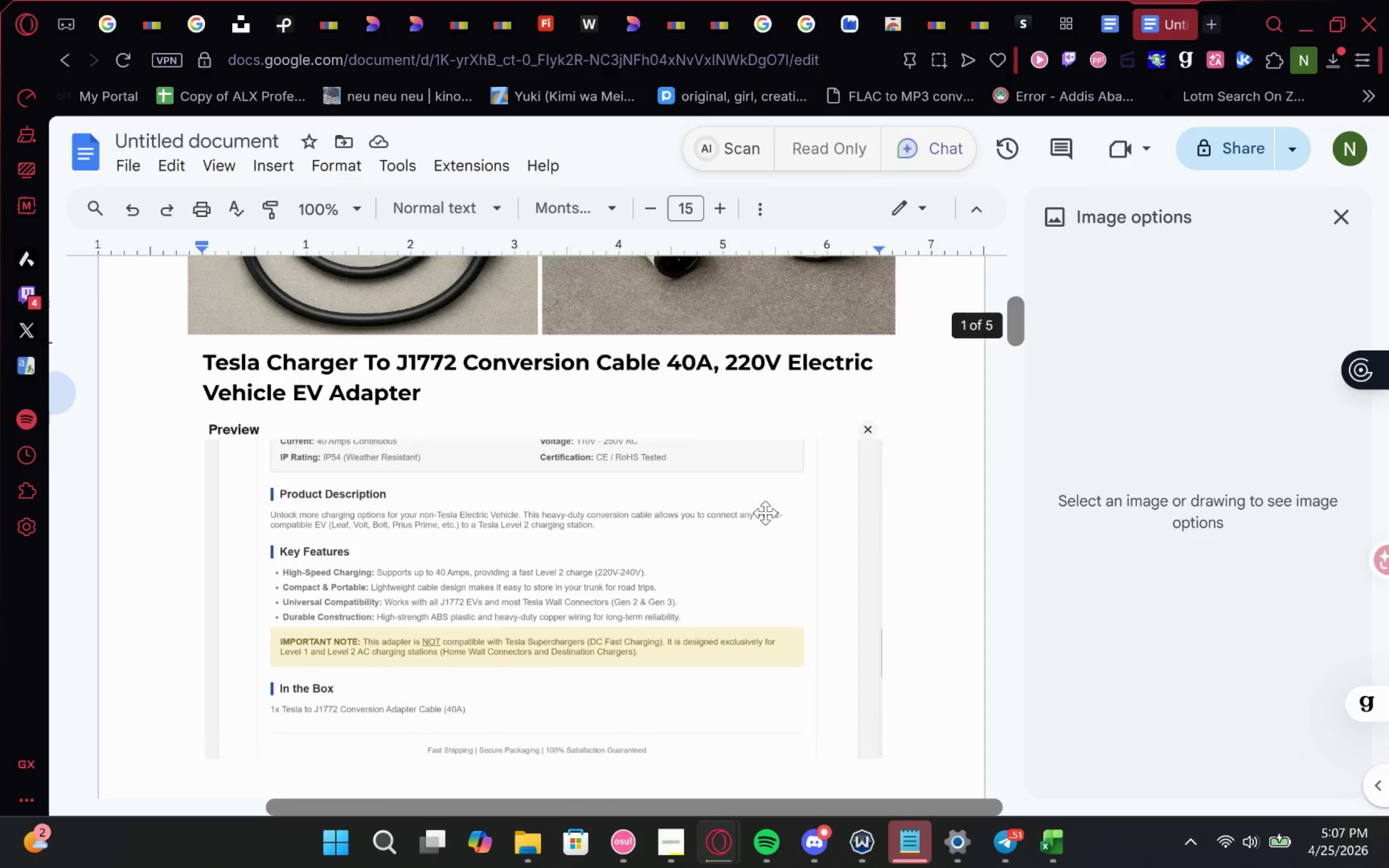 
hold_key(key=Backspace, duration=14.7)
 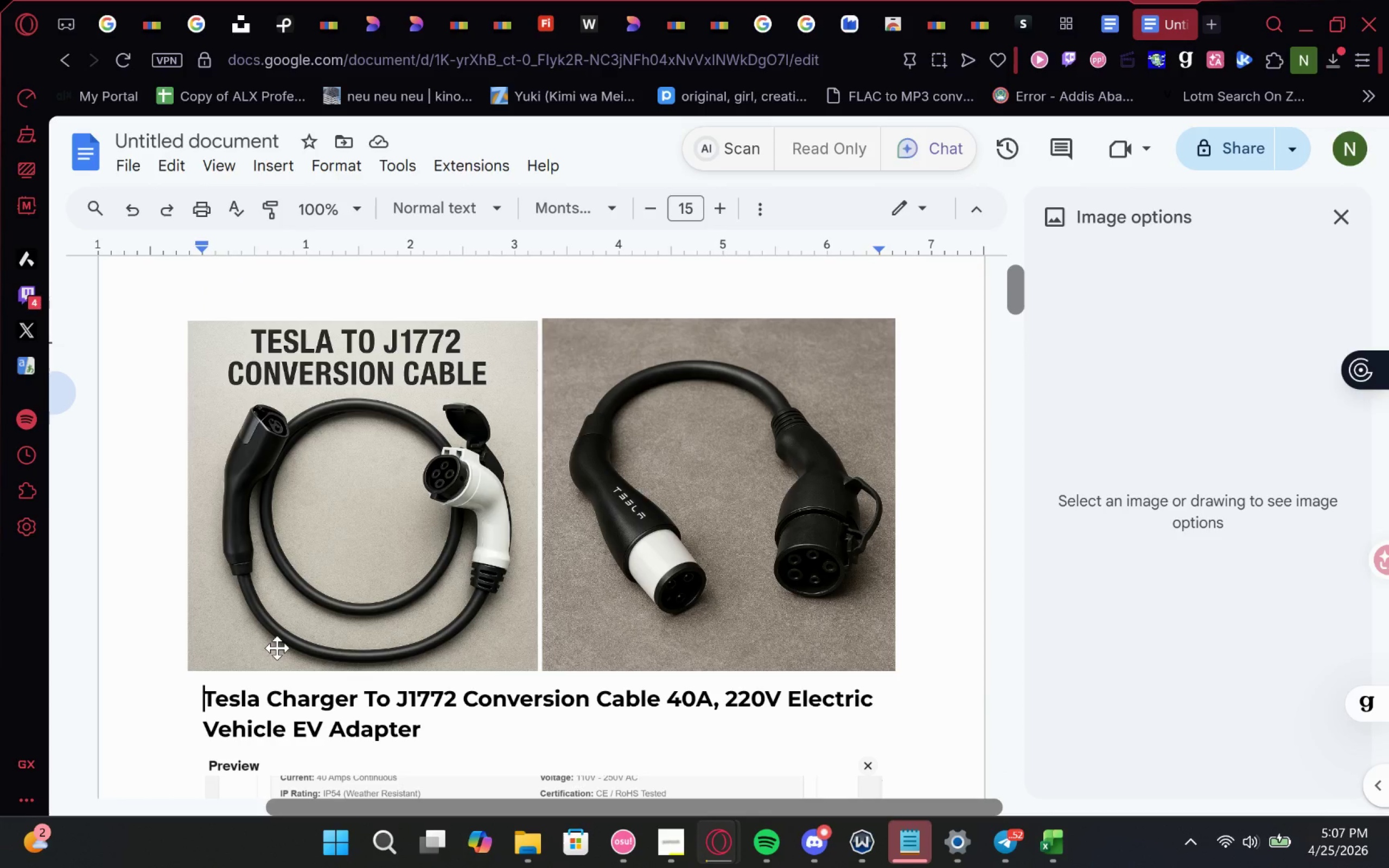 
left_click([353, 443])
 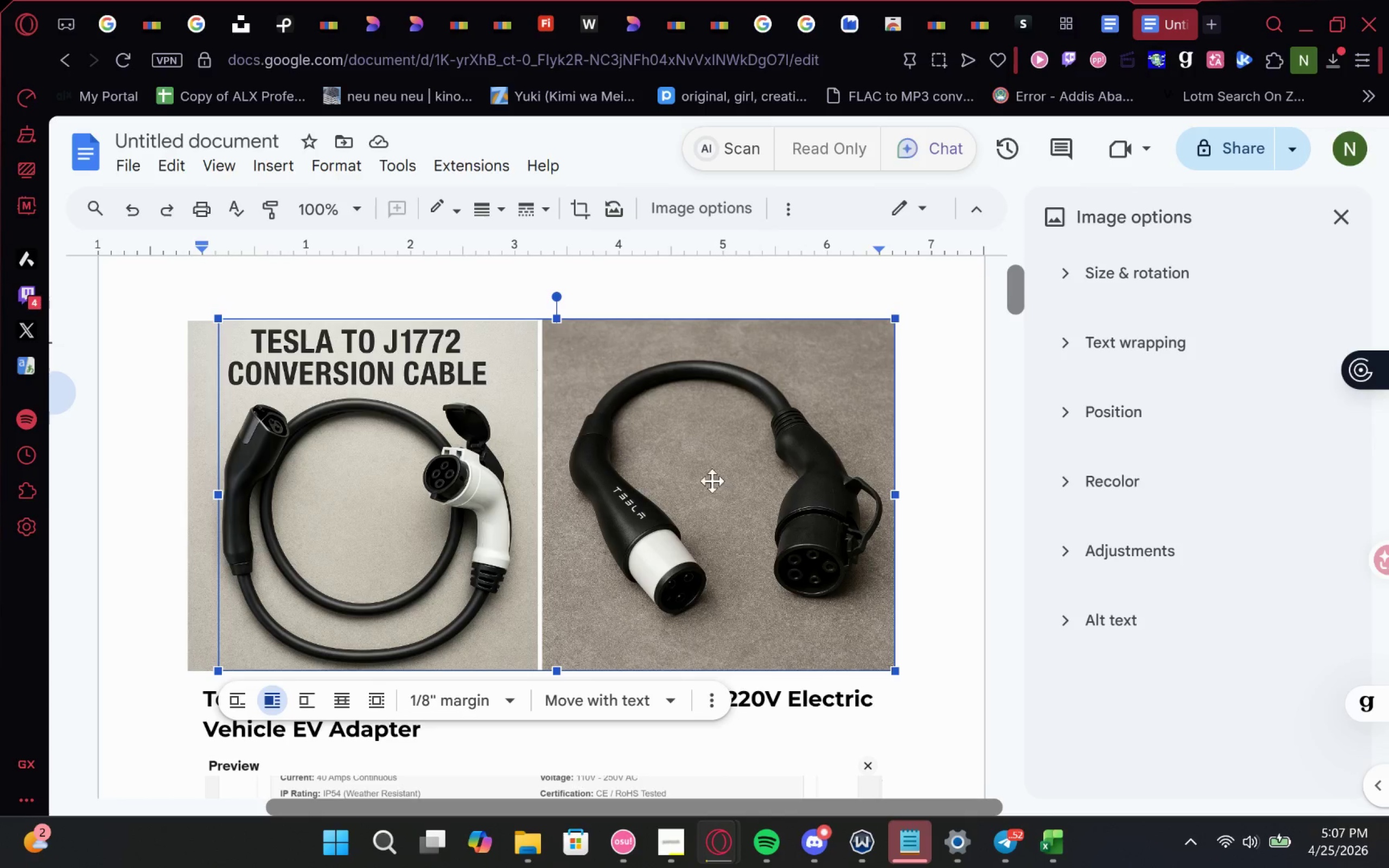 
hold_key(key=ShiftLeft, duration=1.89)
 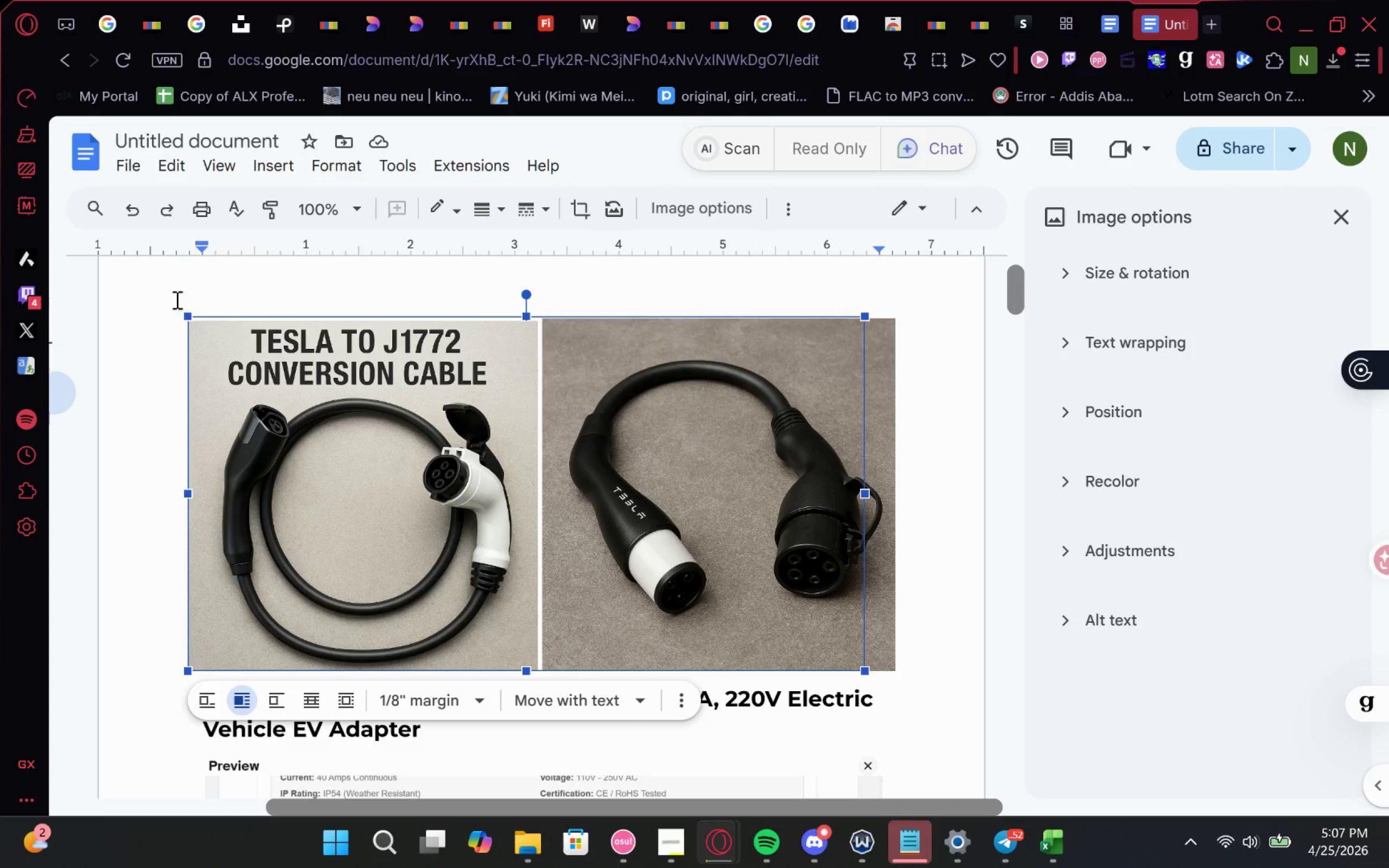 
left_click_drag(start_coordinate=[165, 296], to_coordinate=[909, 503])
 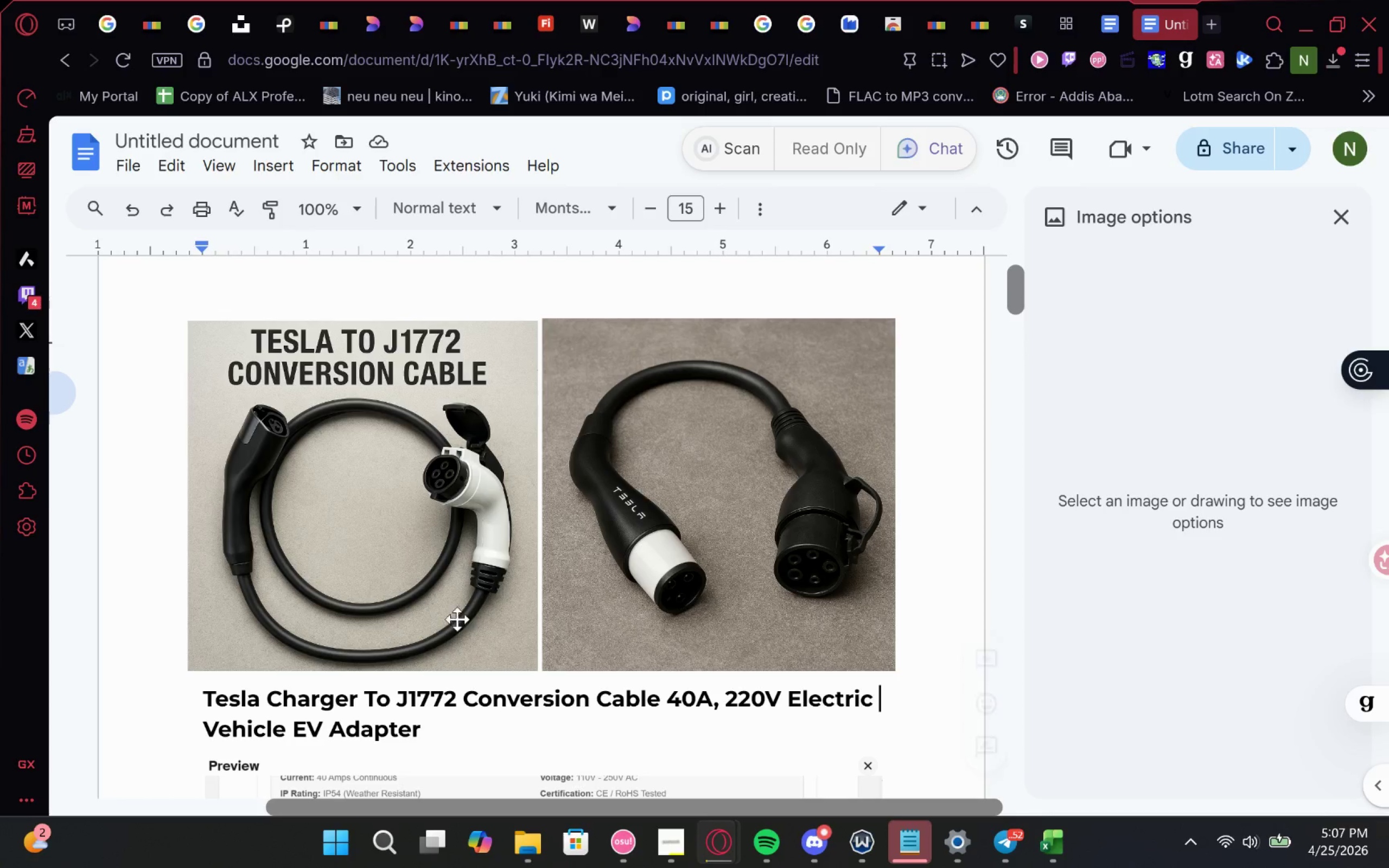 
left_click_drag(start_coordinate=[197, 692], to_coordinate=[442, 743])
 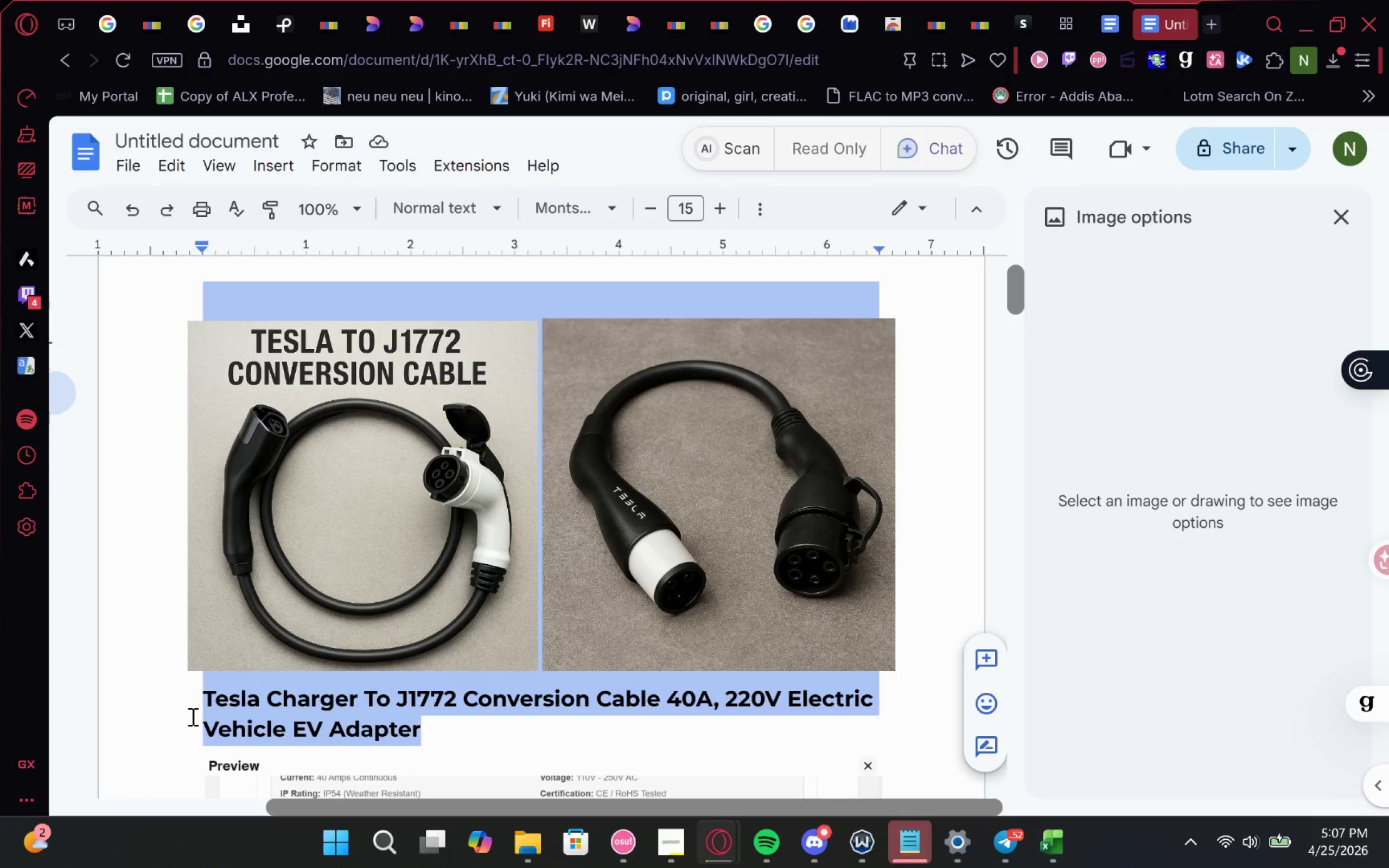 
double_click([200, 692])
 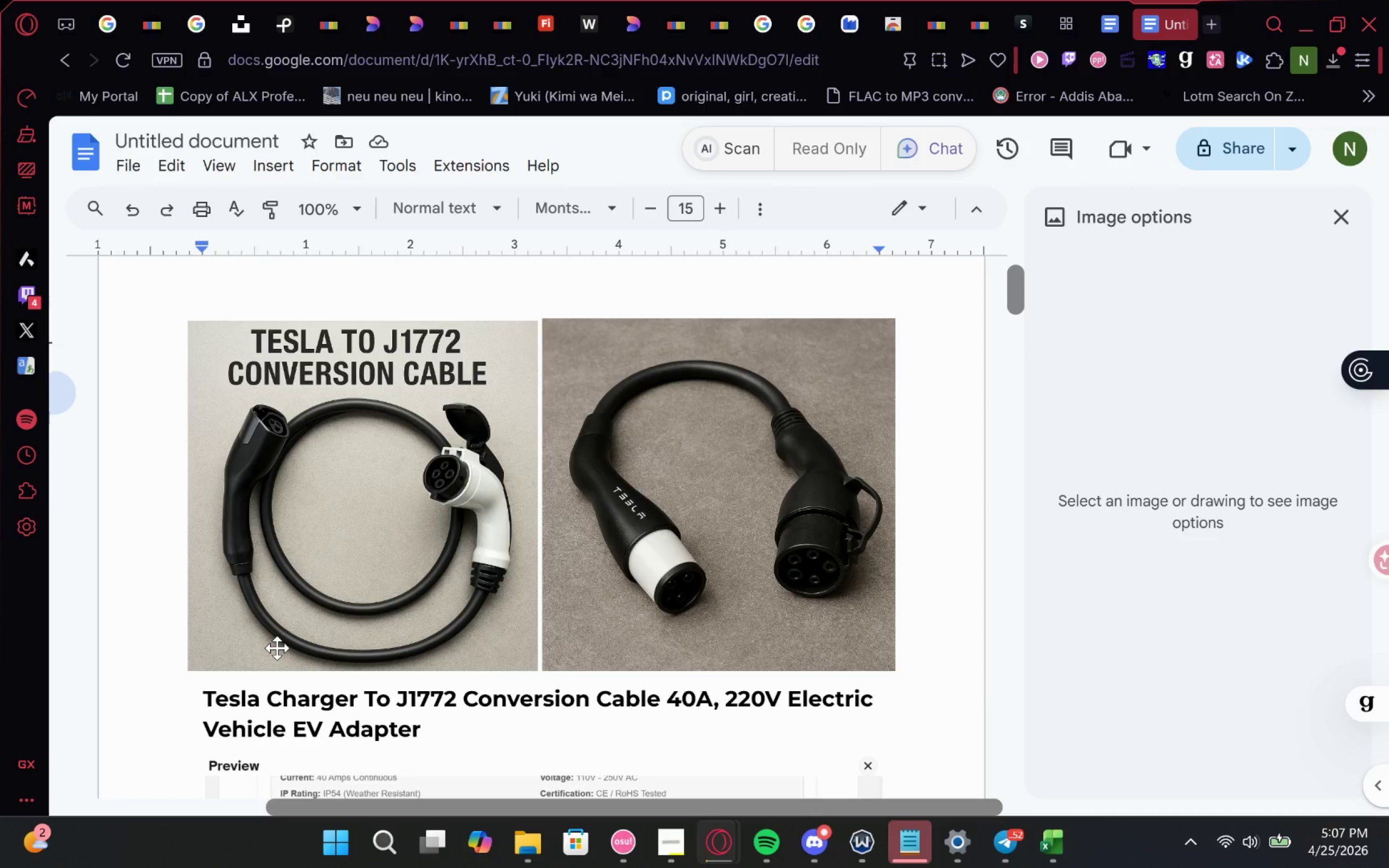 
key(Backspace)
 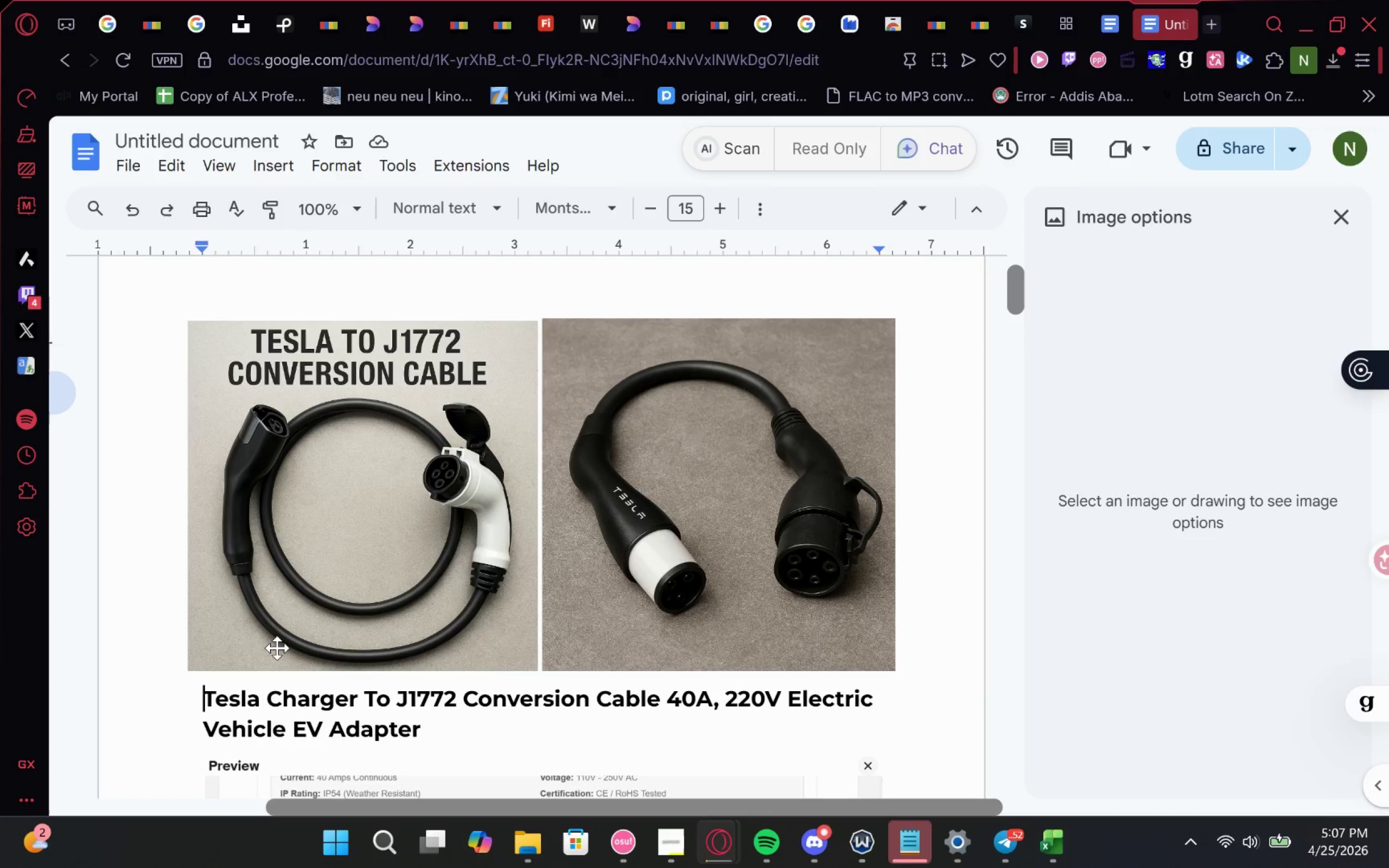 
key(Backspace)
 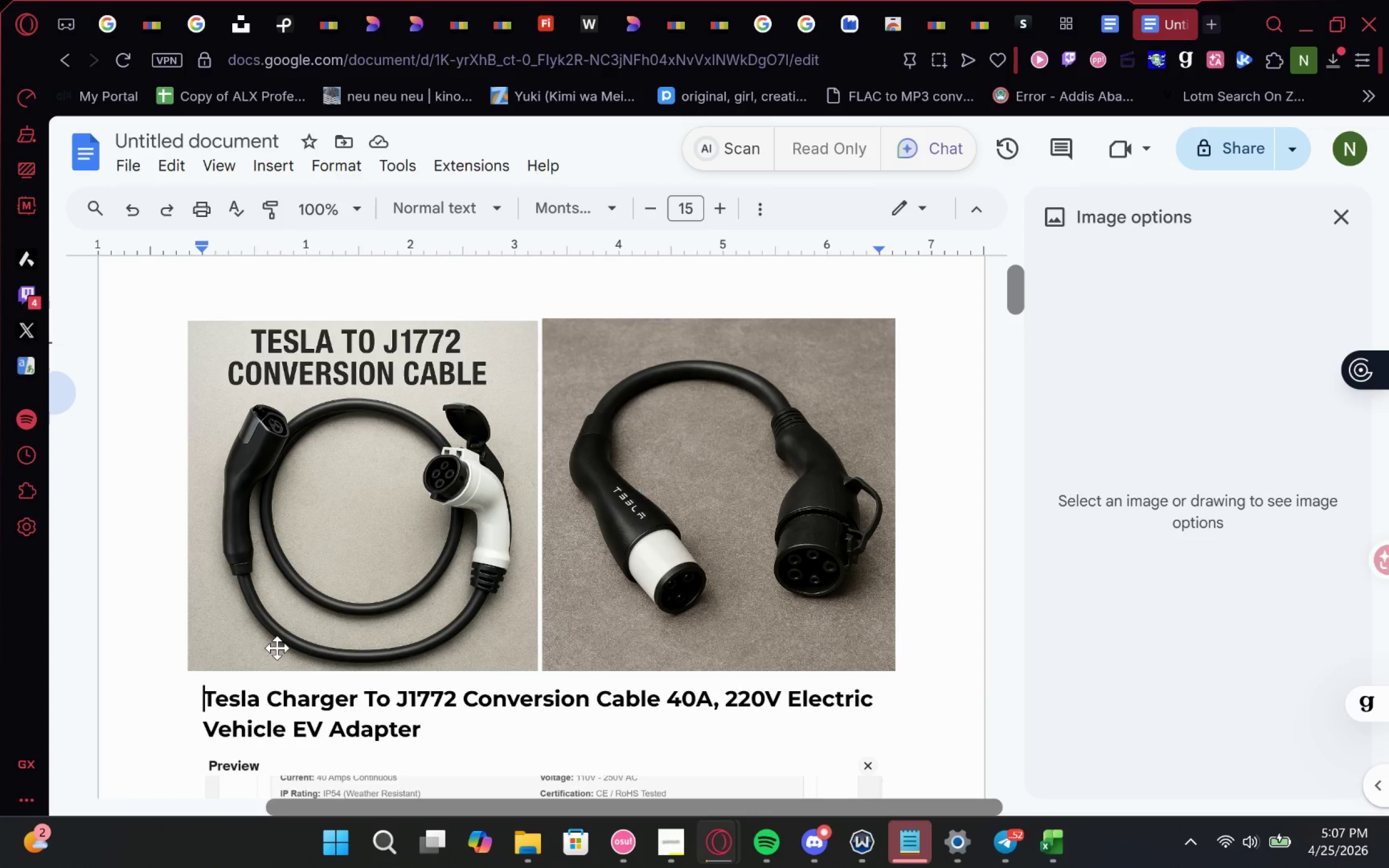 
key(Backspace)
 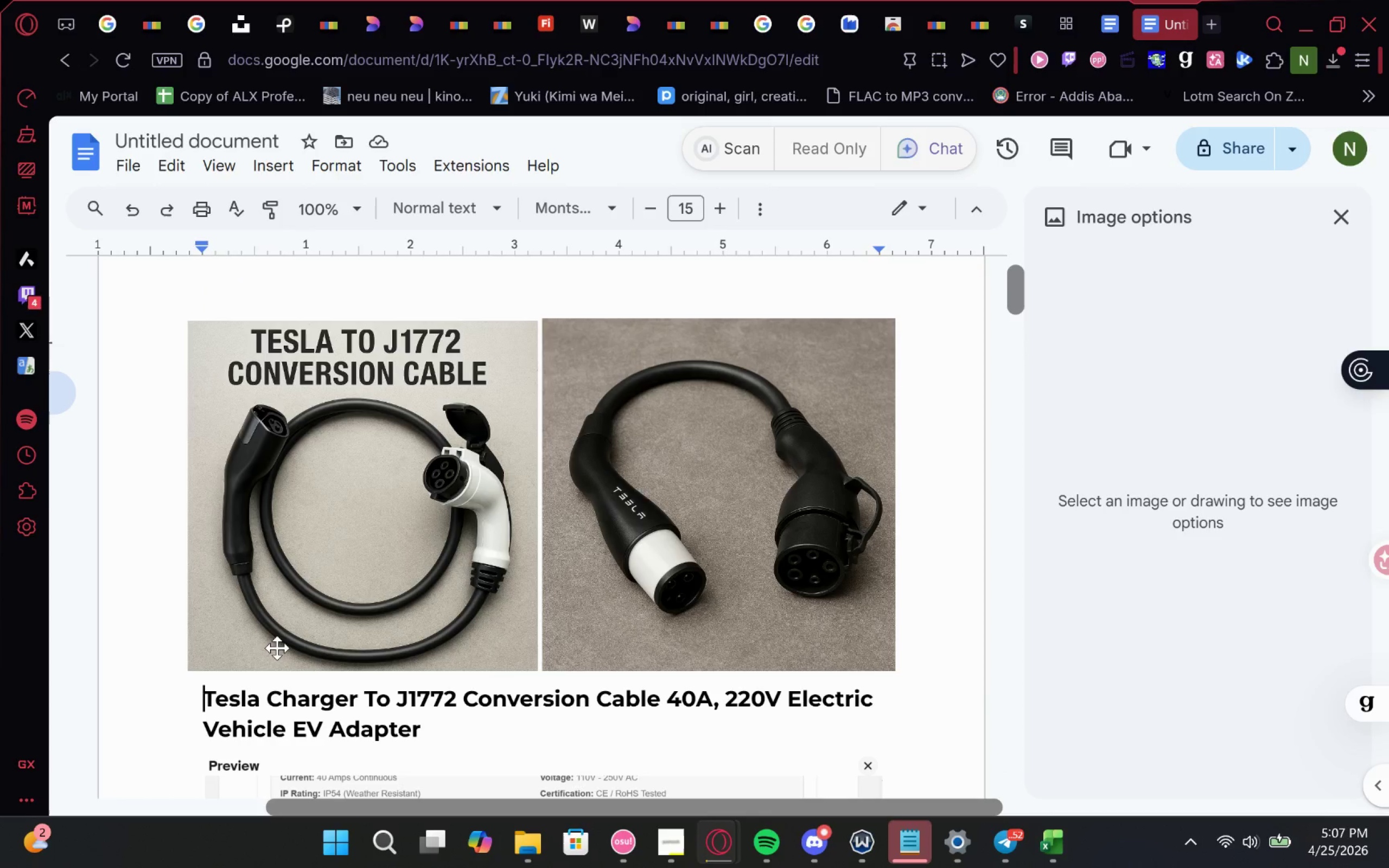 
key(Backspace)
 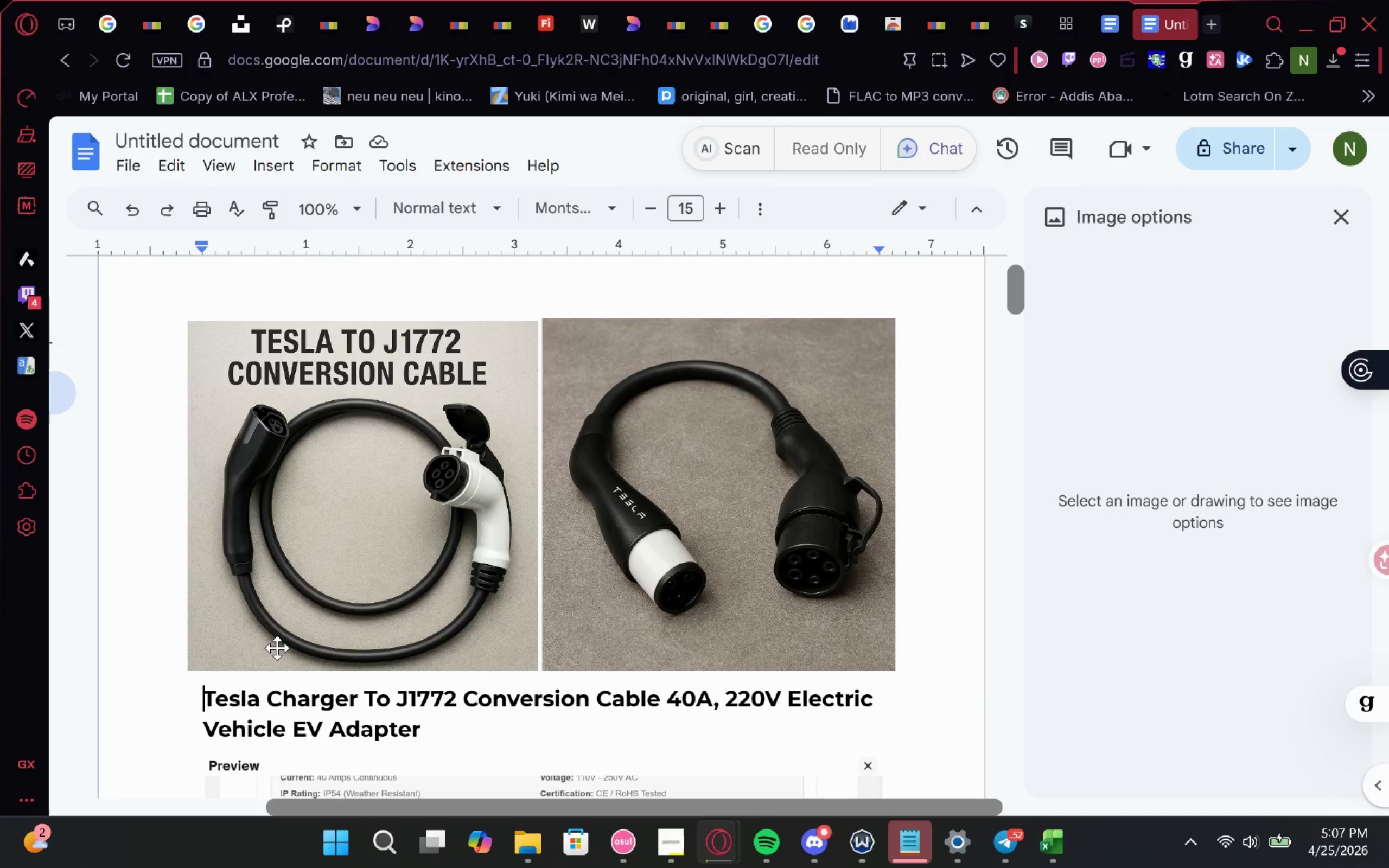 
key(Backspace)
 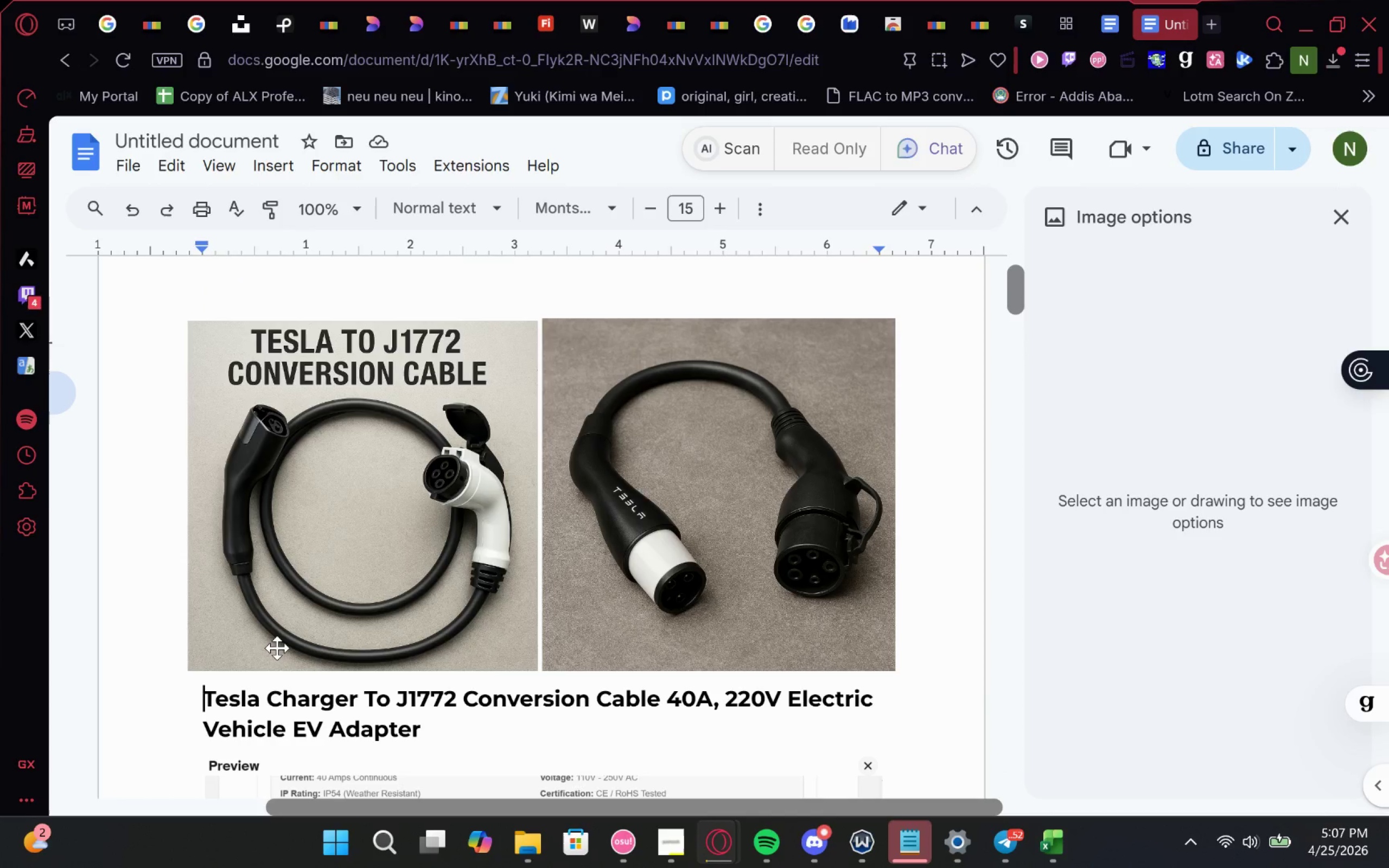 
key(Backspace)
 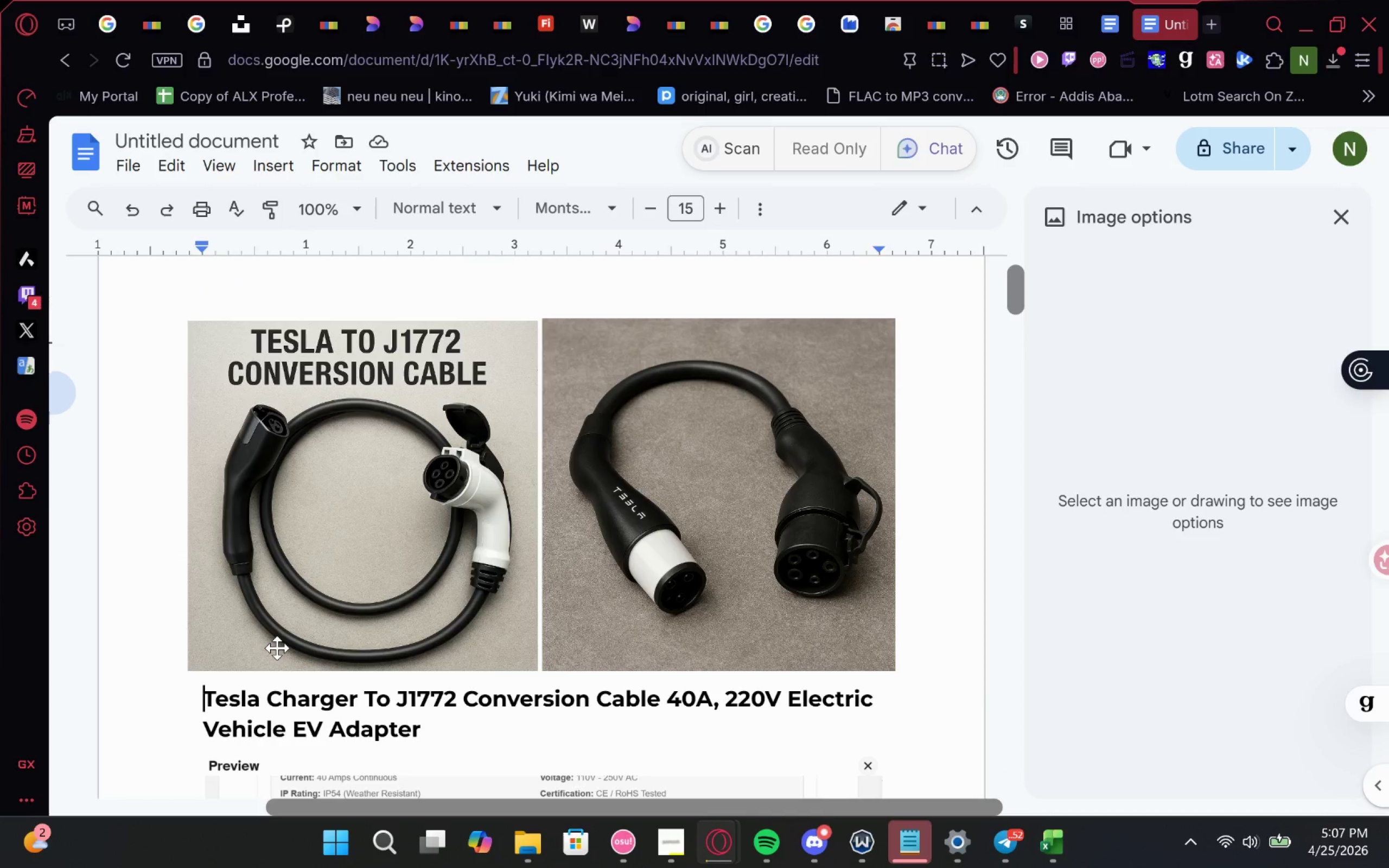 
key(Backspace)
 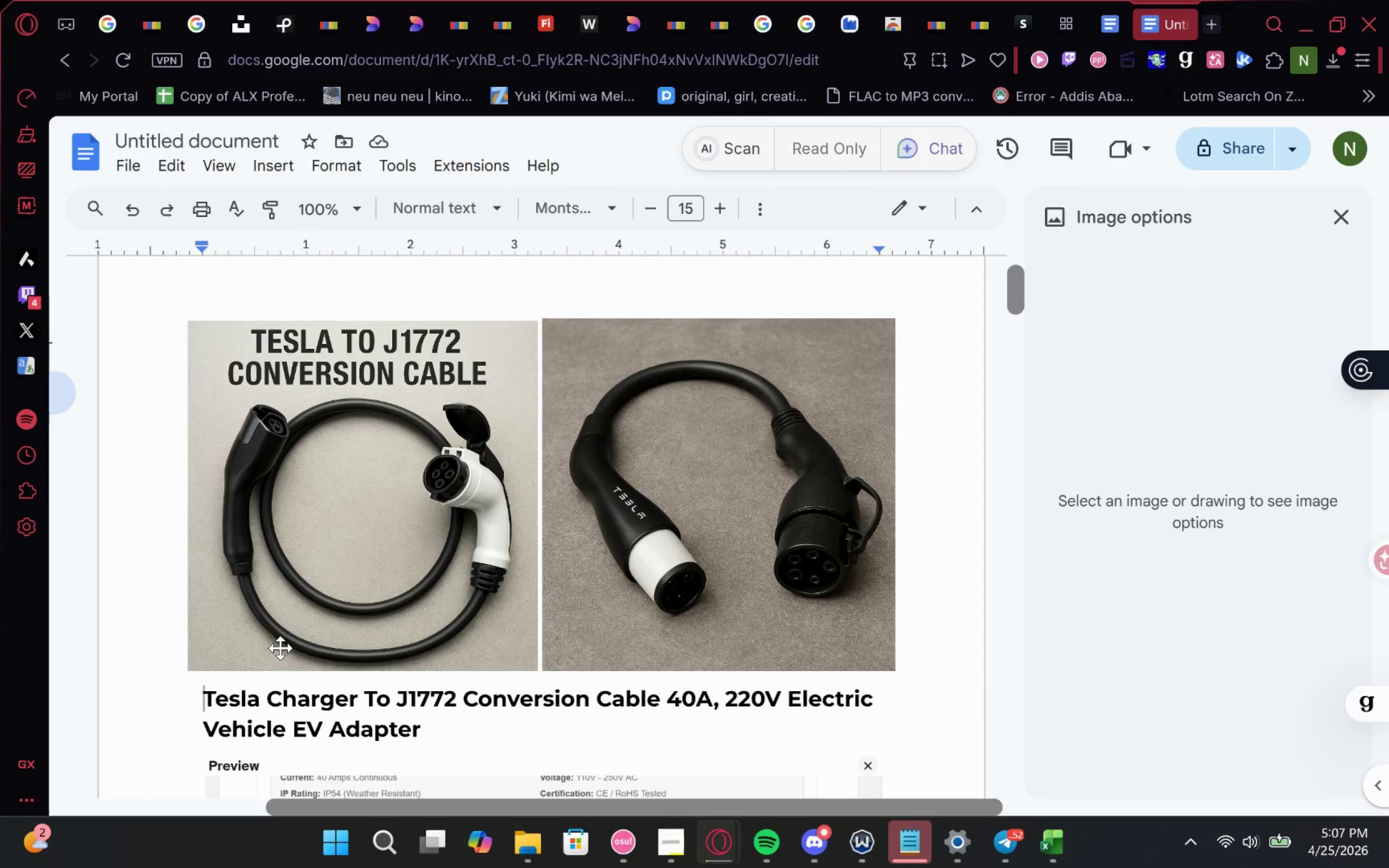 
scroll: coordinate [420, 526], scroll_direction: up, amount: 2.0
 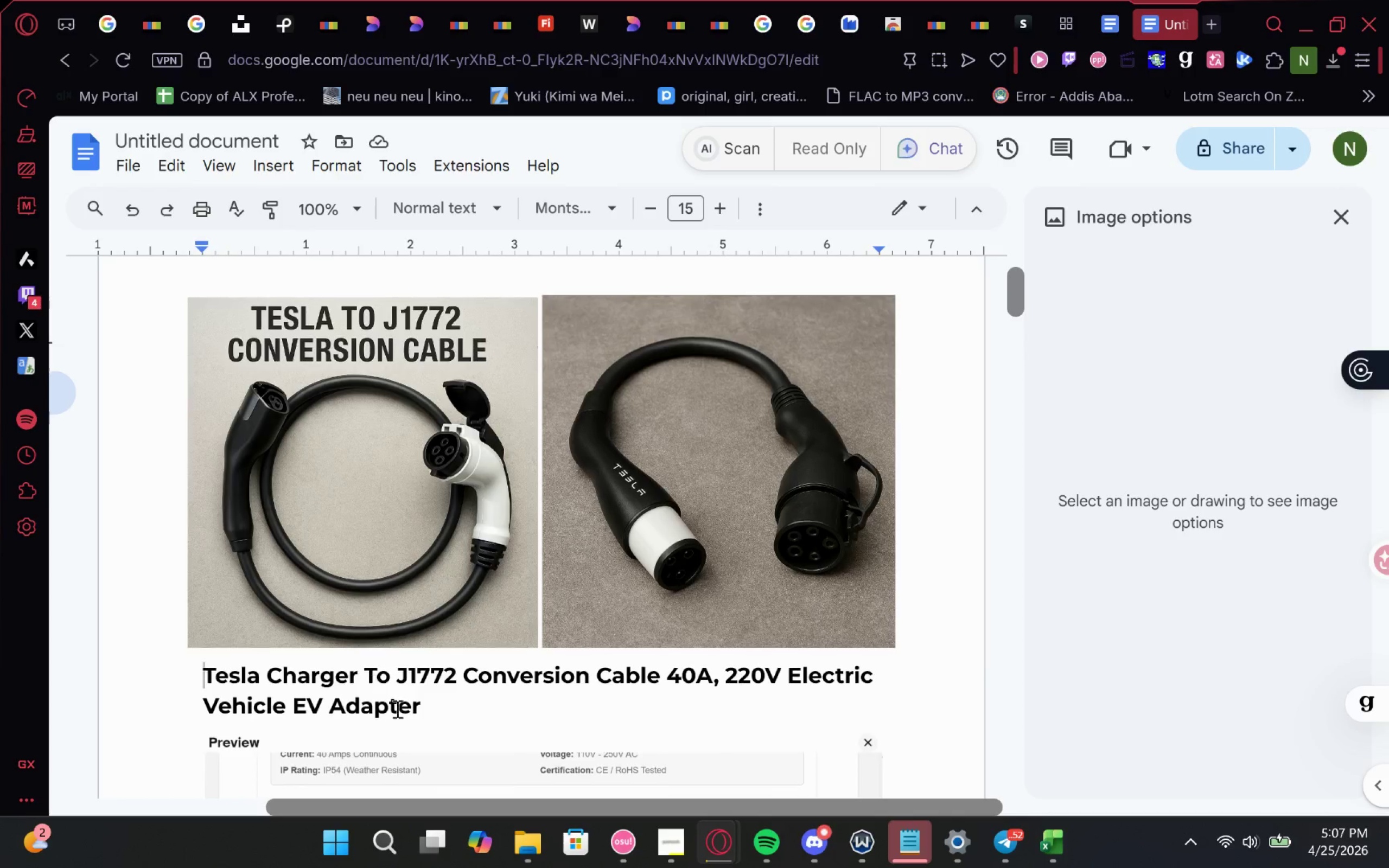 
left_click_drag(start_coordinate=[426, 712], to_coordinate=[203, 681])
 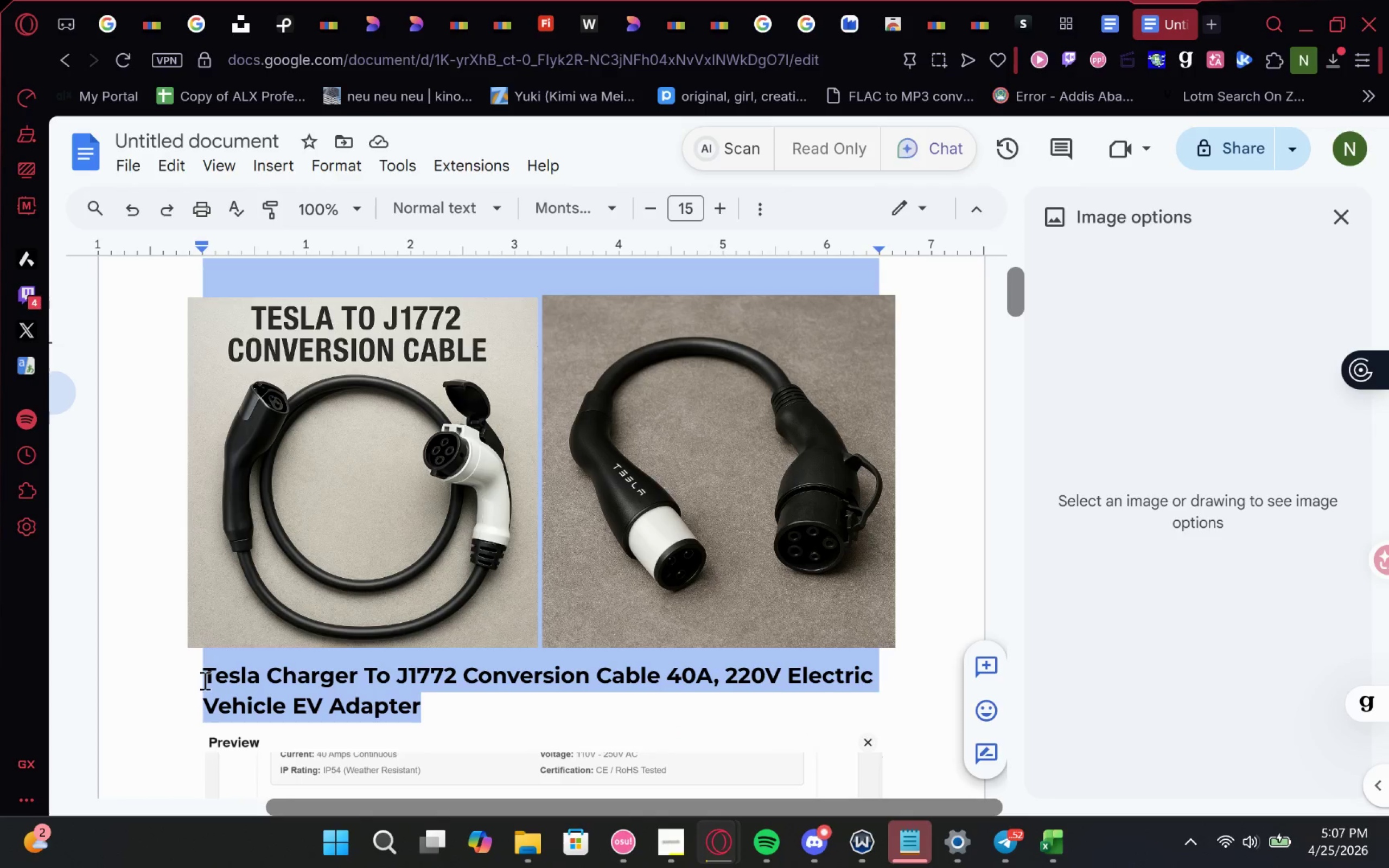 
key(Control+X)
 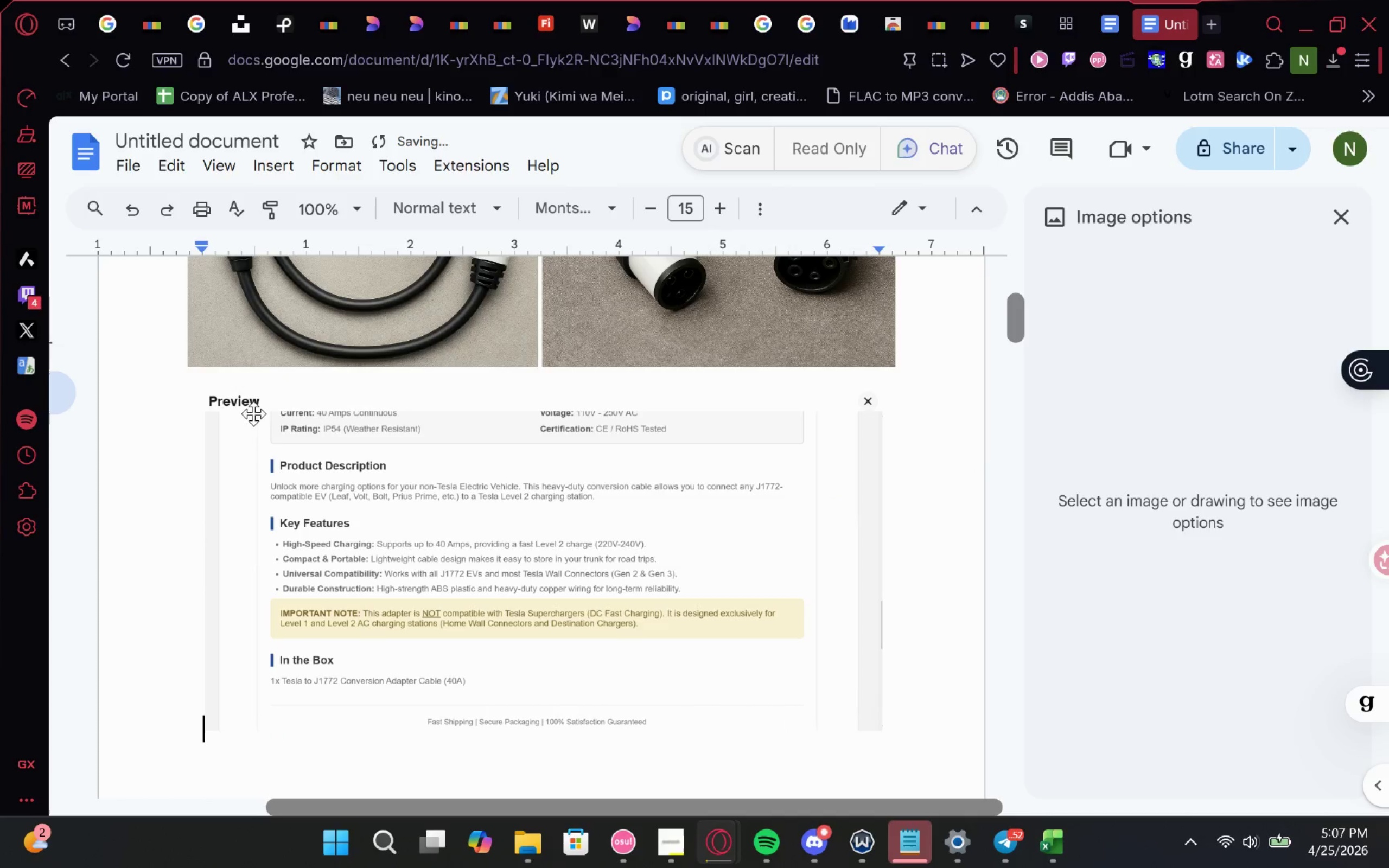 
scroll: coordinate [265, 433], scroll_direction: up, amount: 3.0
 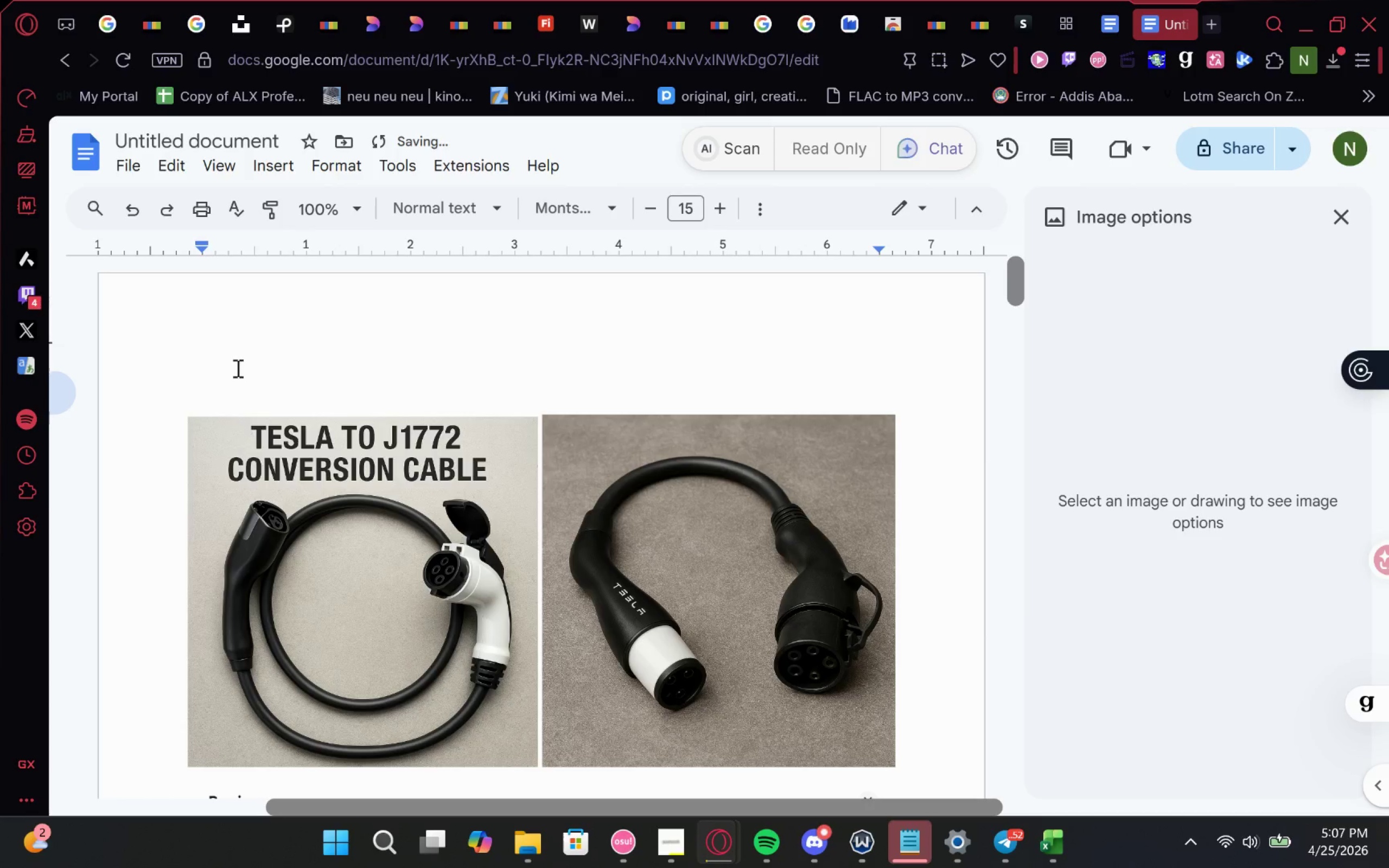 
left_click([239, 354])
 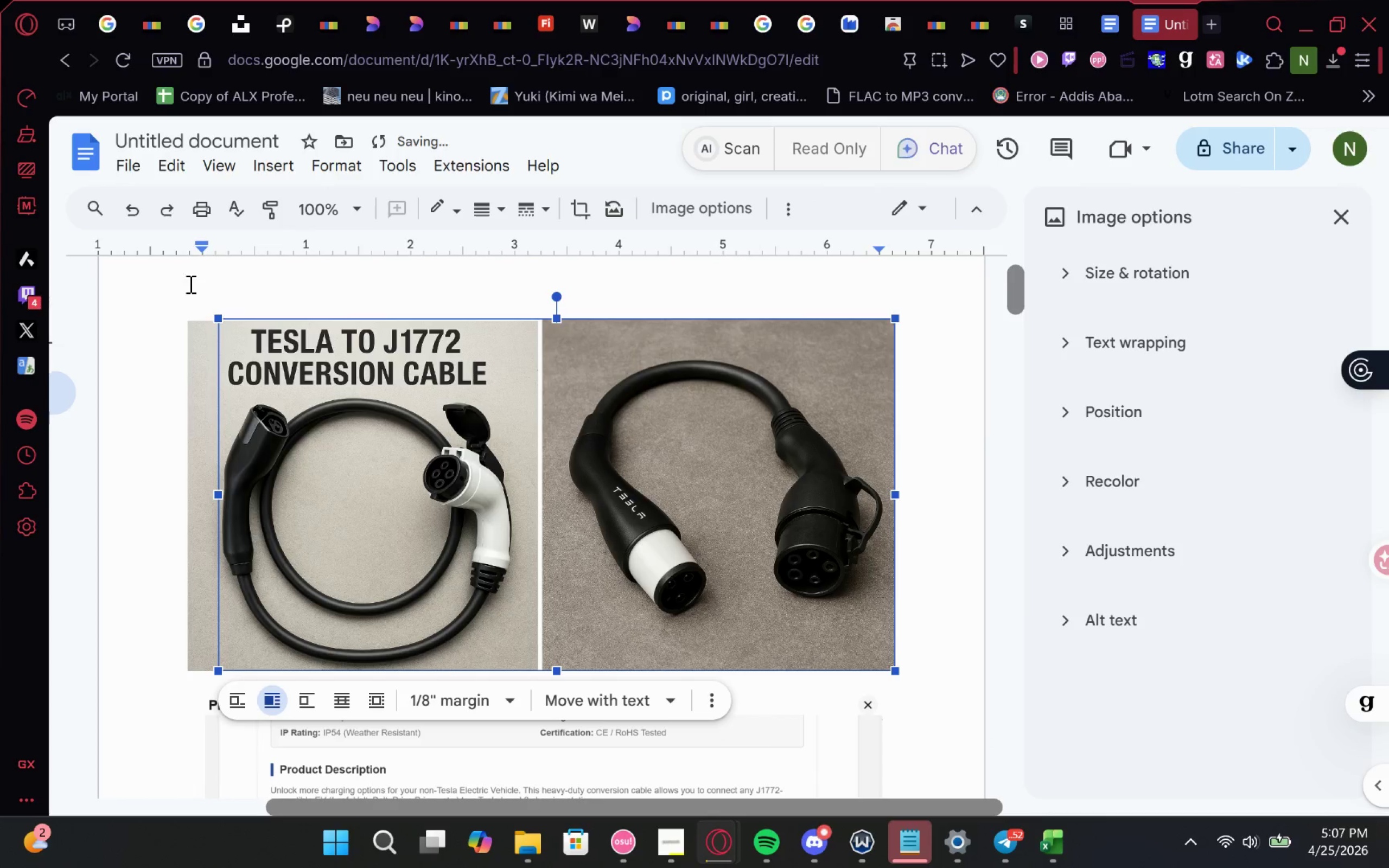 
left_click([193, 266])
 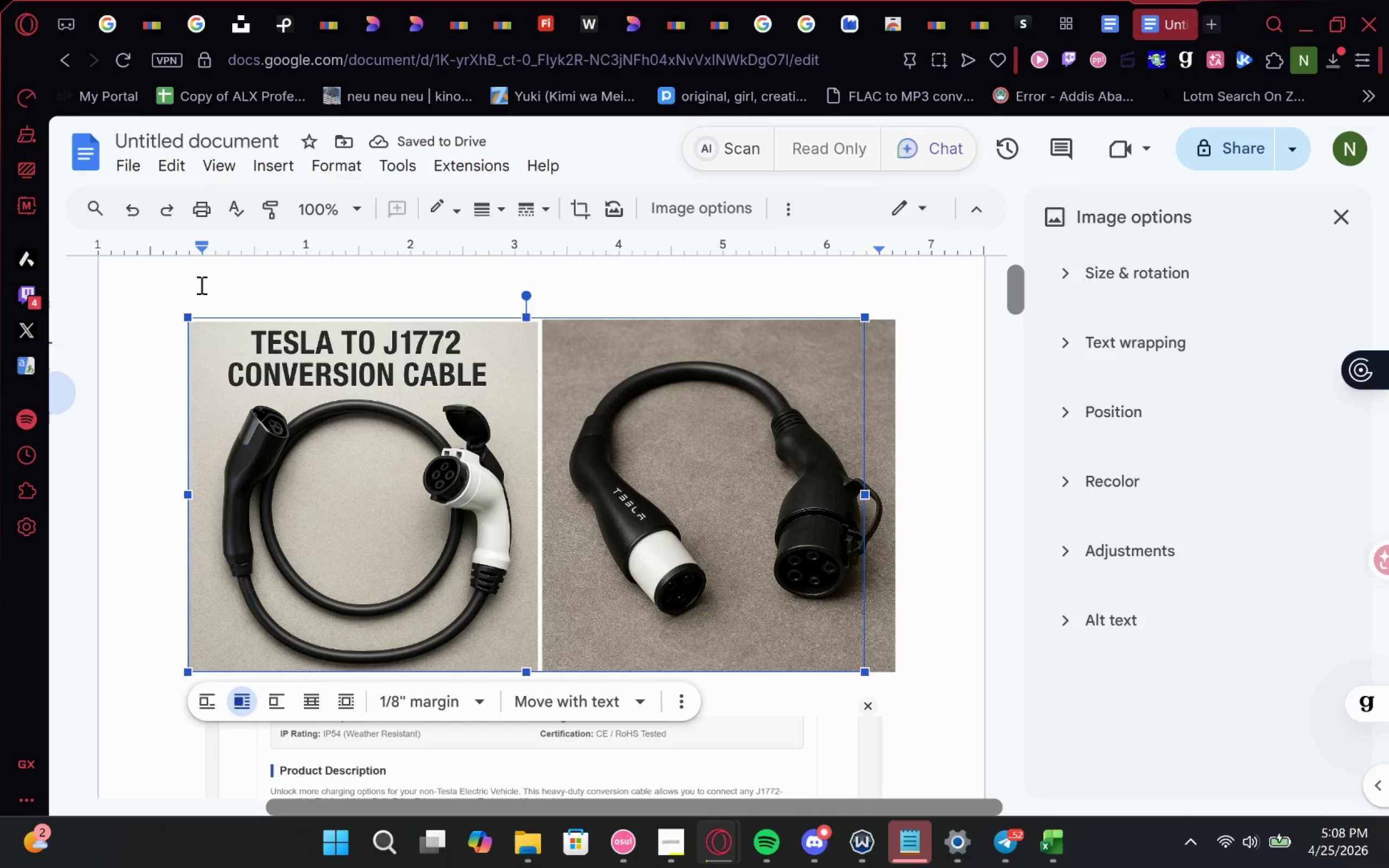 
left_click([200, 285])
 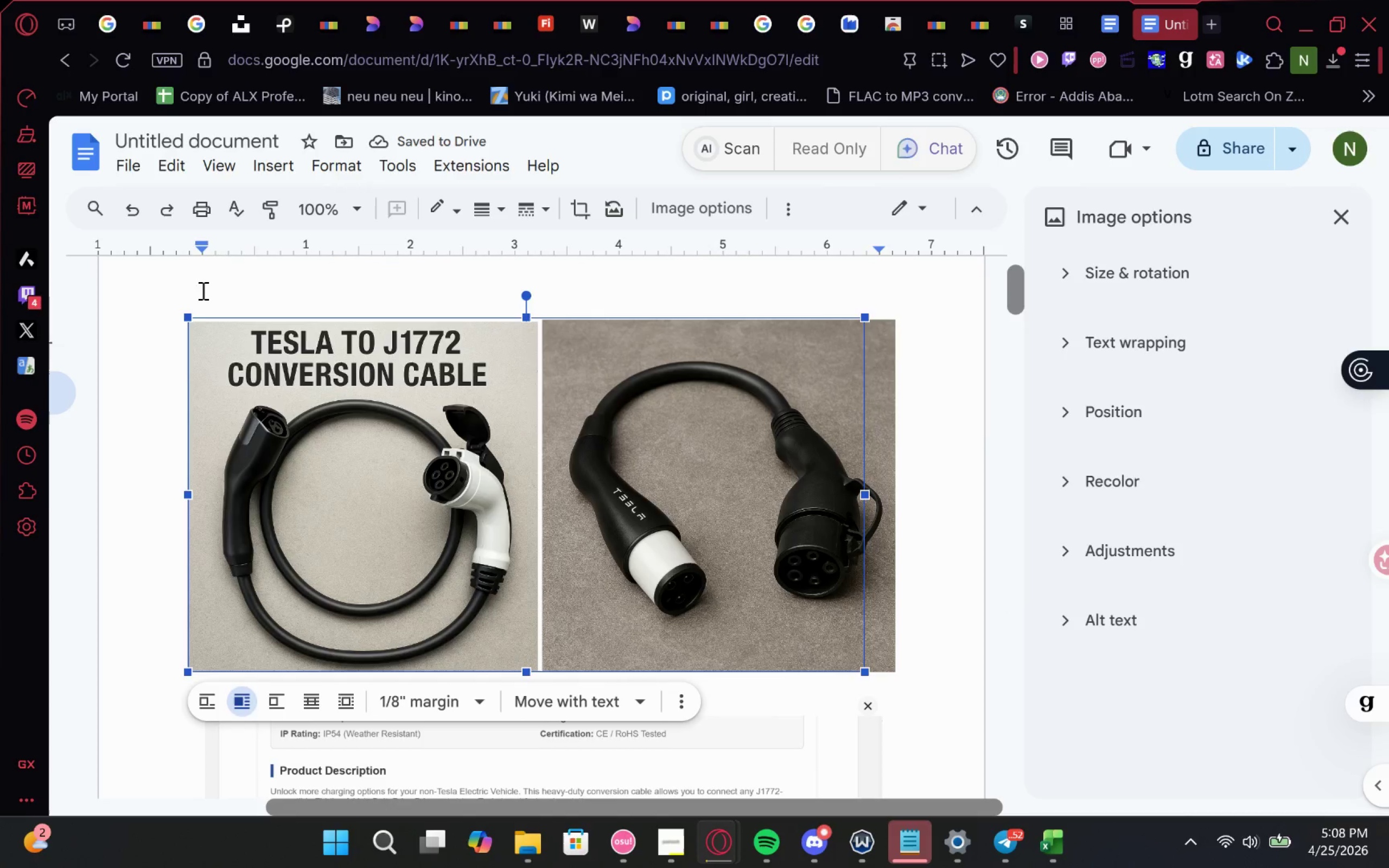 
left_click([207, 288])
 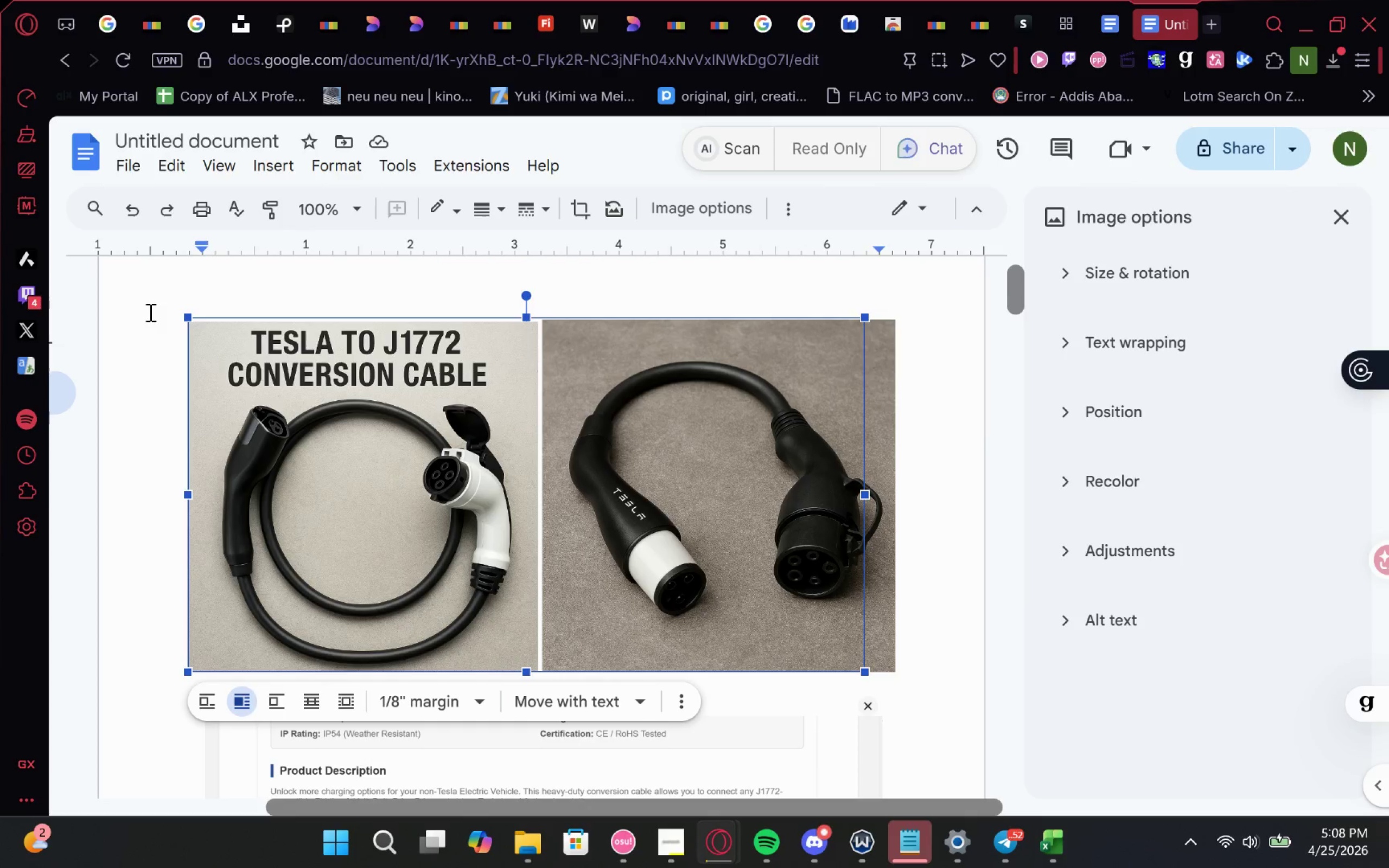 
key(Control+V)
 